 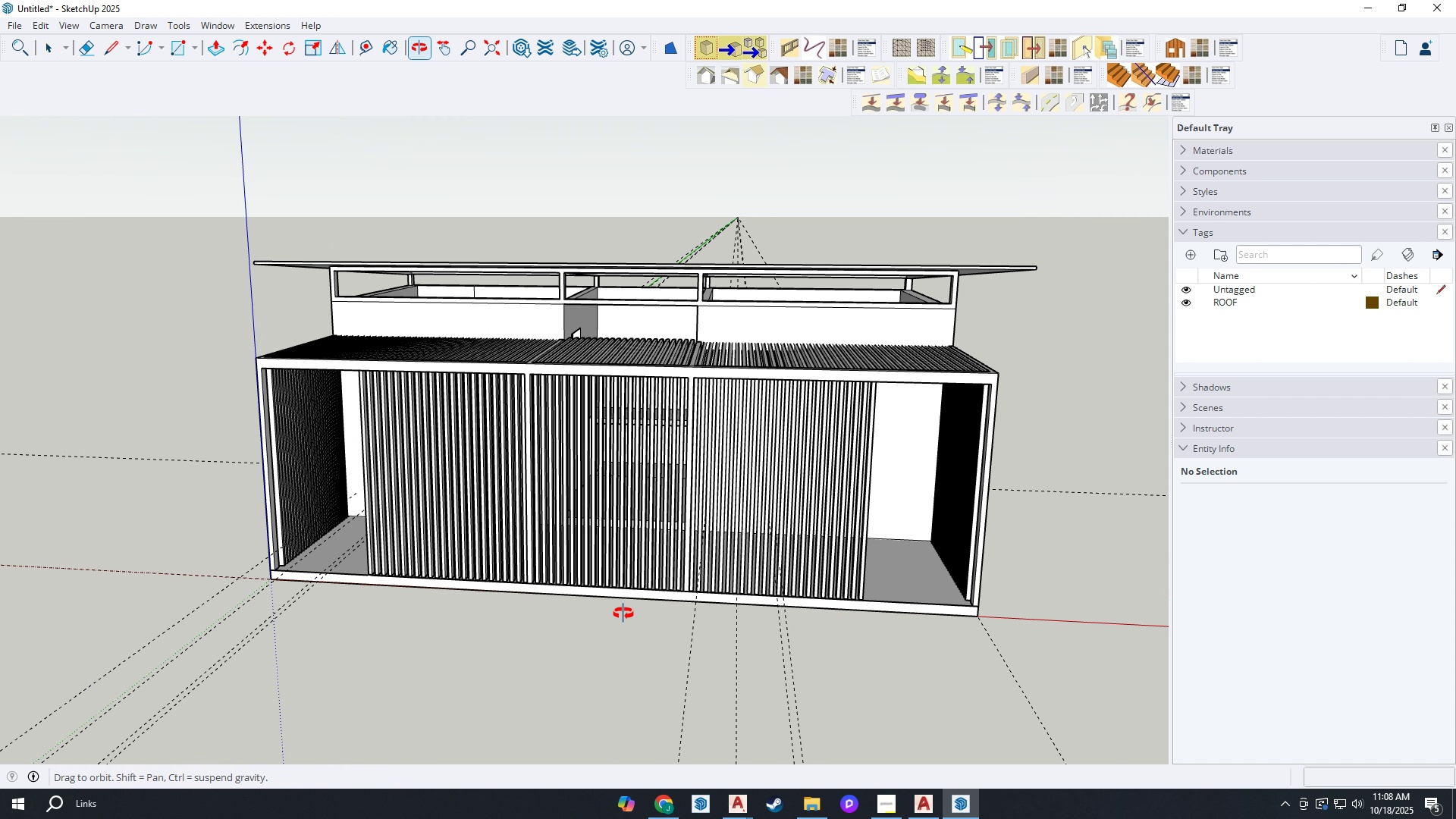 
scroll: coordinate [581, 572], scroll_direction: down, amount: 4.0
 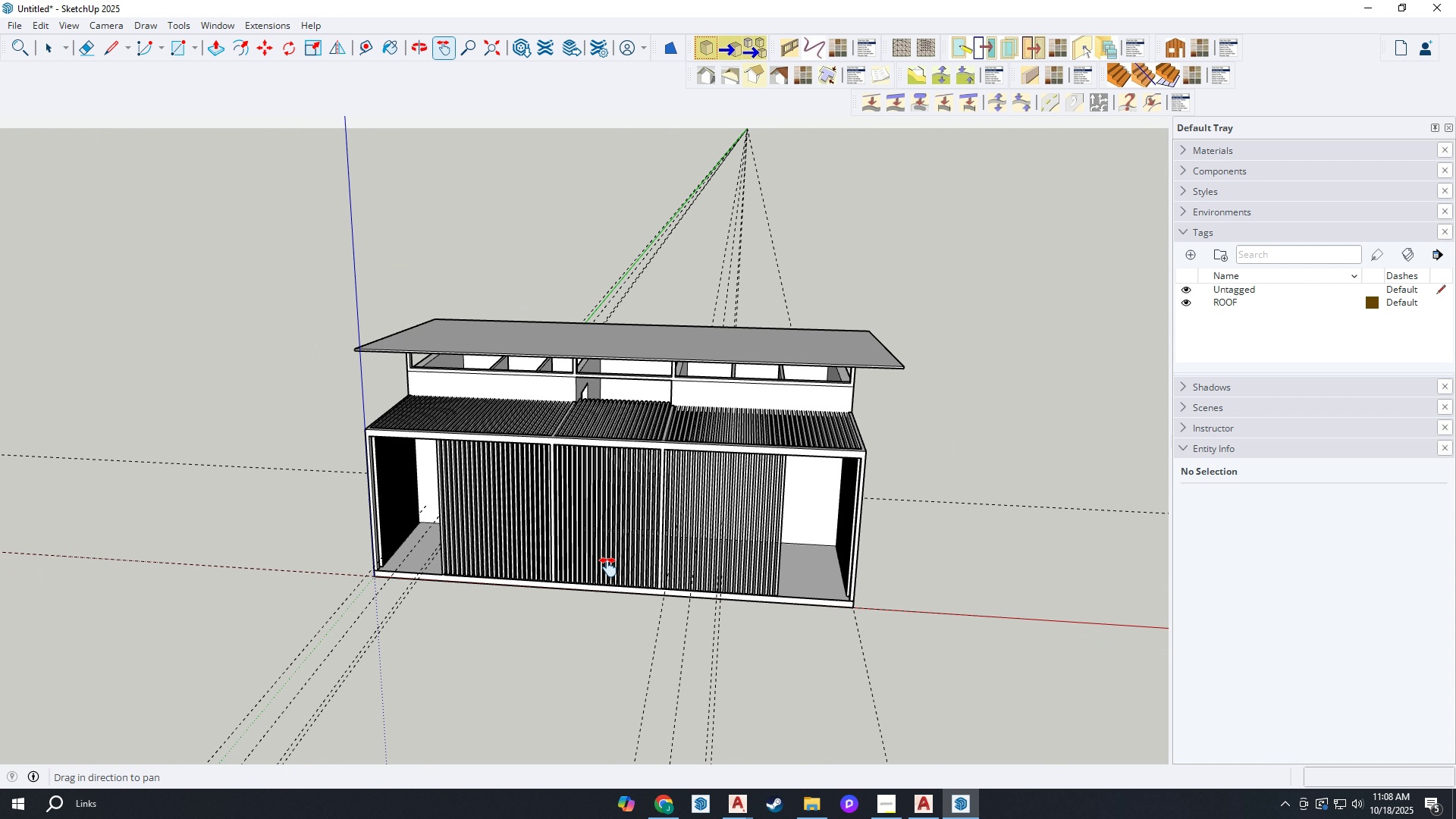 
left_click_drag(start_coordinate=[589, 600], to_coordinate=[708, 486])
 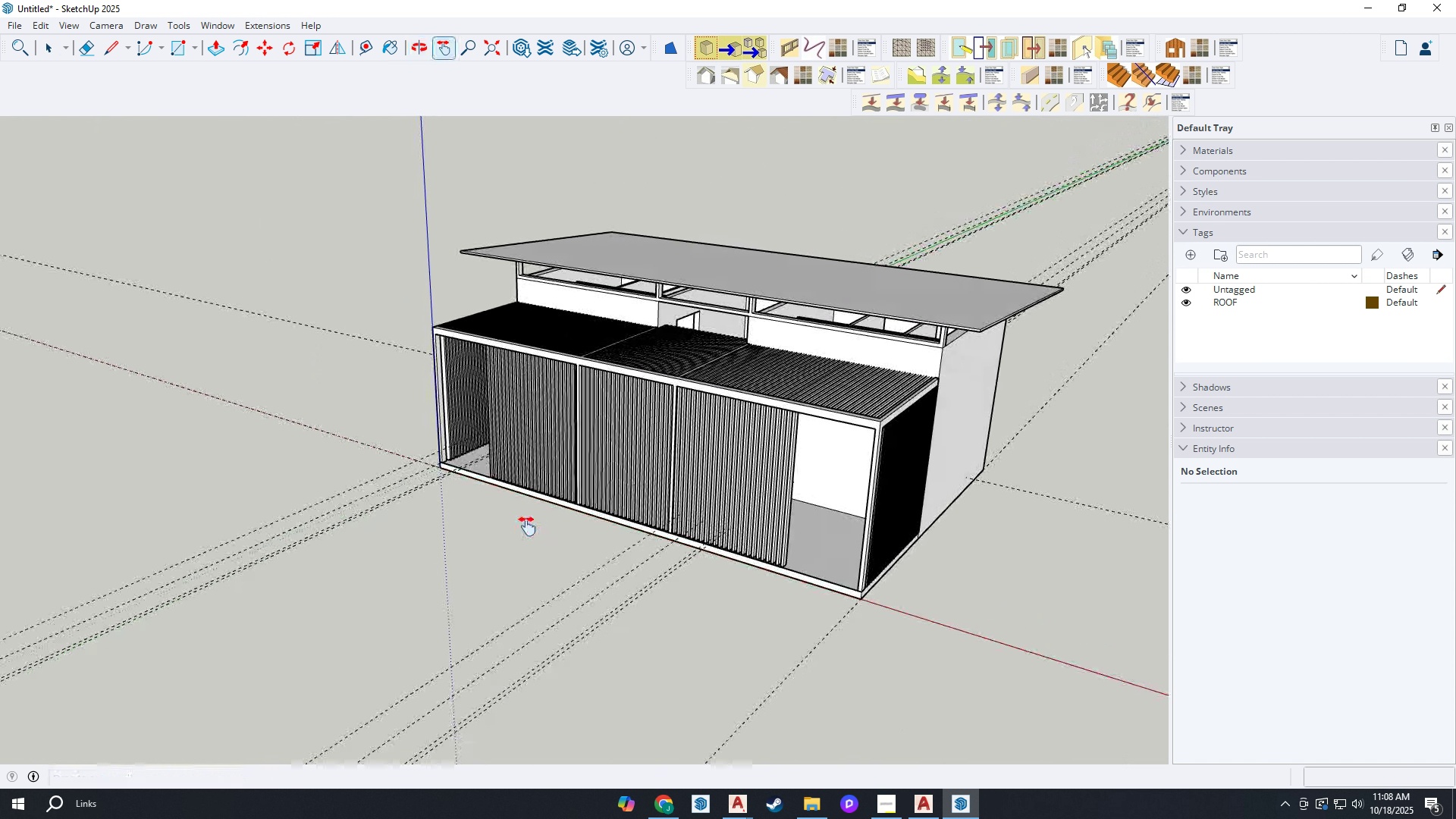 
scroll: coordinate [350, 455], scroll_direction: up, amount: 13.0
 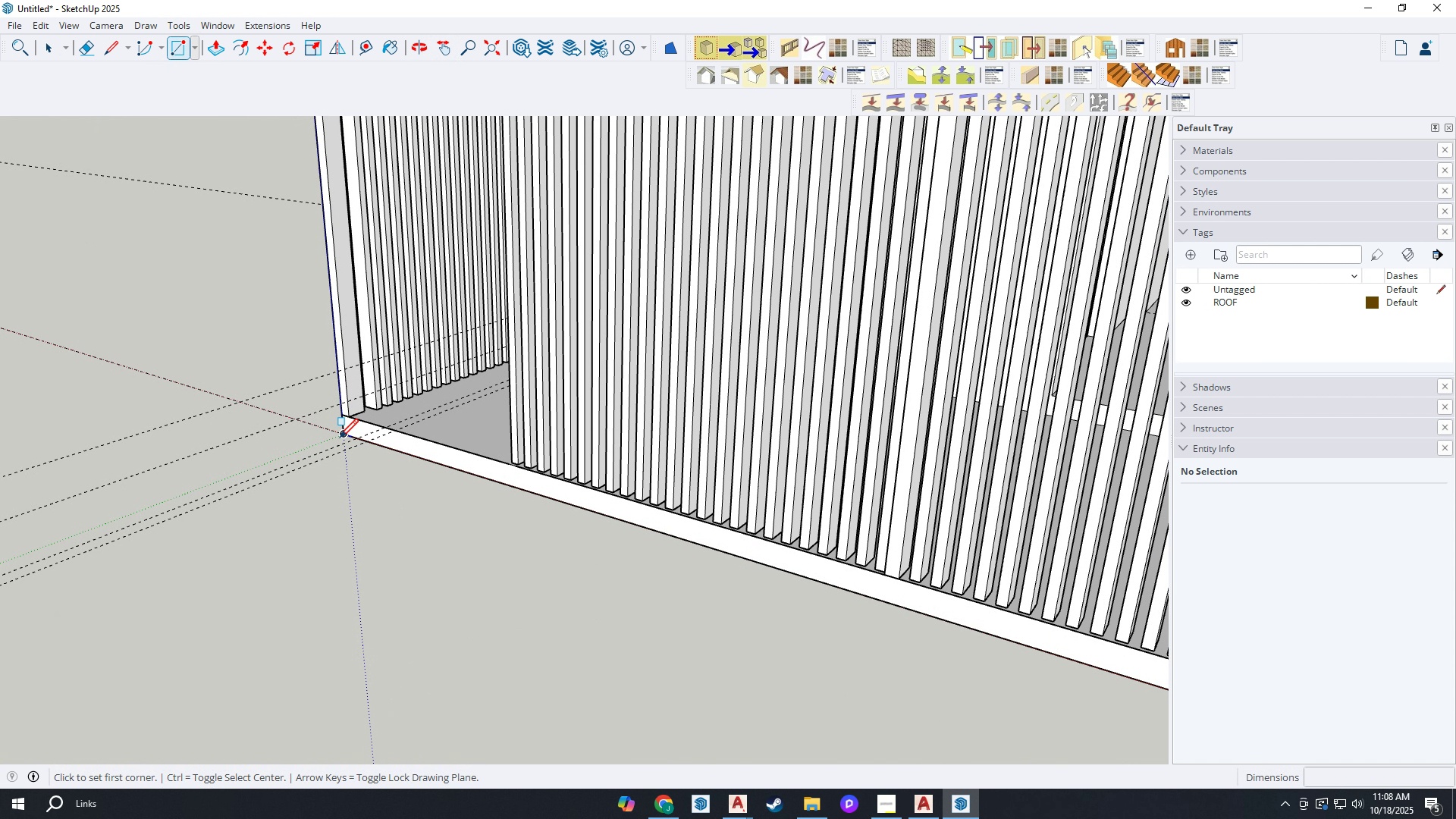 
left_click([340, 439])
 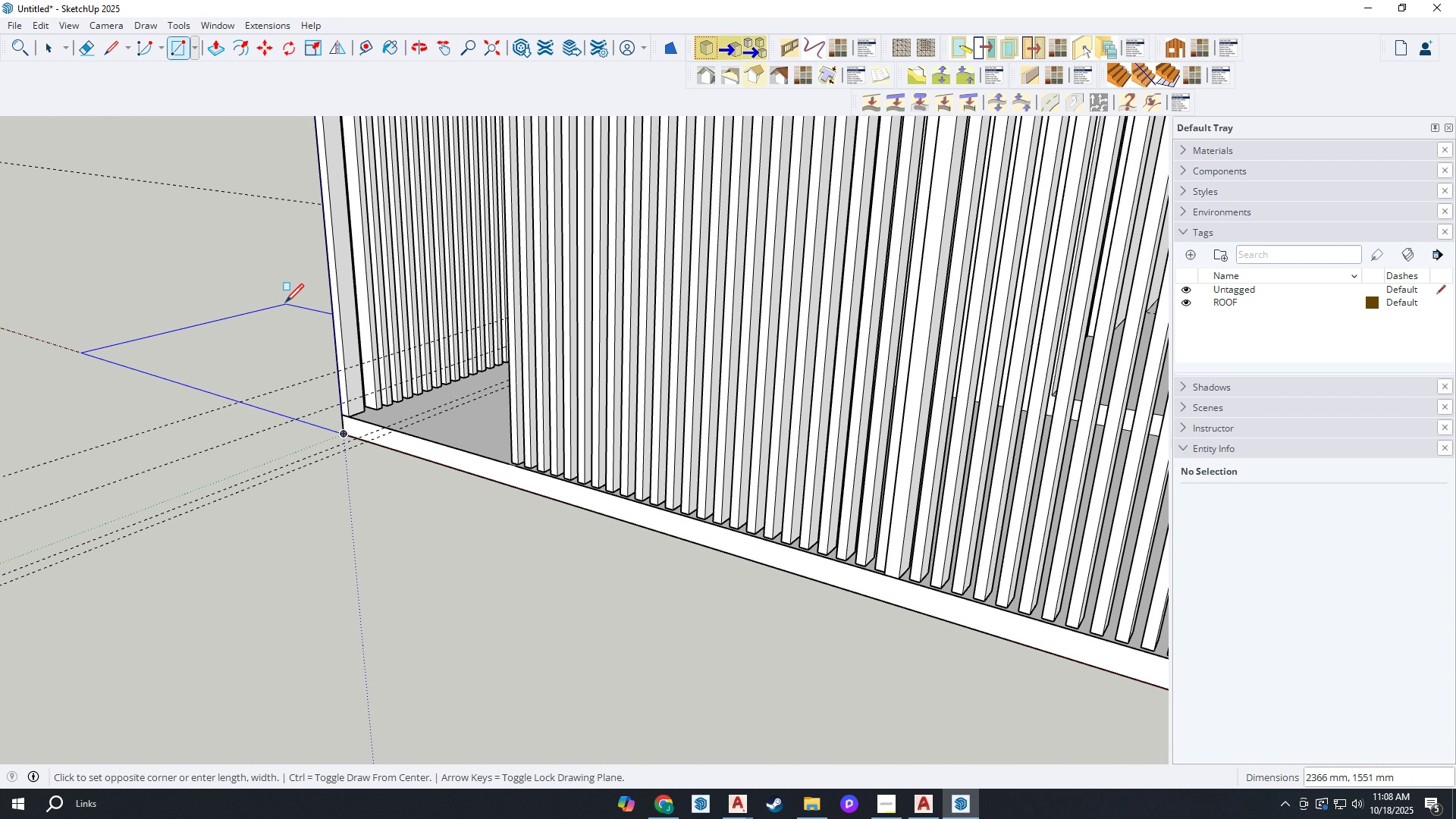 
scroll: coordinate [515, 490], scroll_direction: down, amount: 15.0
 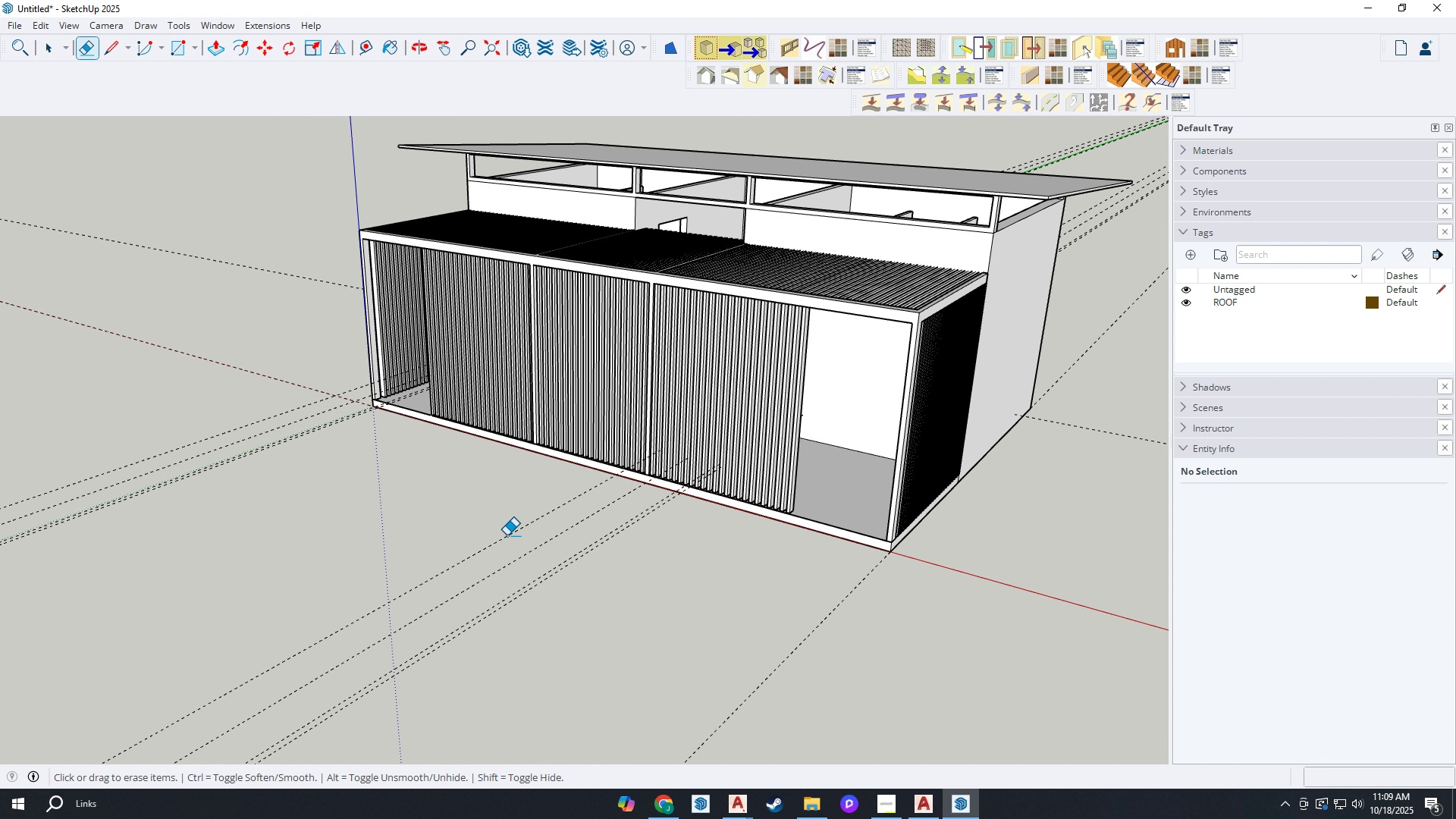 
key(Space)
 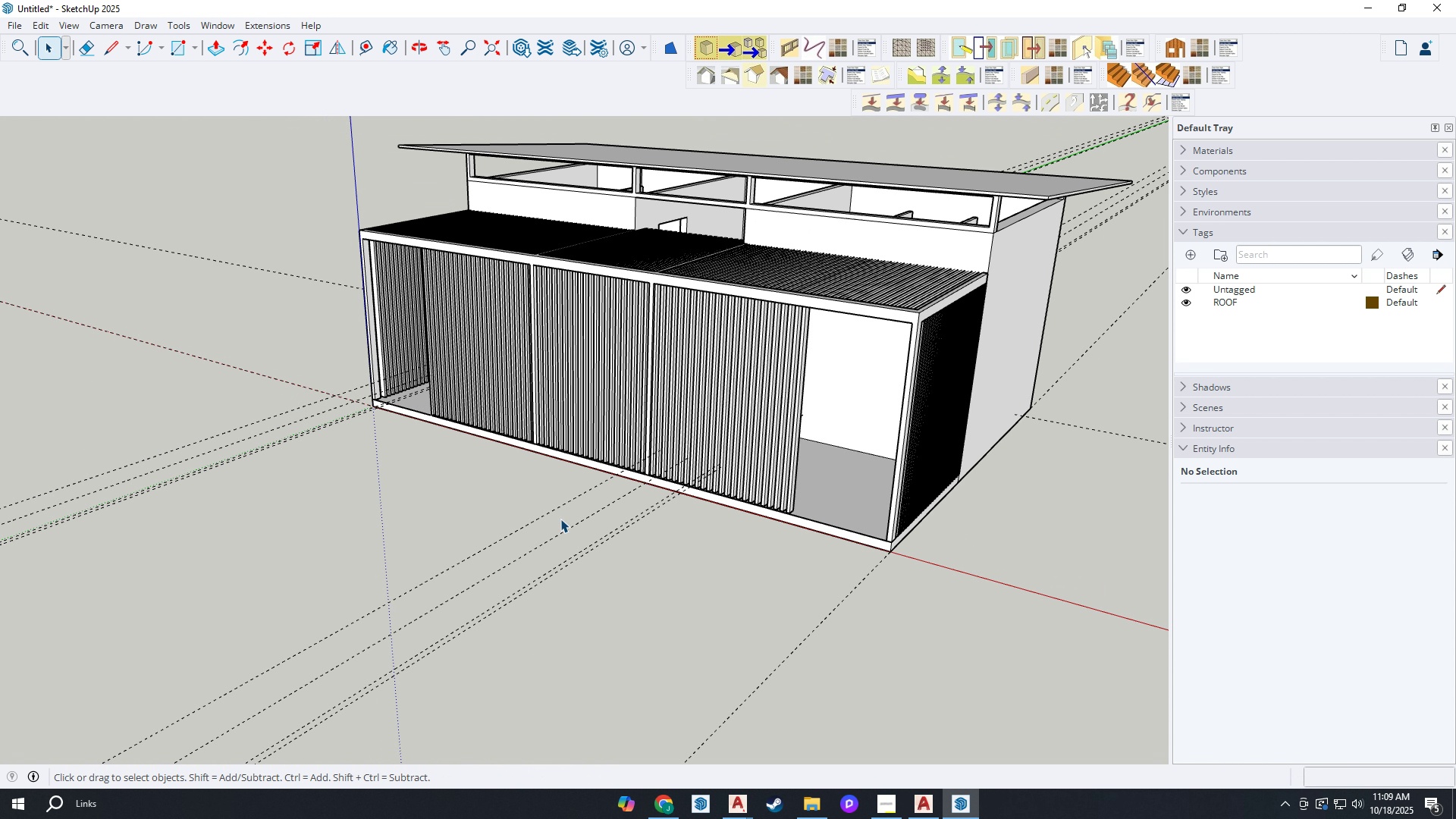 
key(E)
 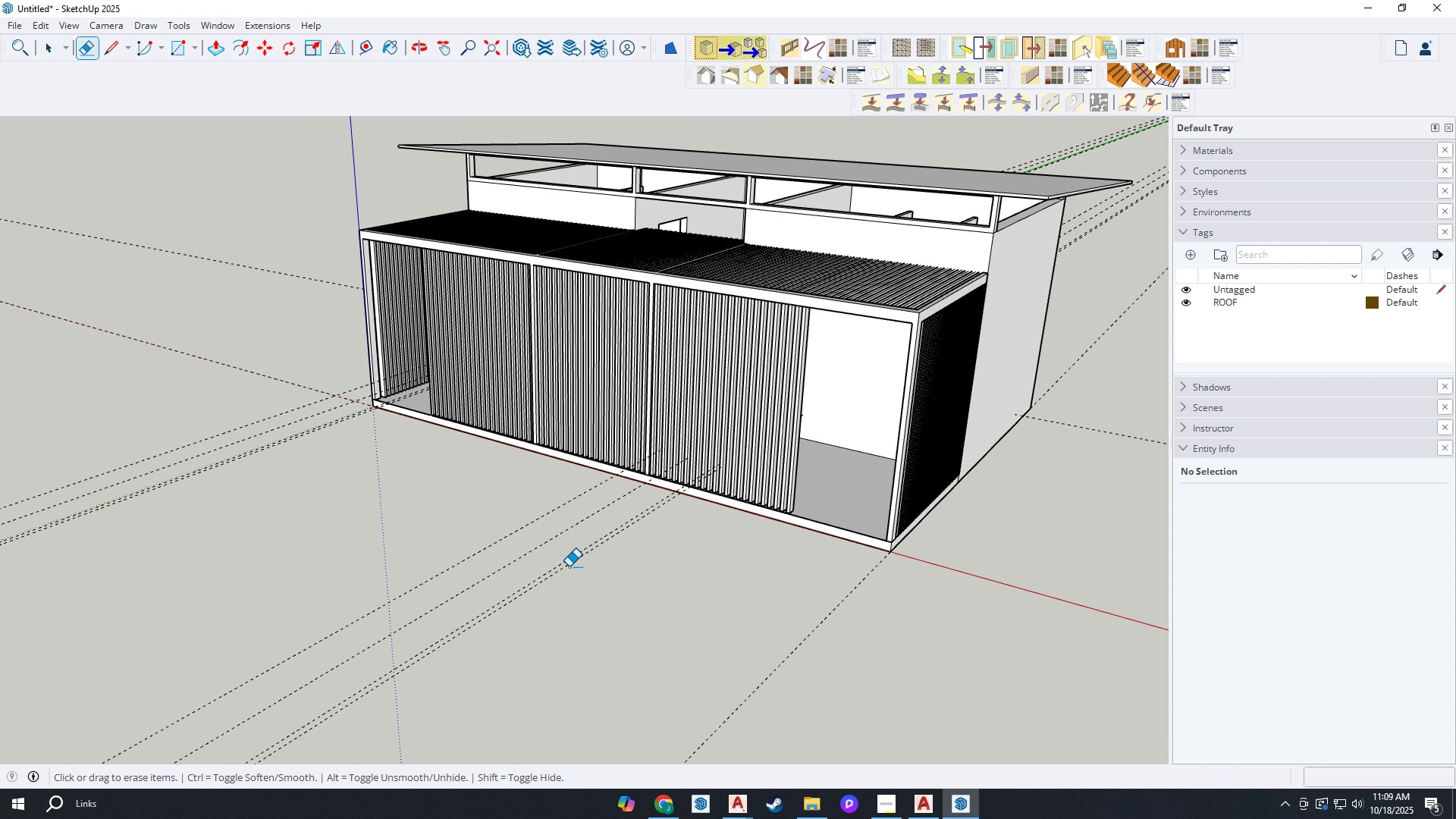 
left_click_drag(start_coordinate=[569, 566], to_coordinate=[479, 524])
 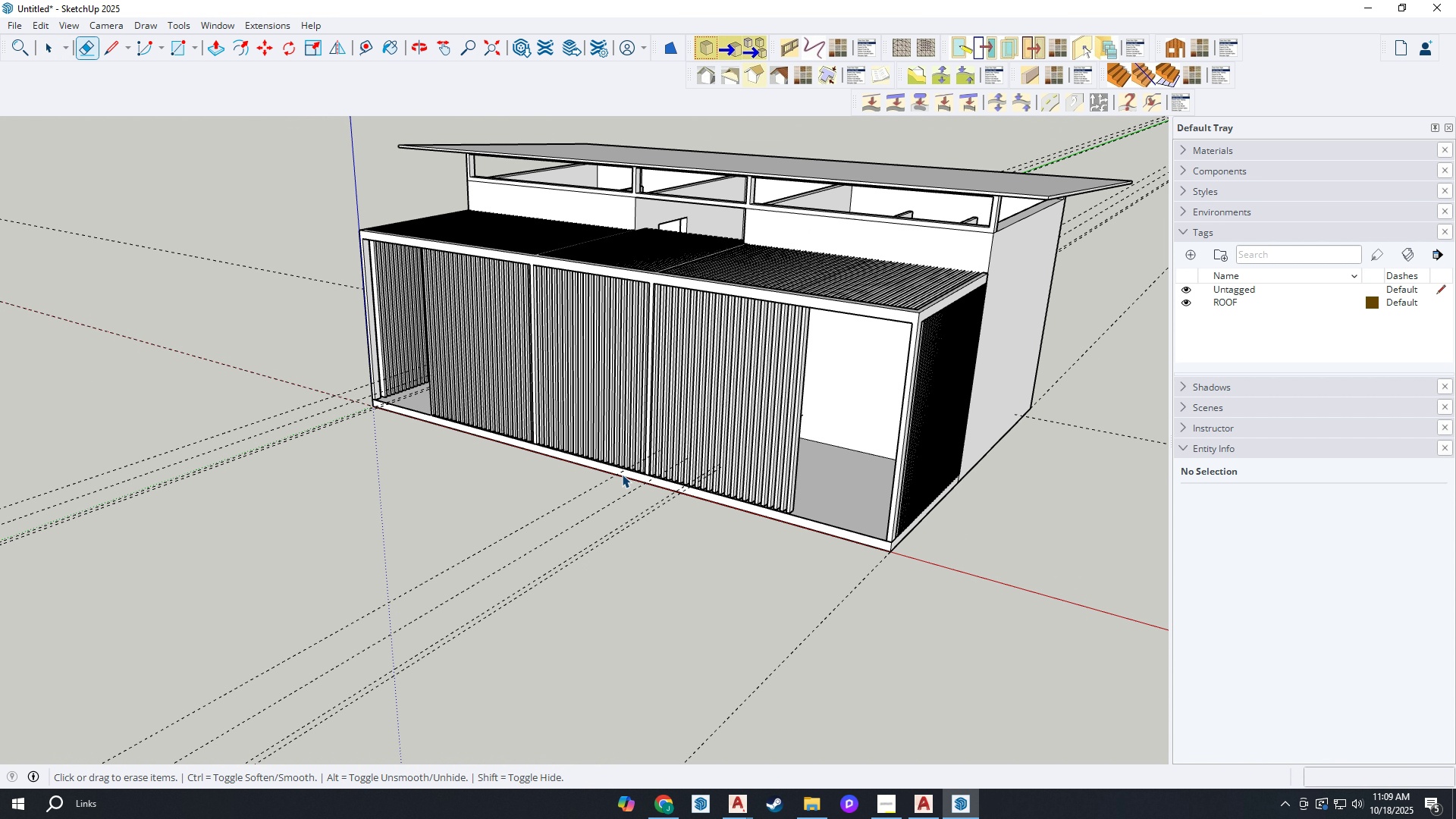 
key(Space)
 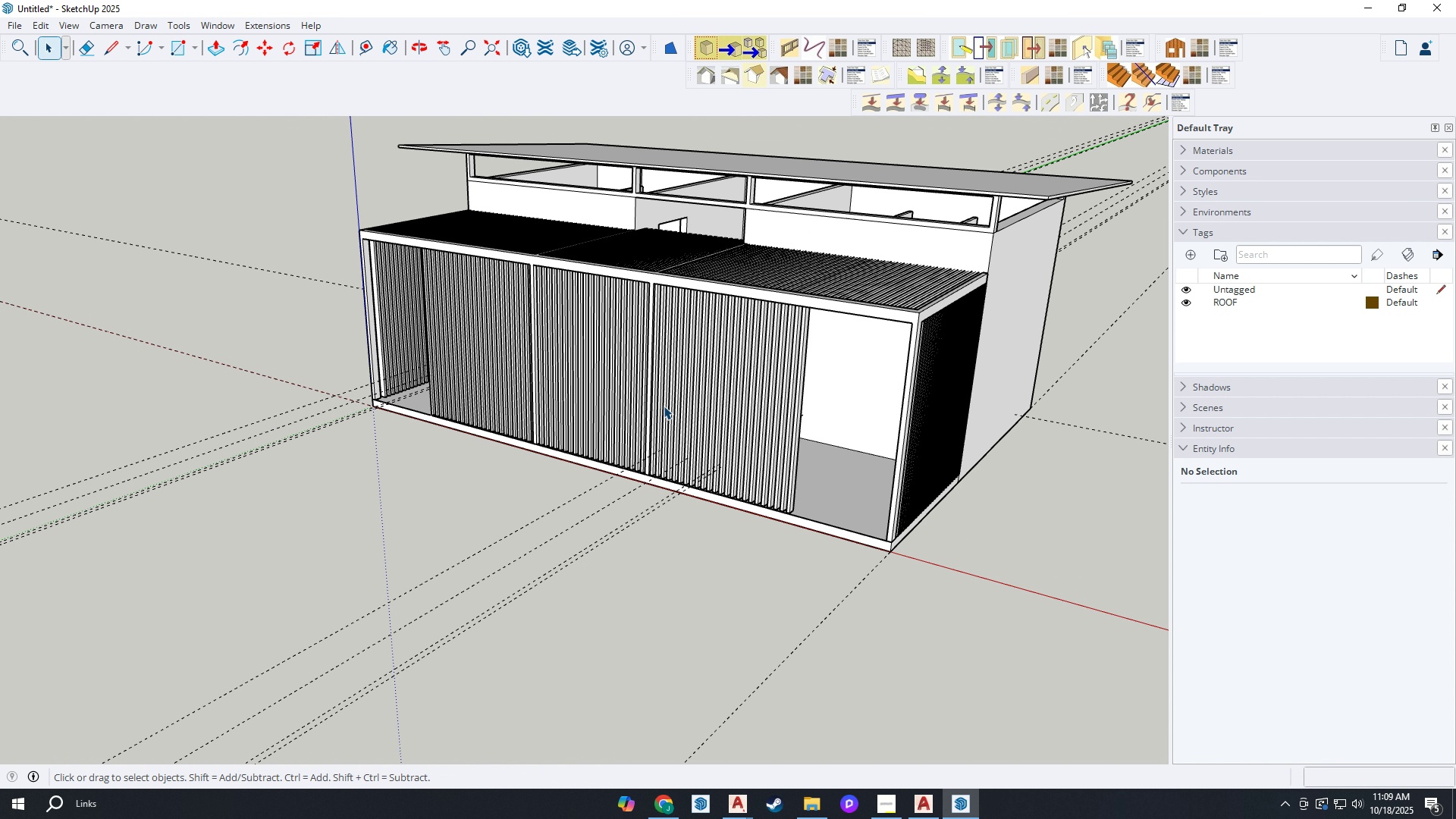 
left_click([664, 406])
 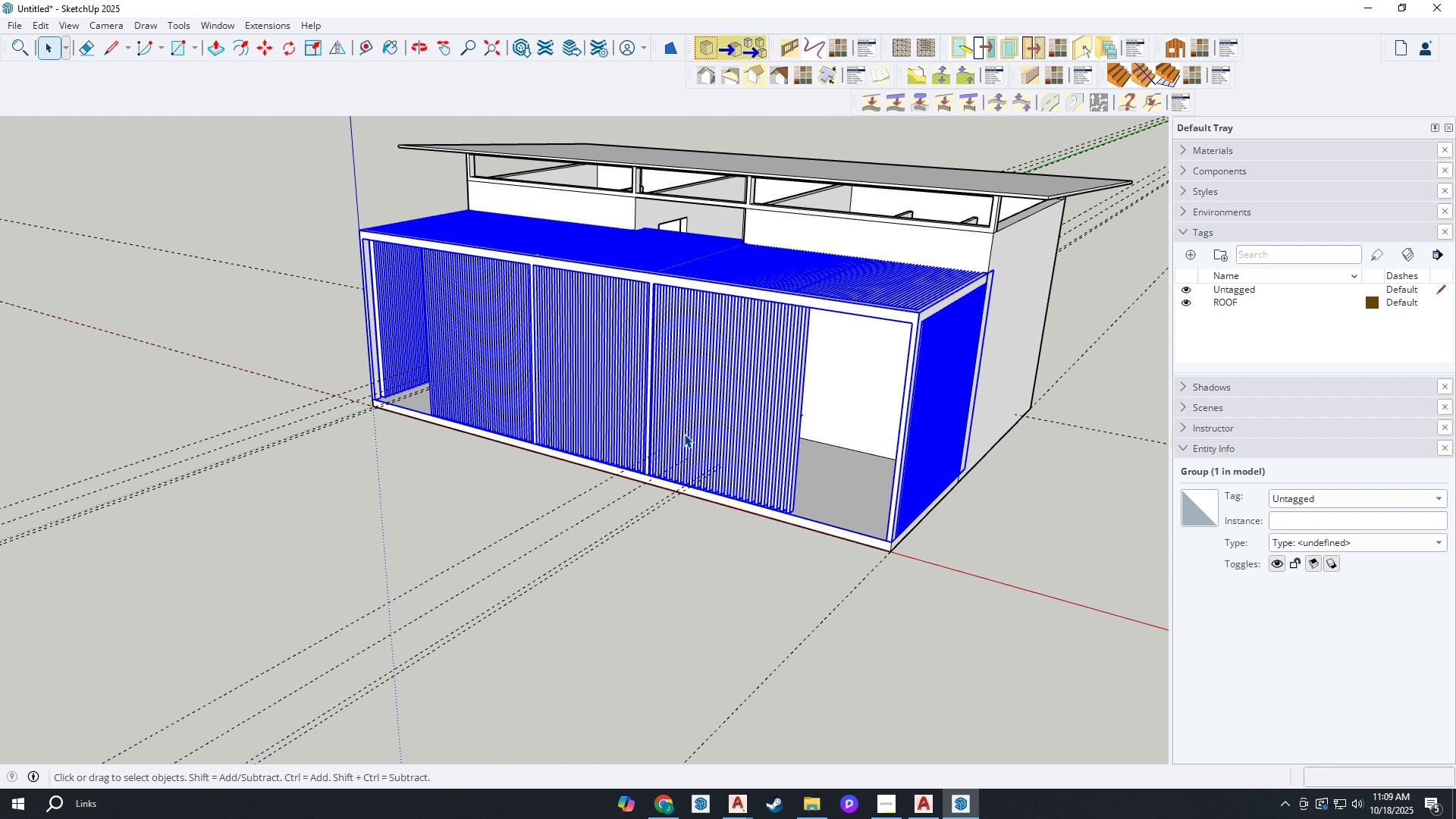 
double_click([684, 434])
 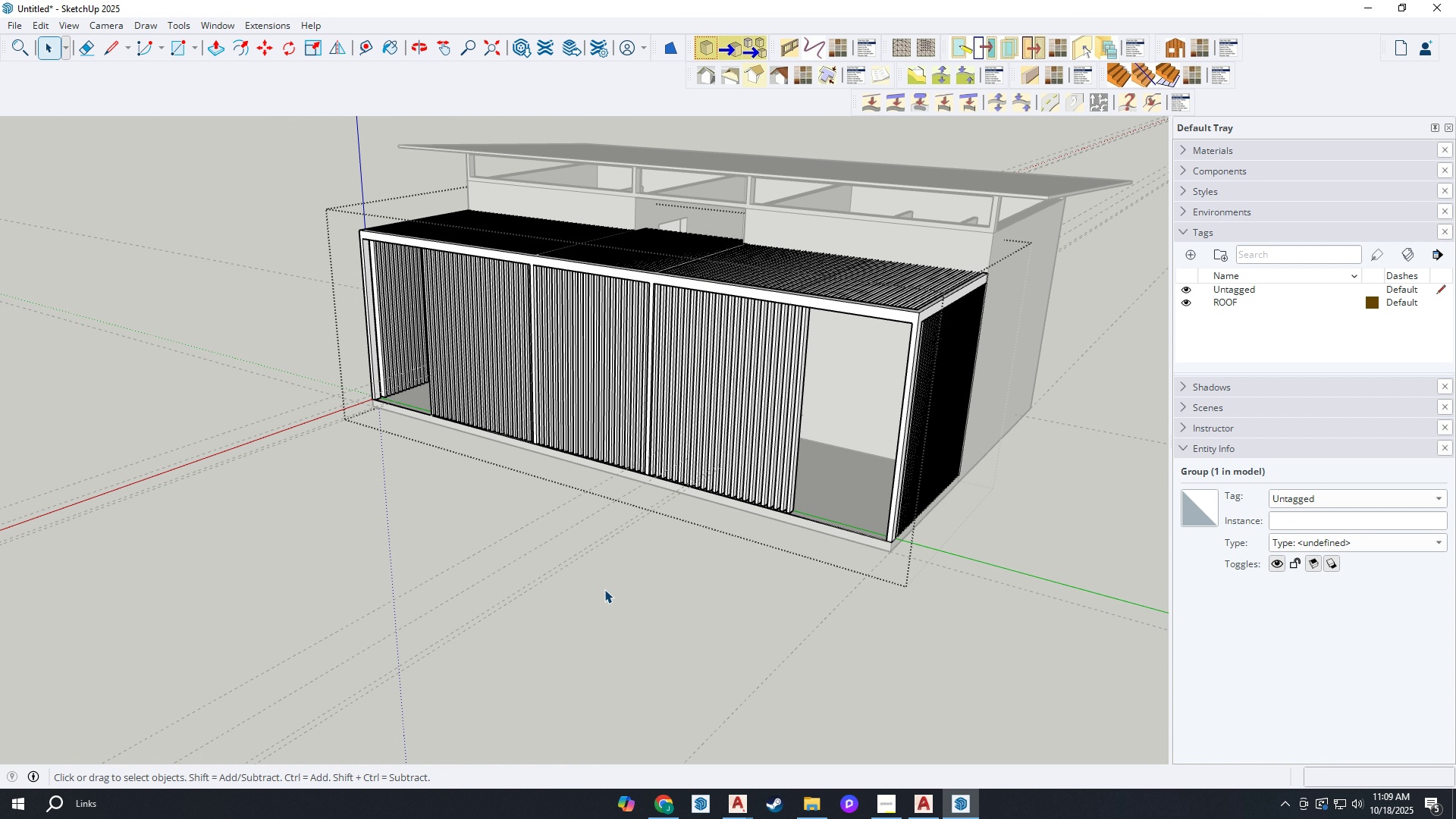 
key(E)
 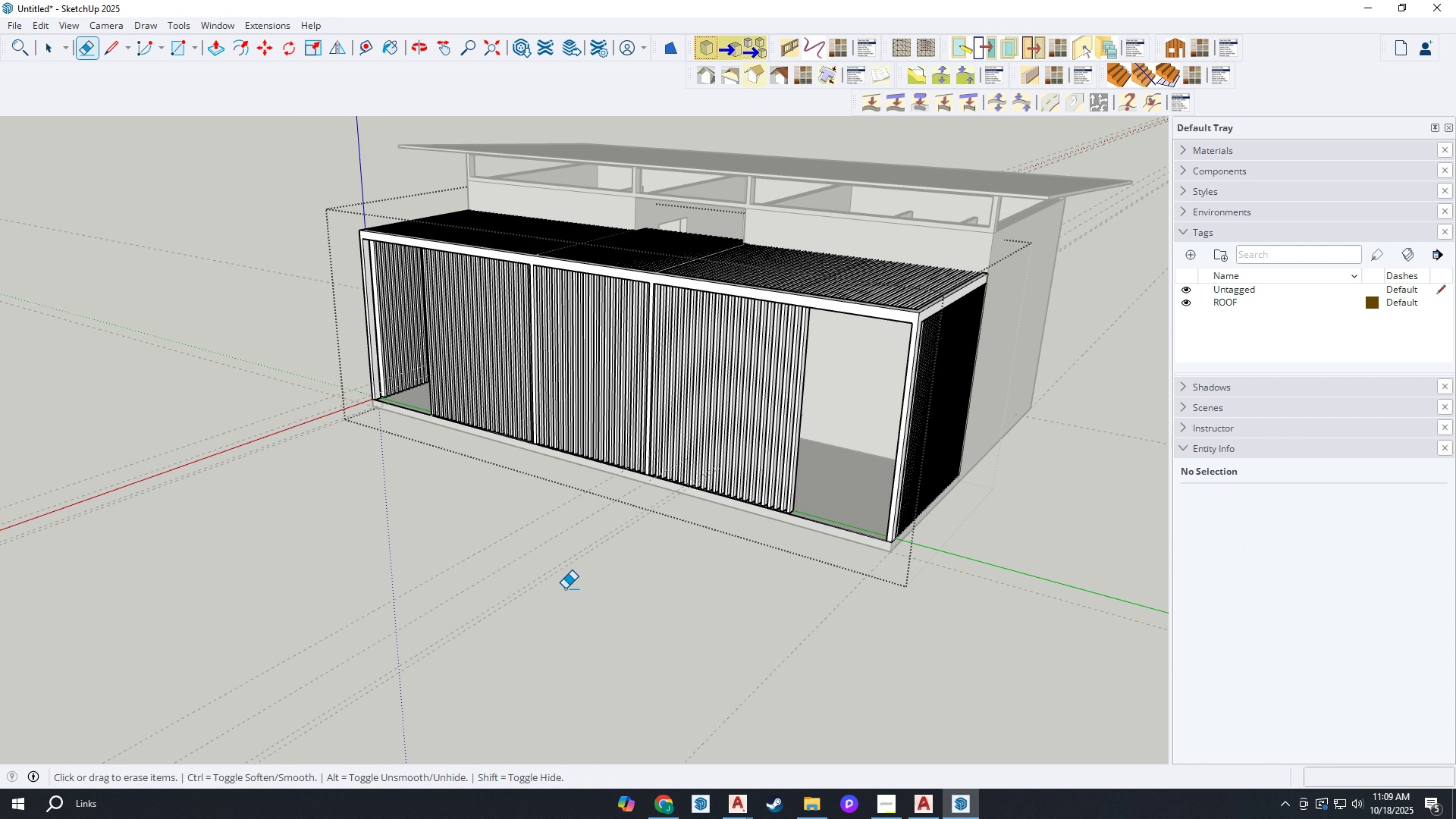 
left_click_drag(start_coordinate=[604, 606], to_coordinate=[463, 533])
 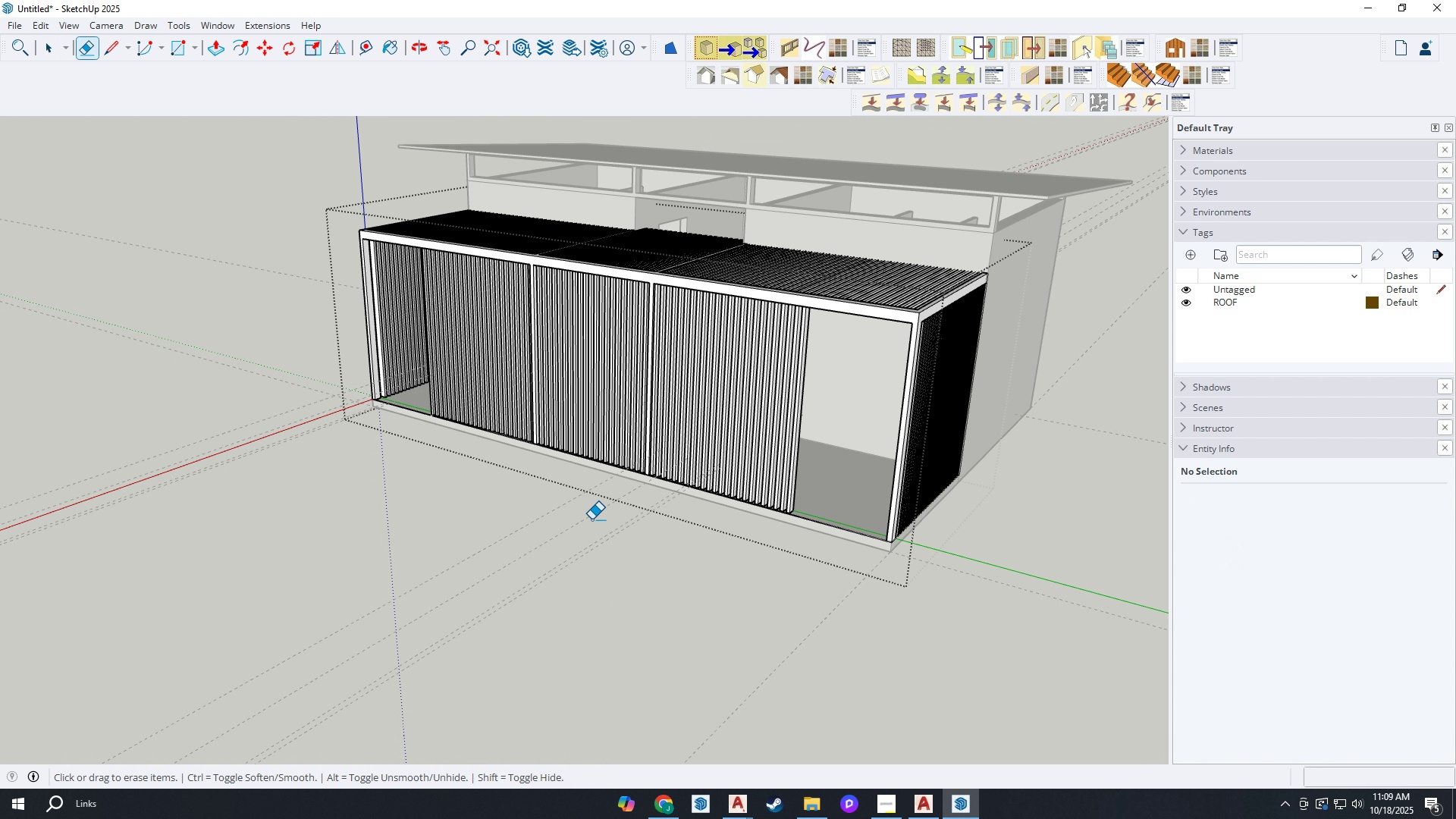 
key(Space)
 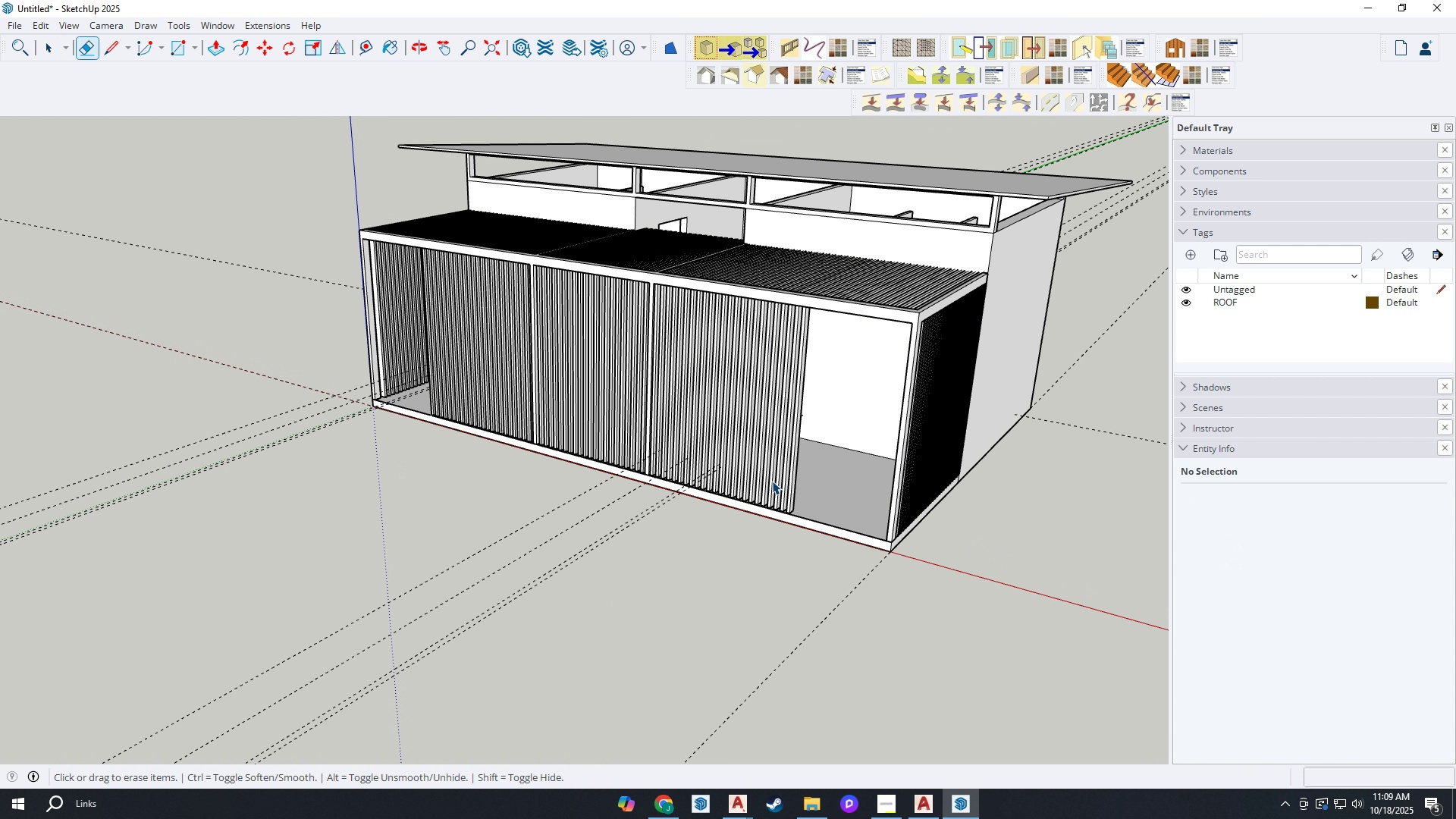 
key(Escape)
 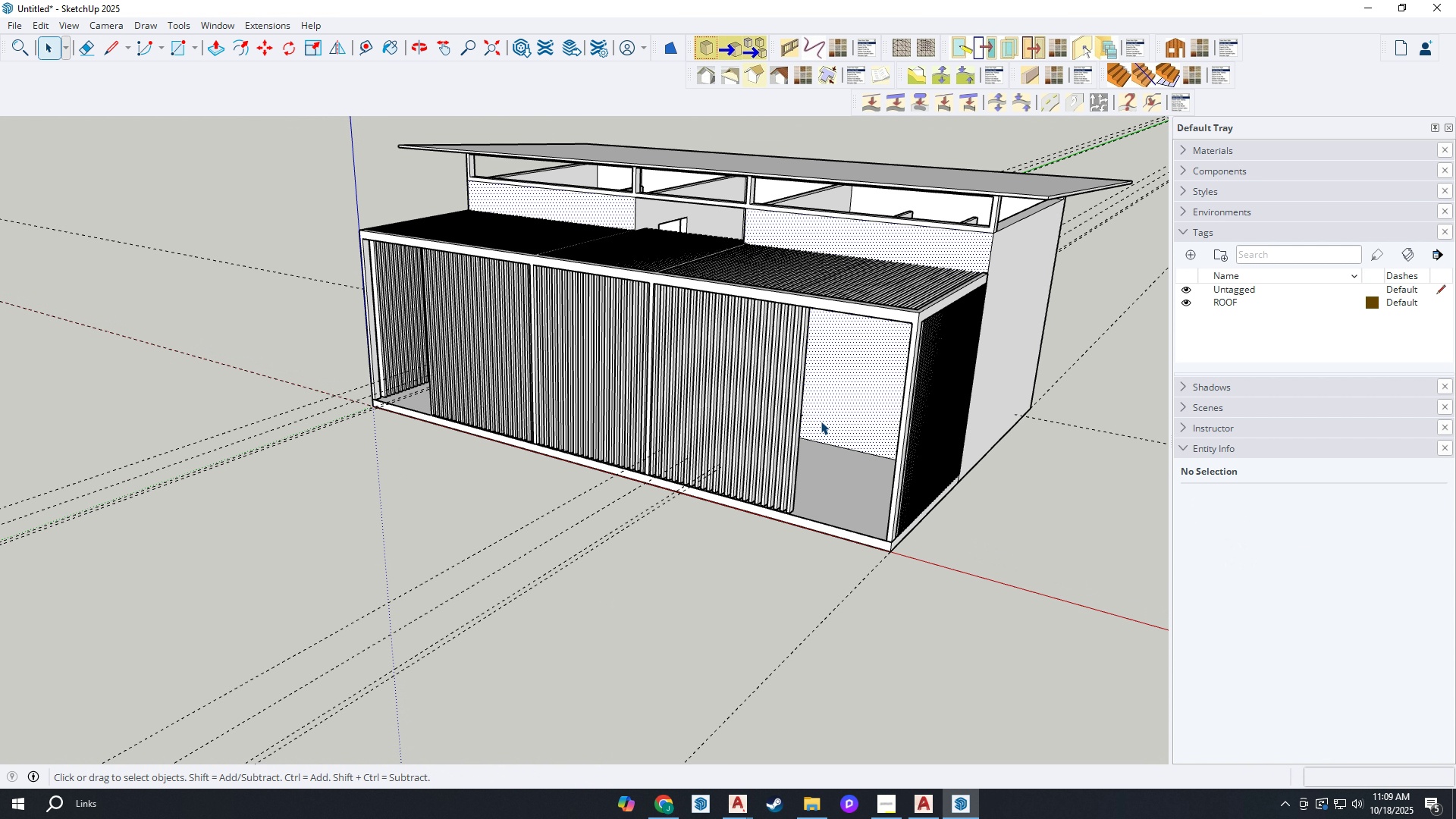 
left_click([821, 421])
 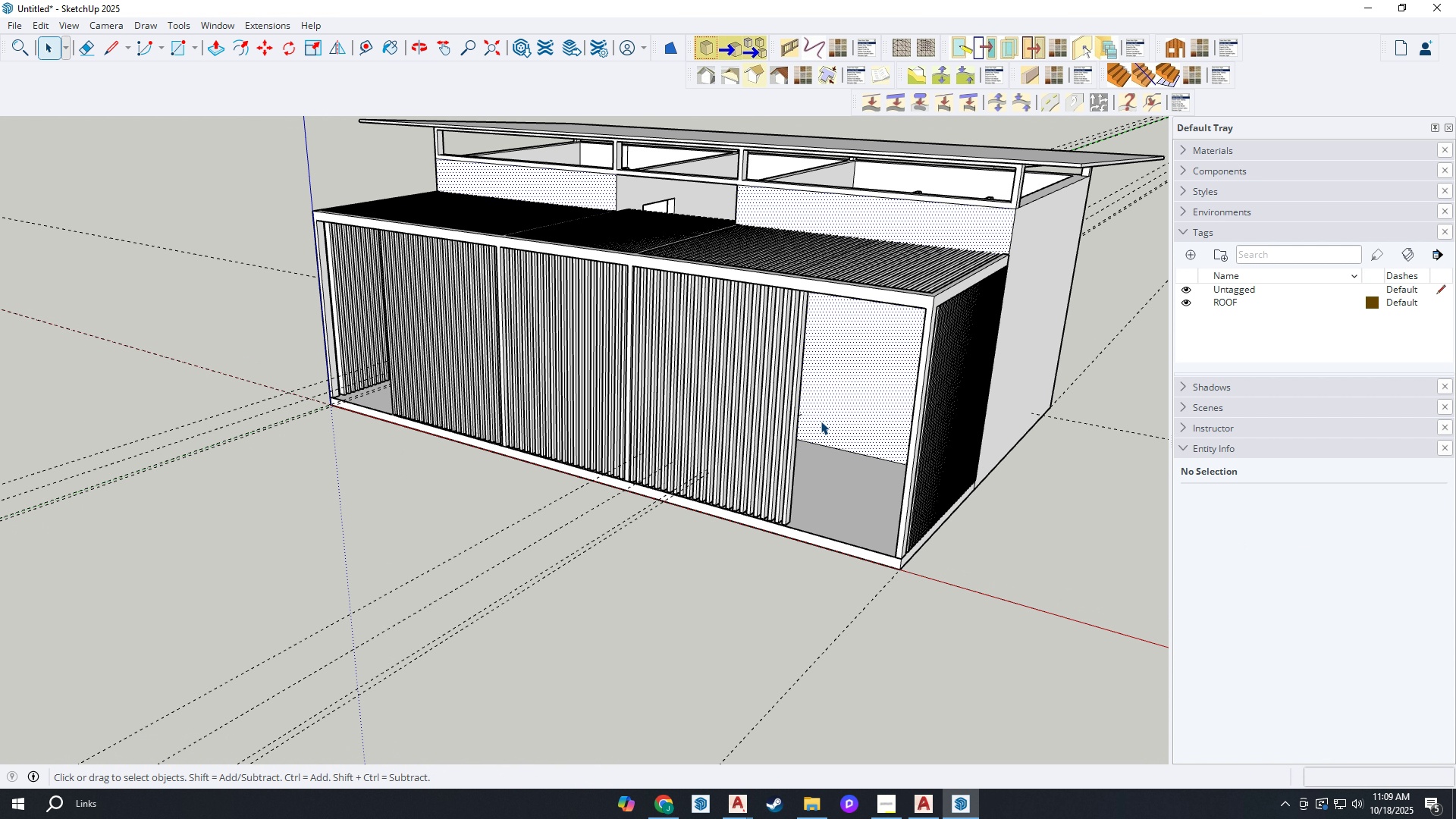 
scroll: coordinate [821, 421], scroll_direction: up, amount: 1.0
 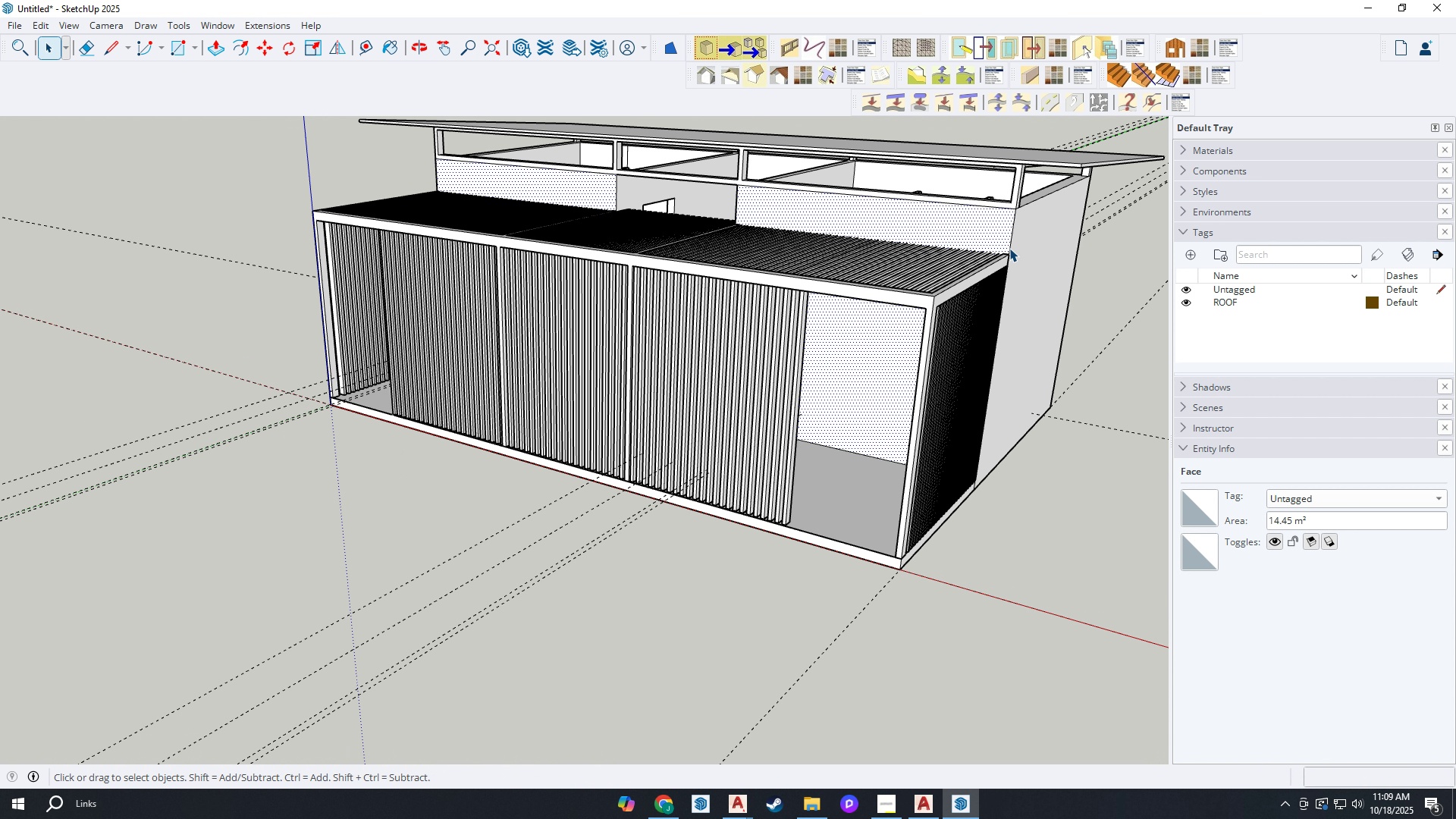 
left_click([1010, 248])
 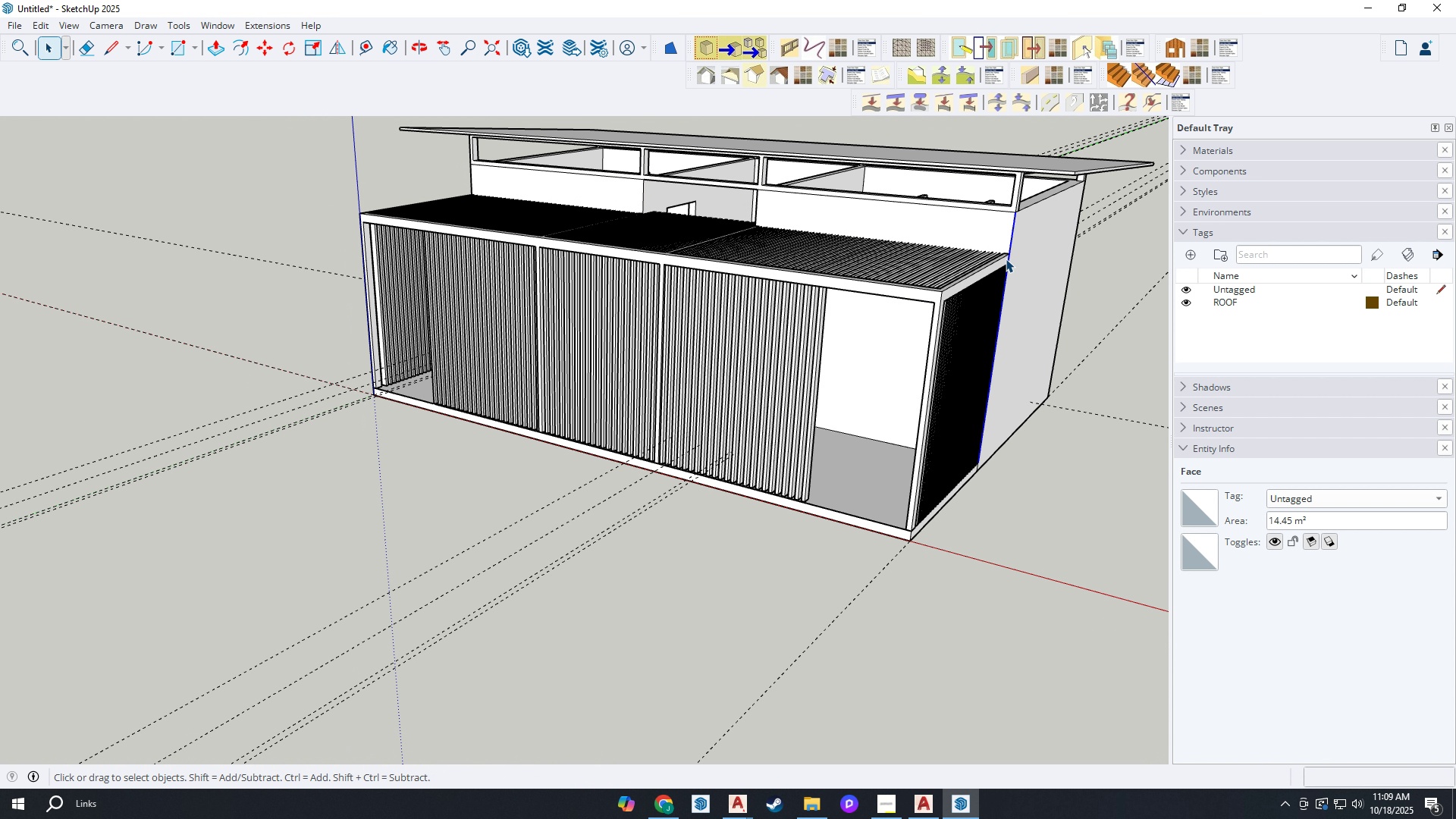 
scroll: coordinate [1006, 258], scroll_direction: down, amount: 2.0
 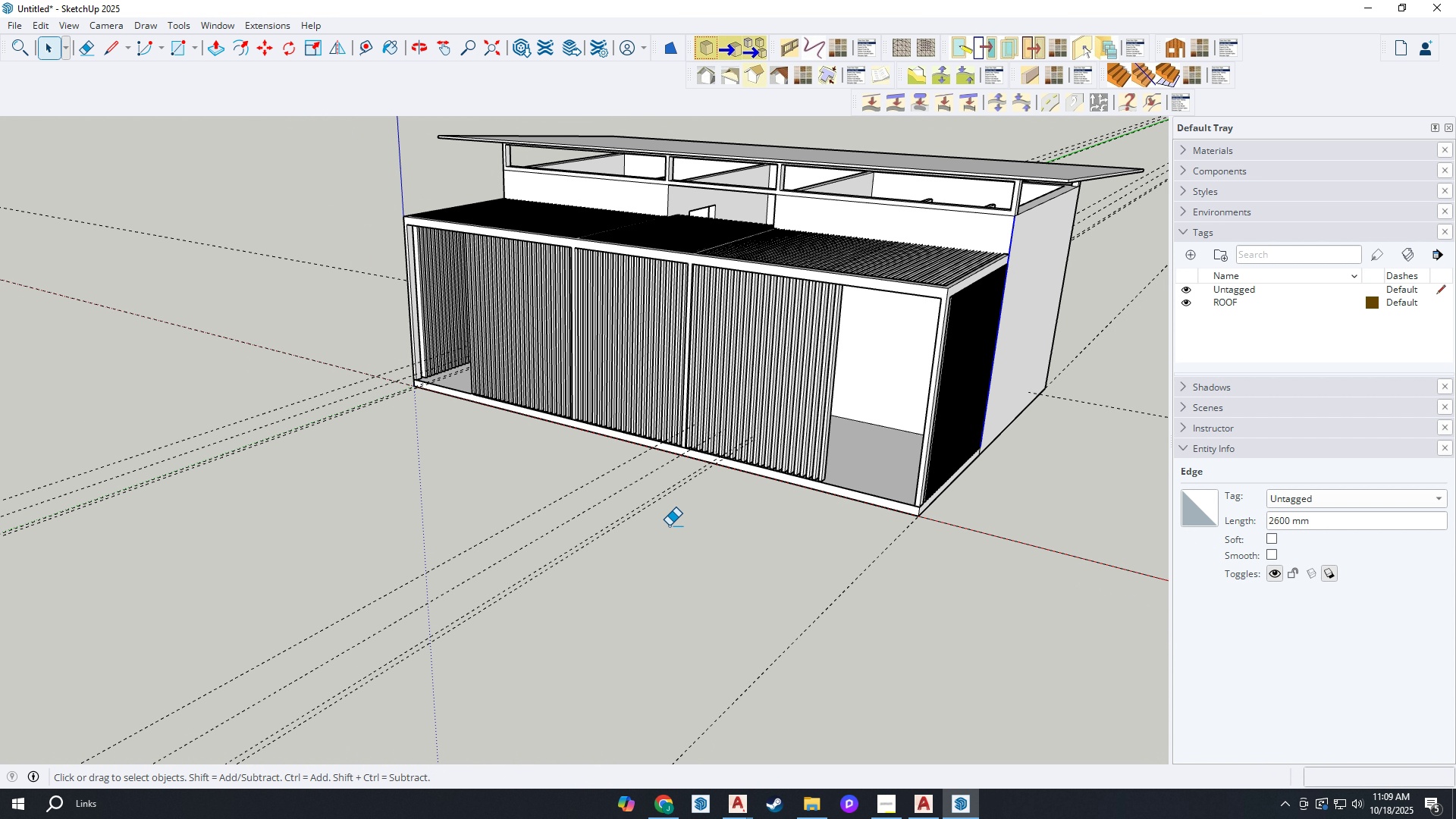 
key(E)
 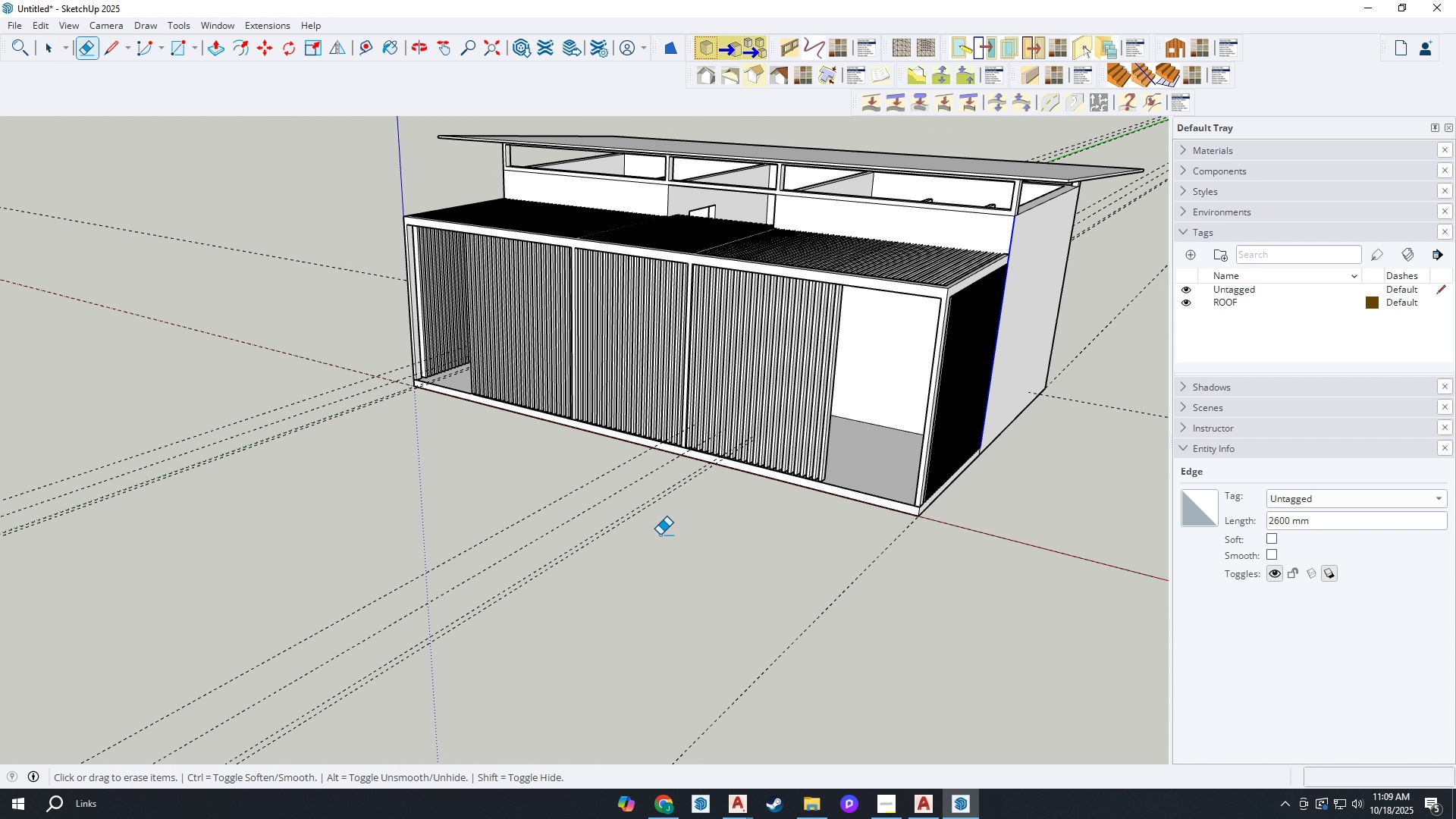 
left_click_drag(start_coordinate=[669, 537], to_coordinate=[535, 471])
 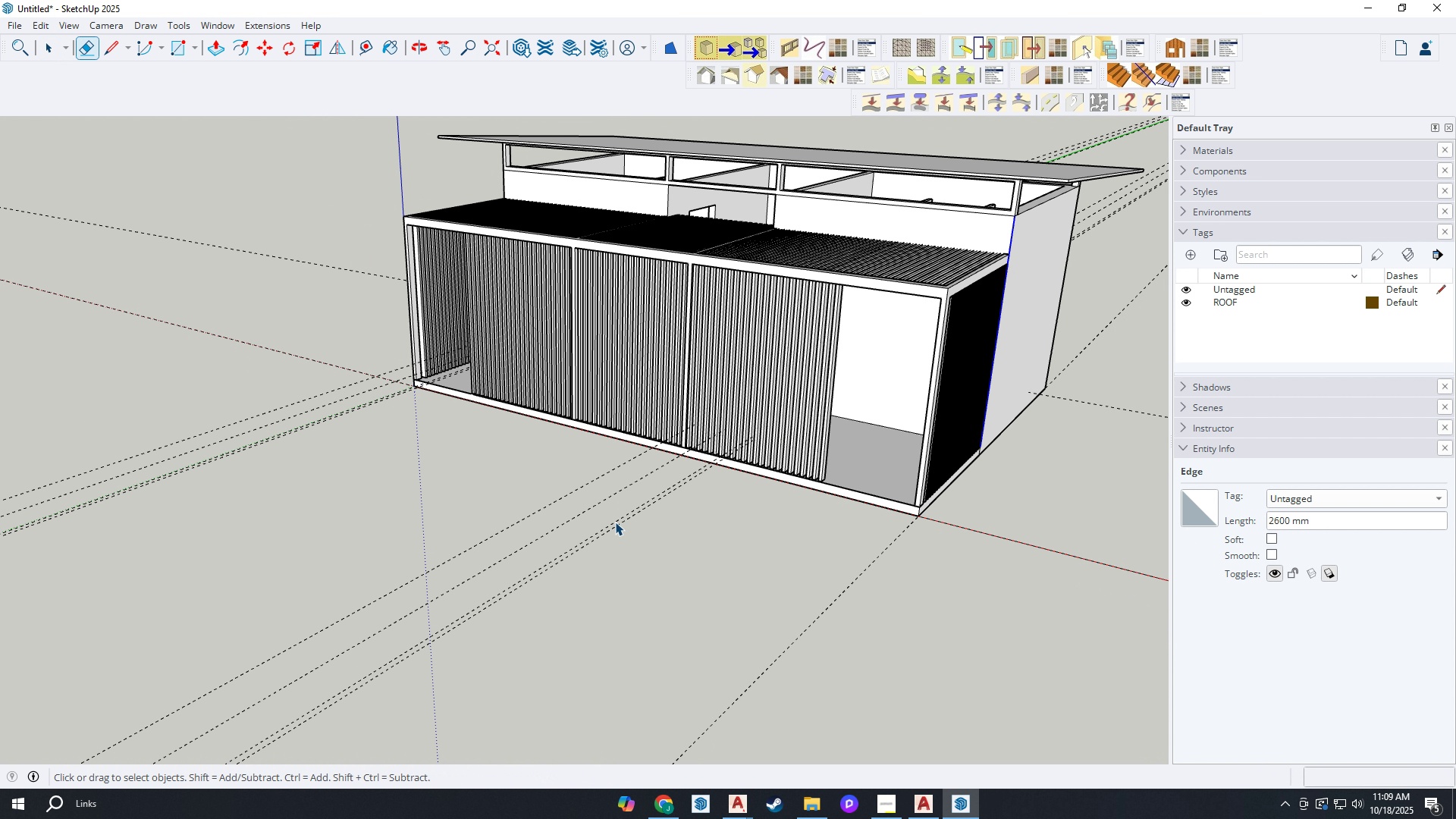 
key(Space)
 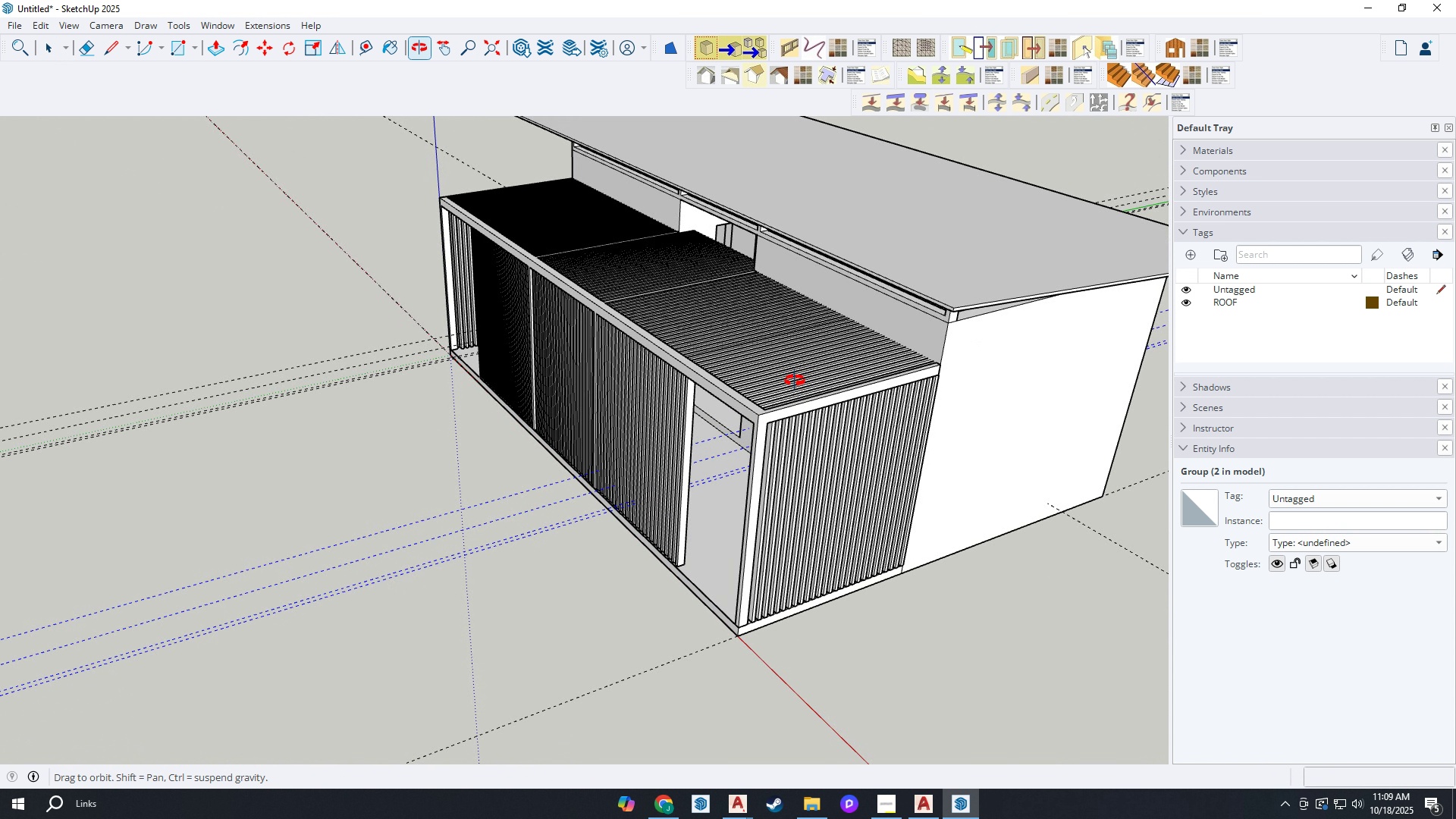 
scroll: coordinate [914, 258], scroll_direction: up, amount: 2.0
 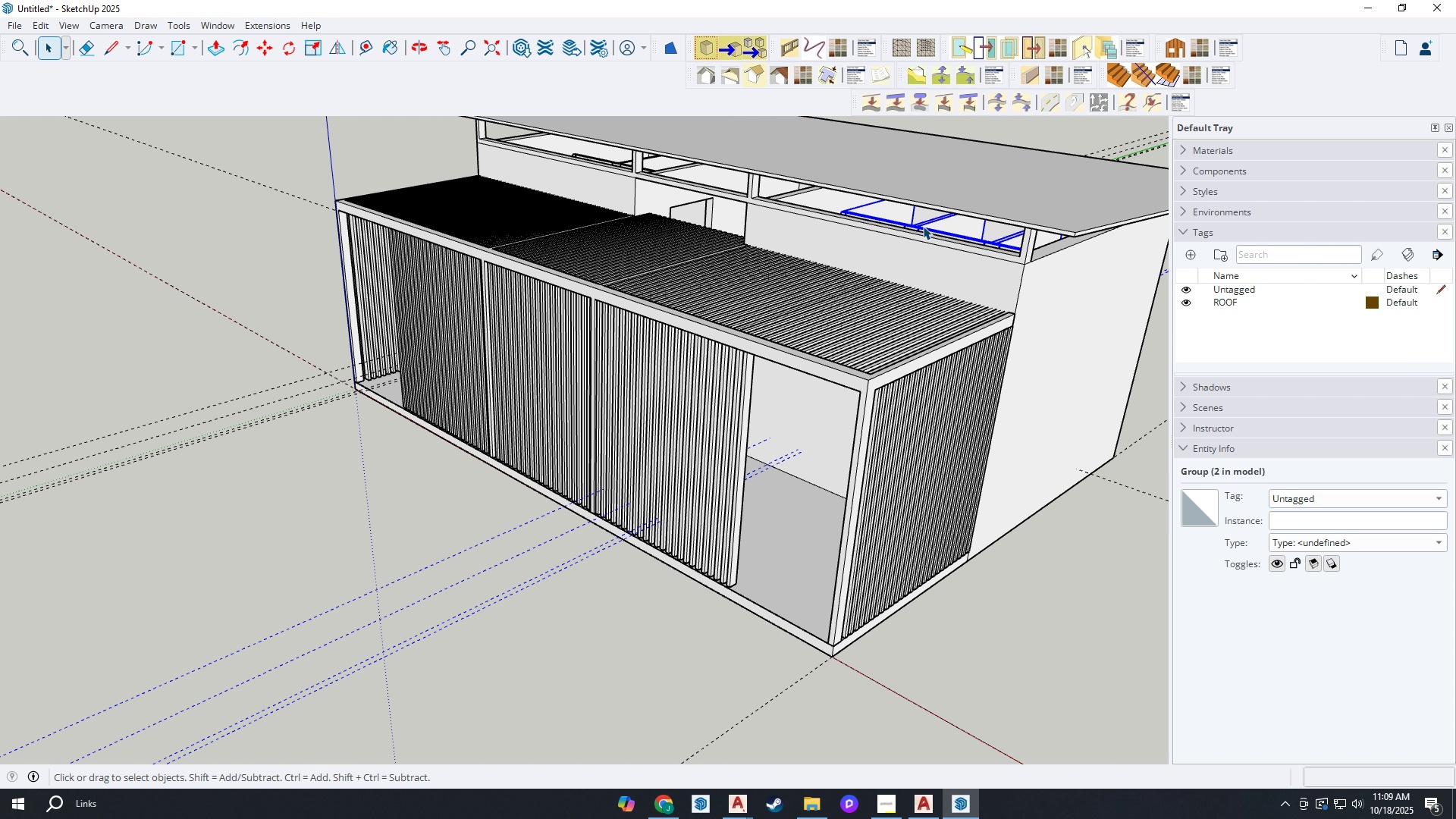 
double_click([923, 226])
 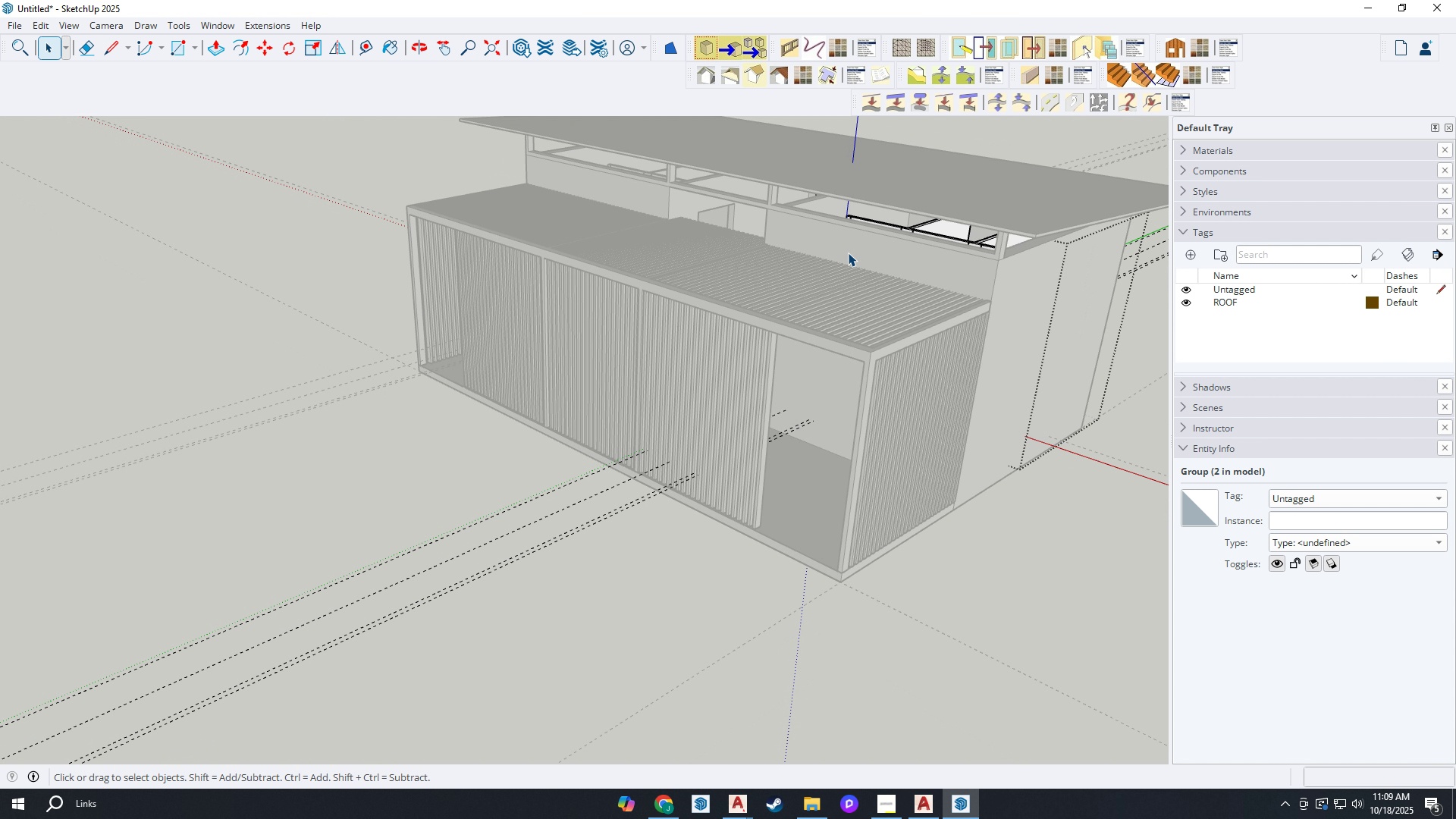 
scroll: coordinate [692, 317], scroll_direction: down, amount: 8.0
 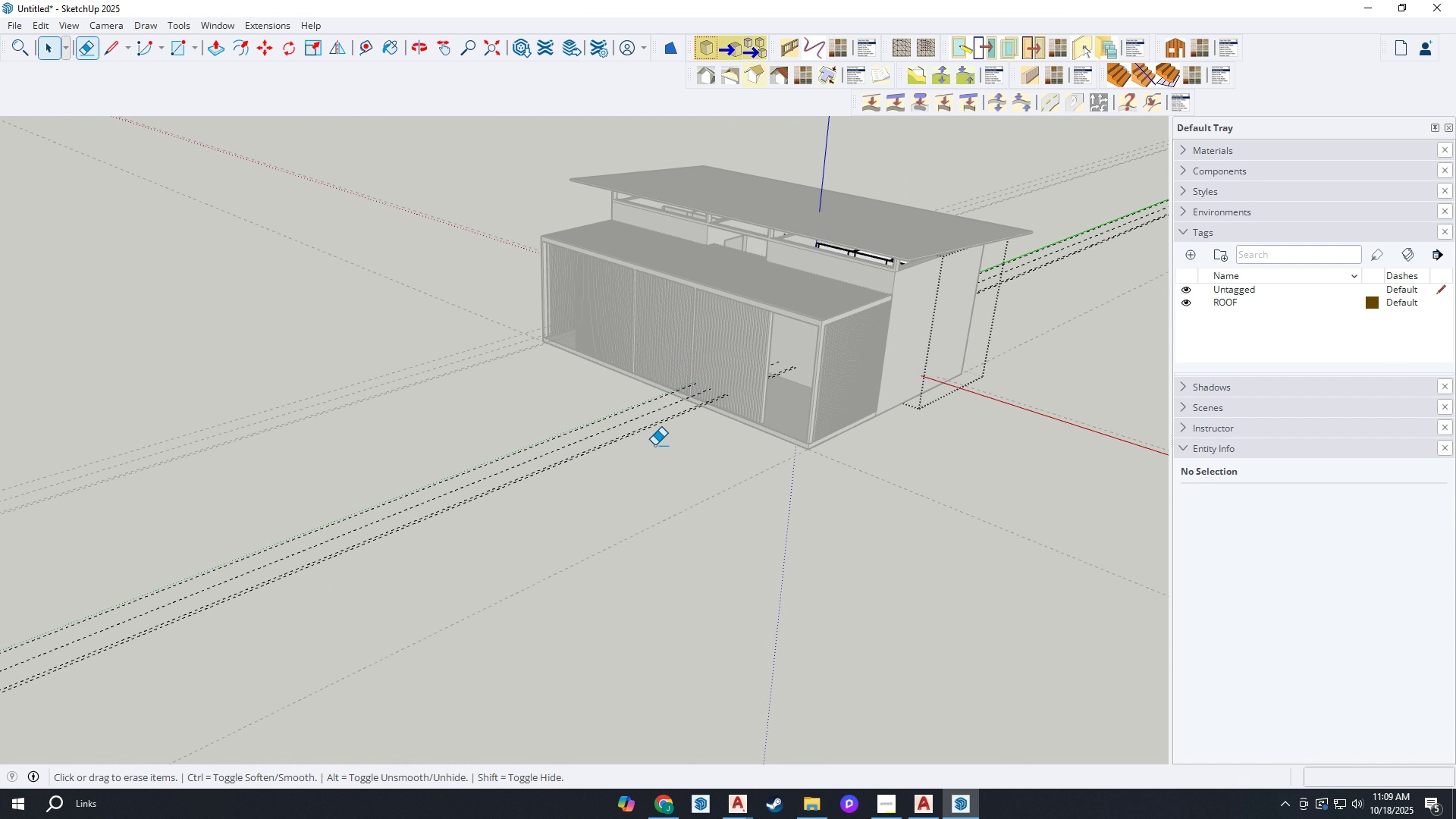 
key(E)
 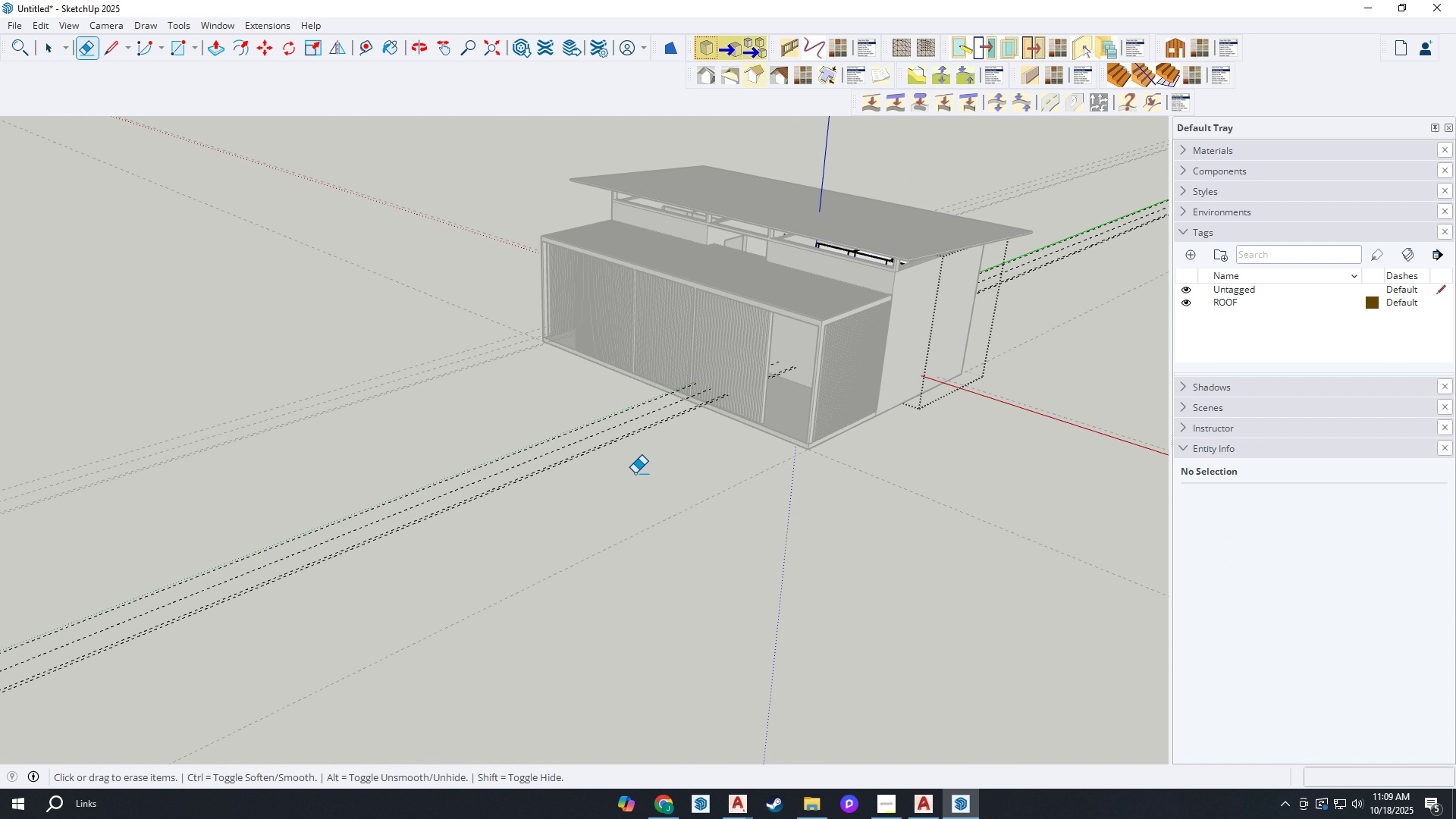 
left_click_drag(start_coordinate=[641, 480], to_coordinate=[510, 378])
 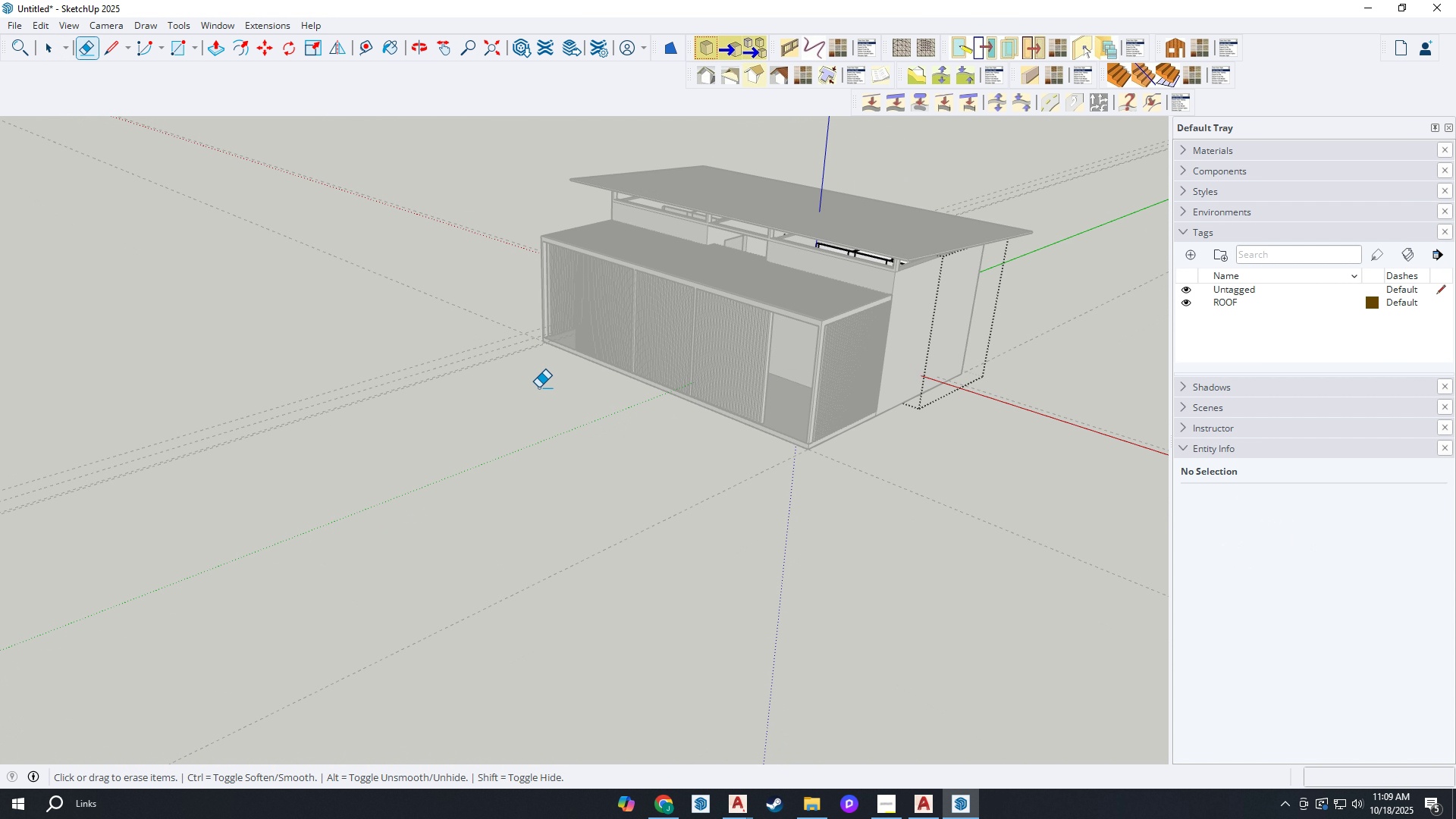 
scroll: coordinate [538, 388], scroll_direction: down, amount: 3.0
 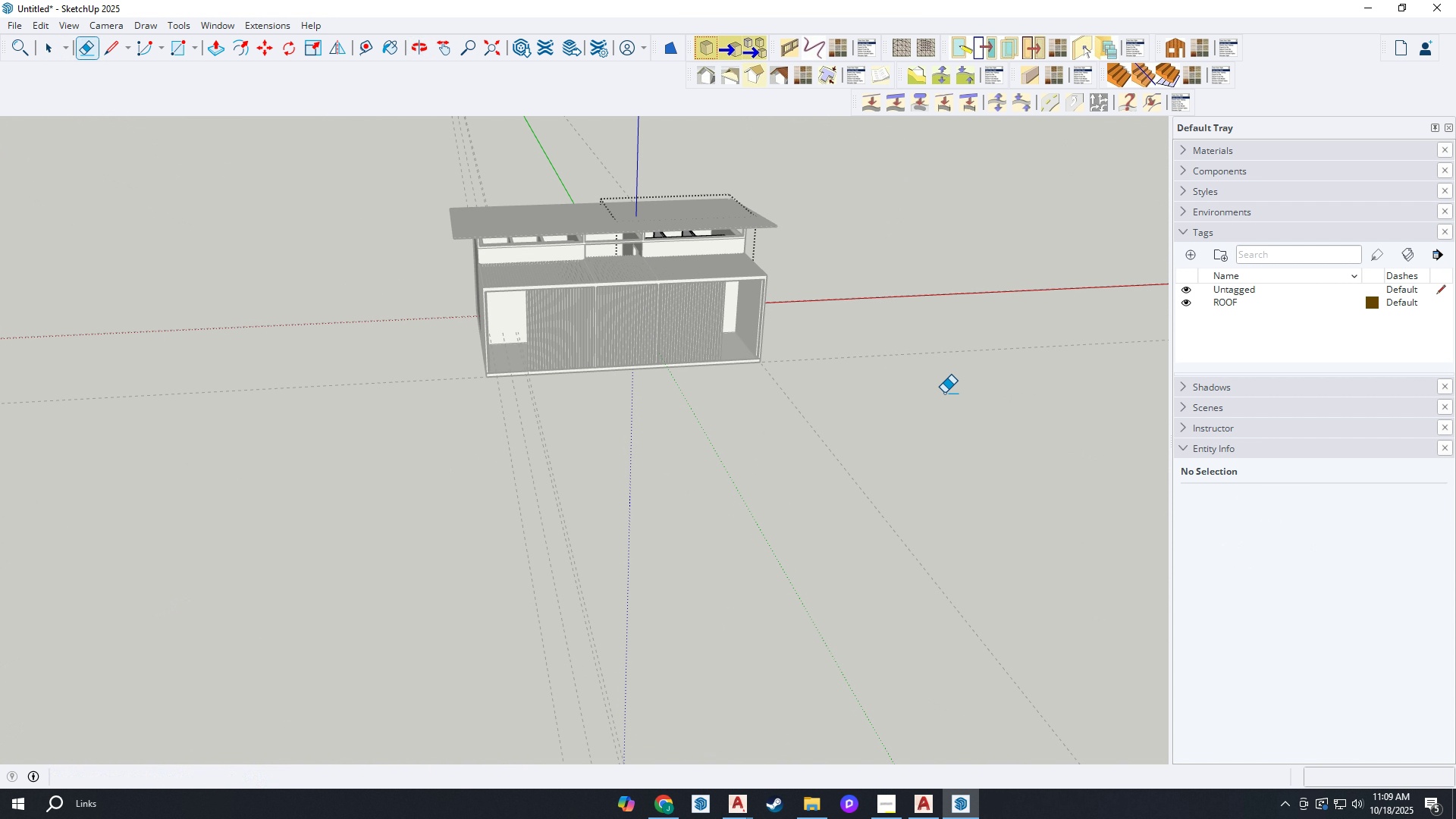 
key(Space)
 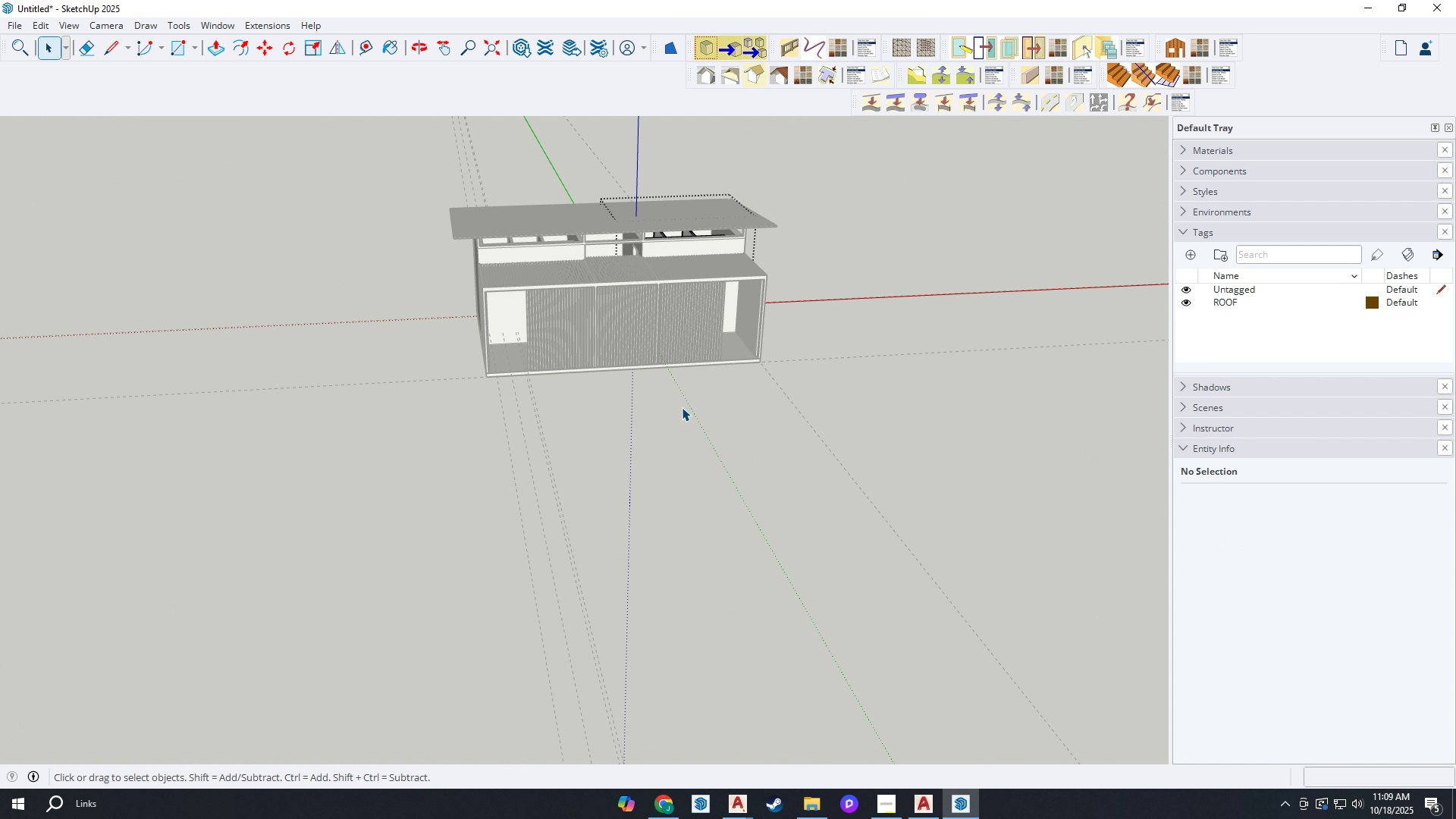 
key(Escape)
 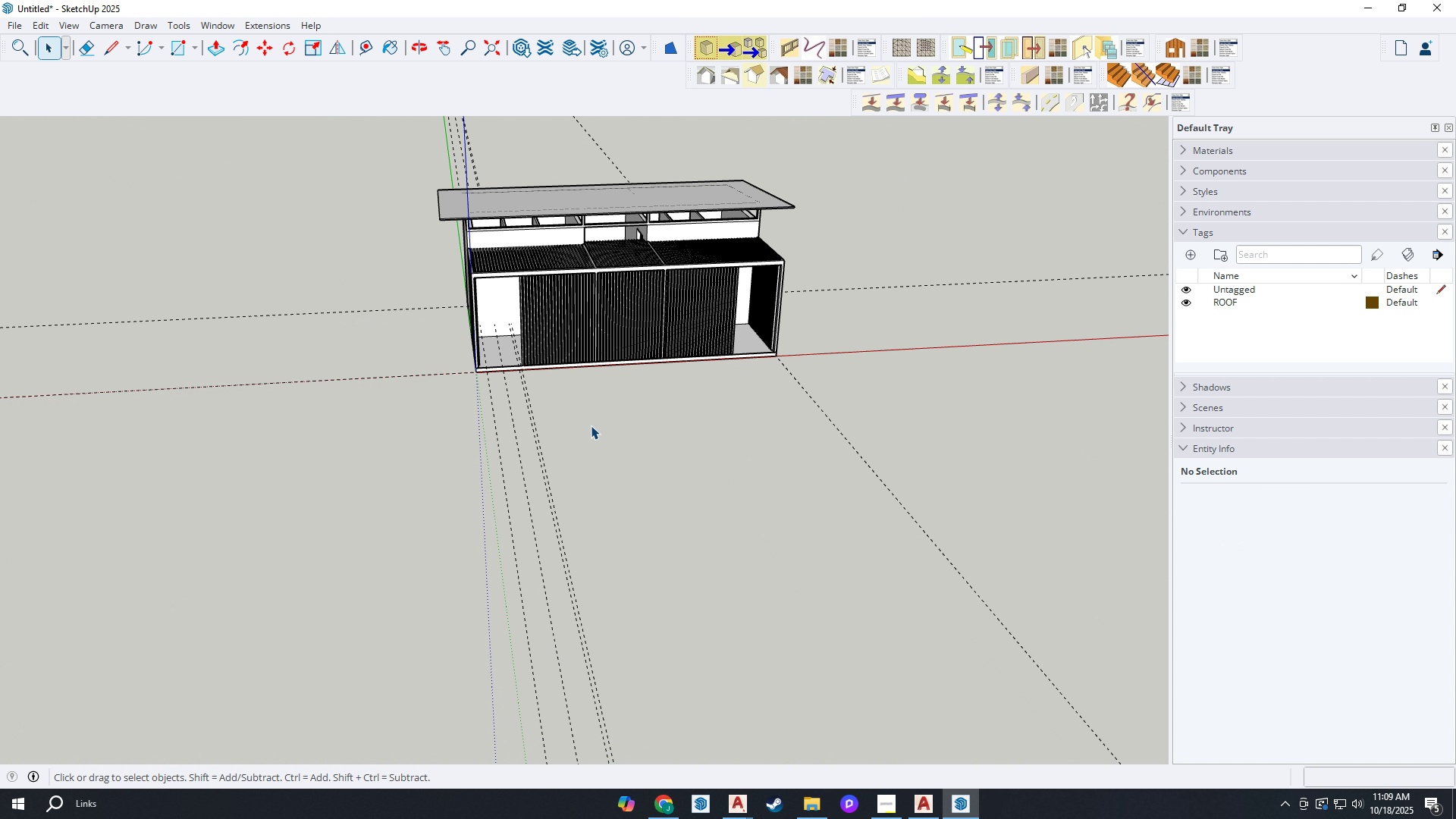 
scroll: coordinate [590, 426], scroll_direction: up, amount: 3.0
 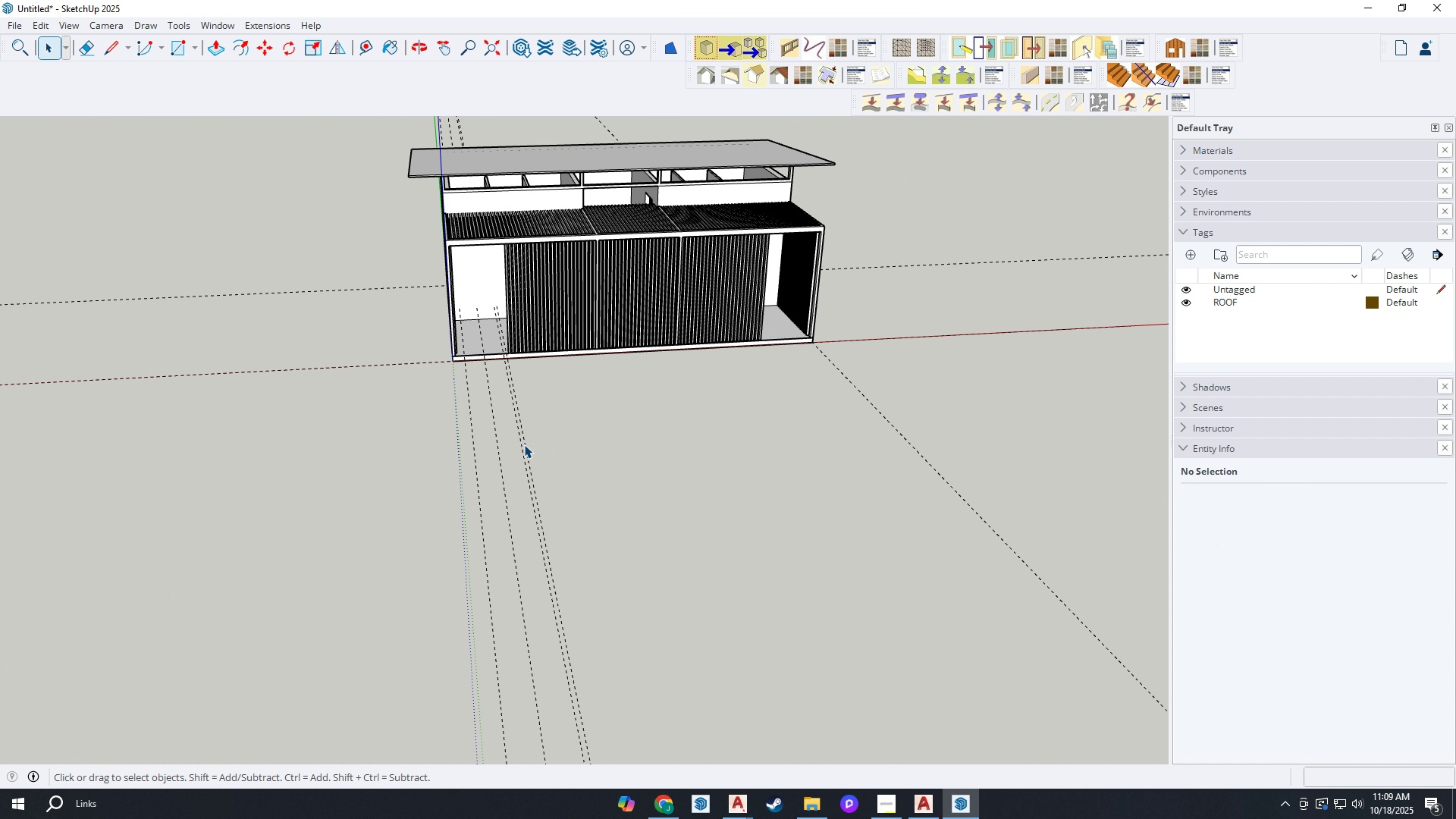 
double_click([524, 444])
 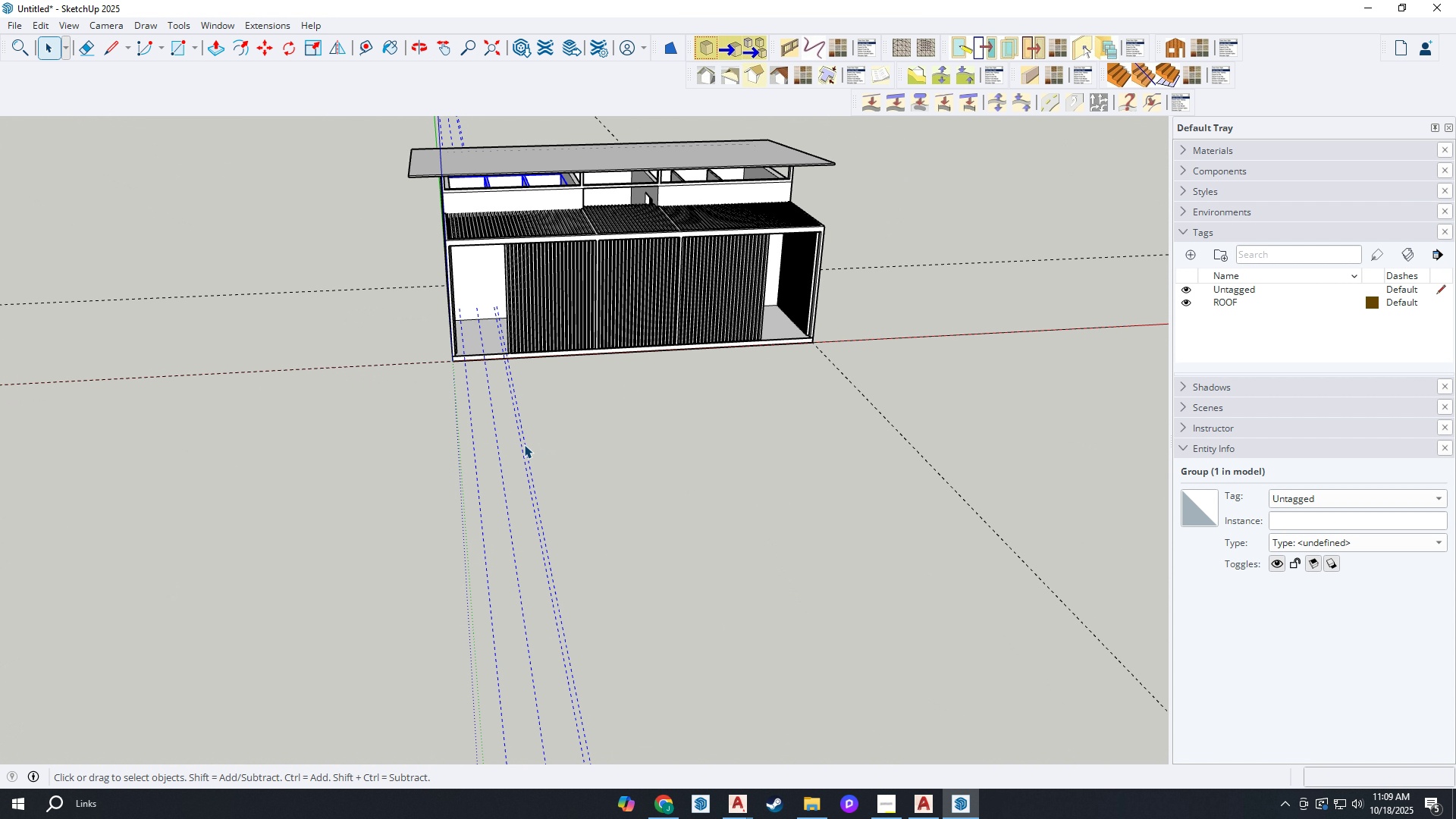 
double_click([524, 444])
 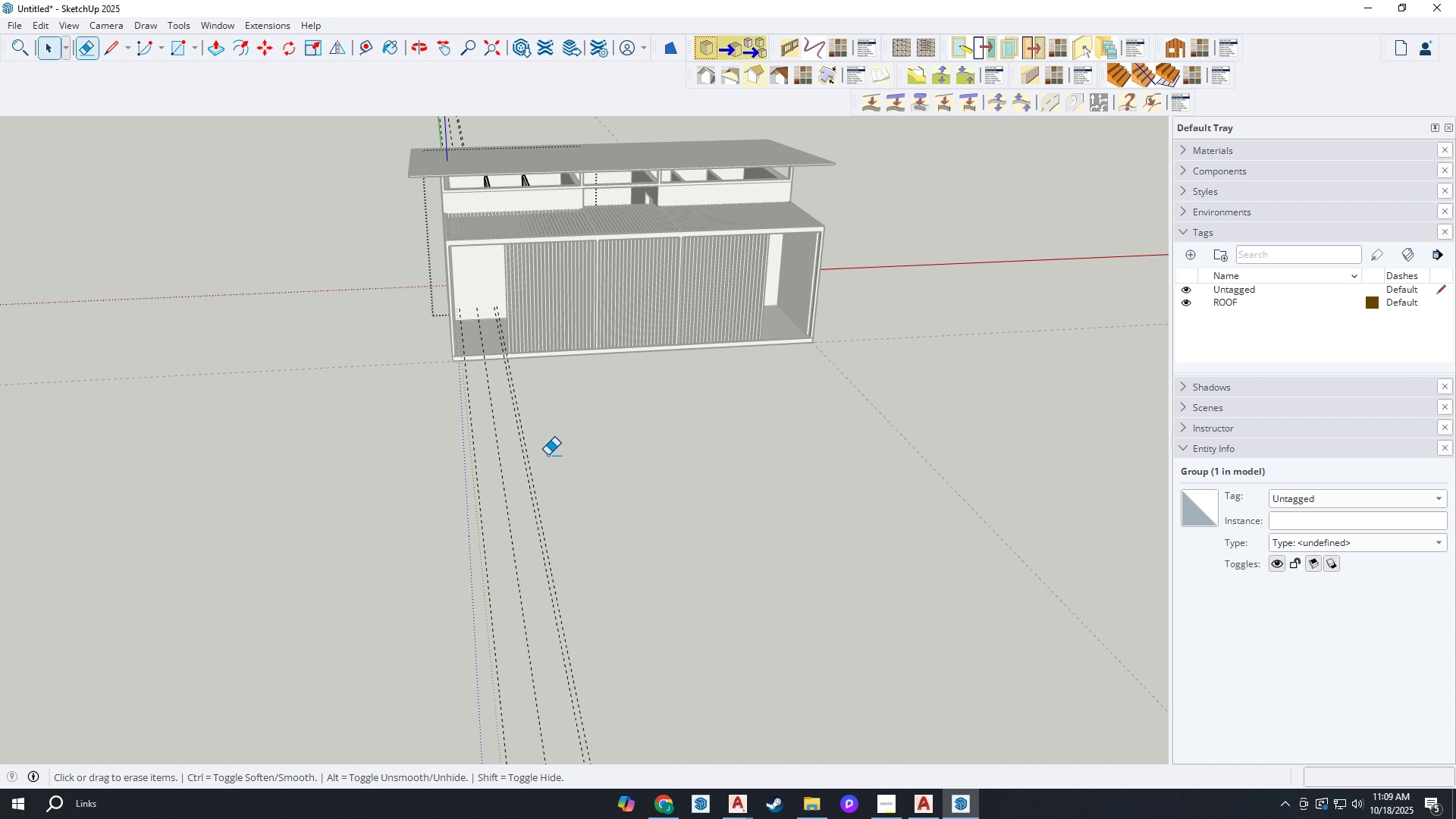 
key(E)
 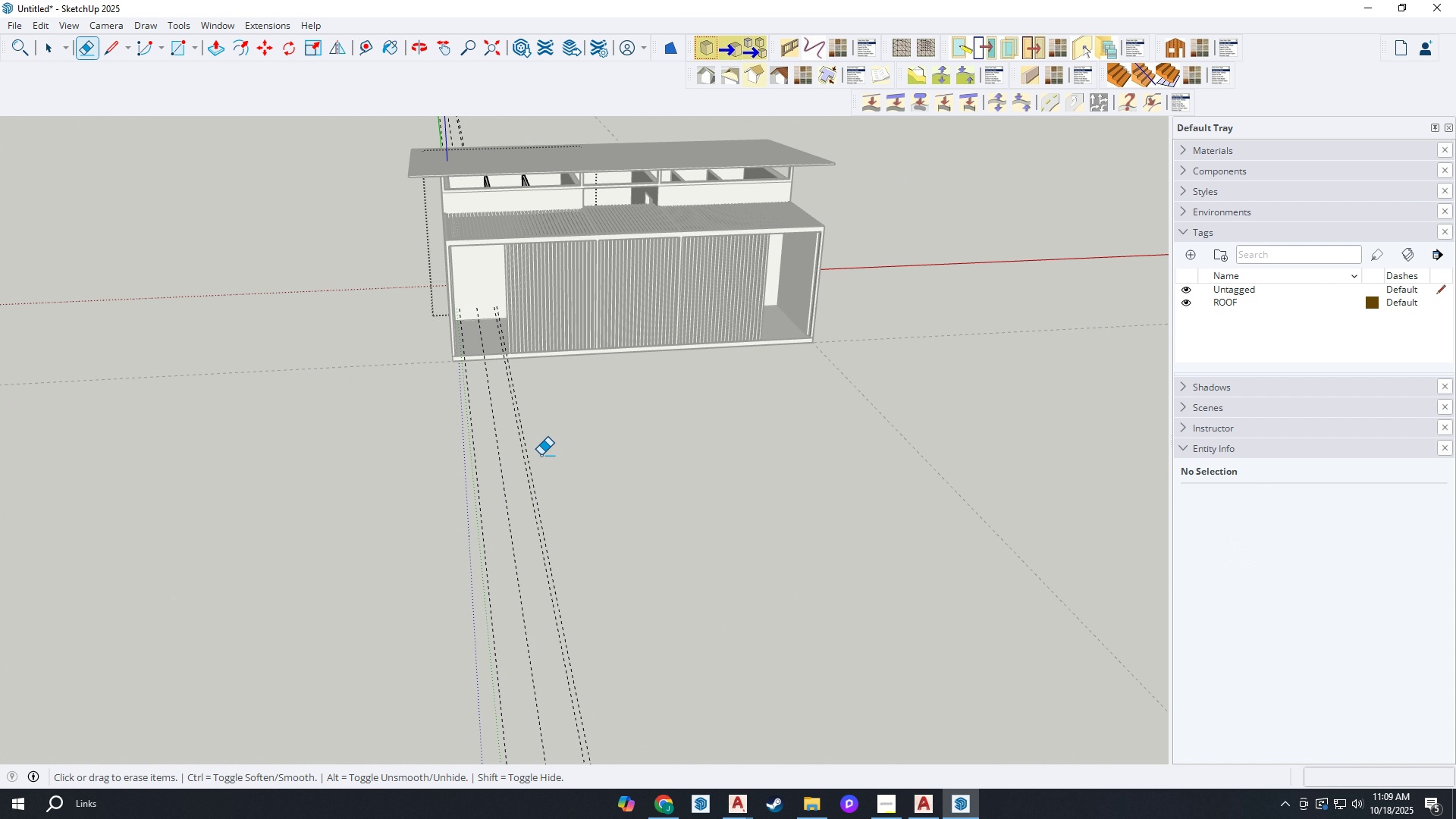 
left_click_drag(start_coordinate=[548, 455], to_coordinate=[384, 441])
 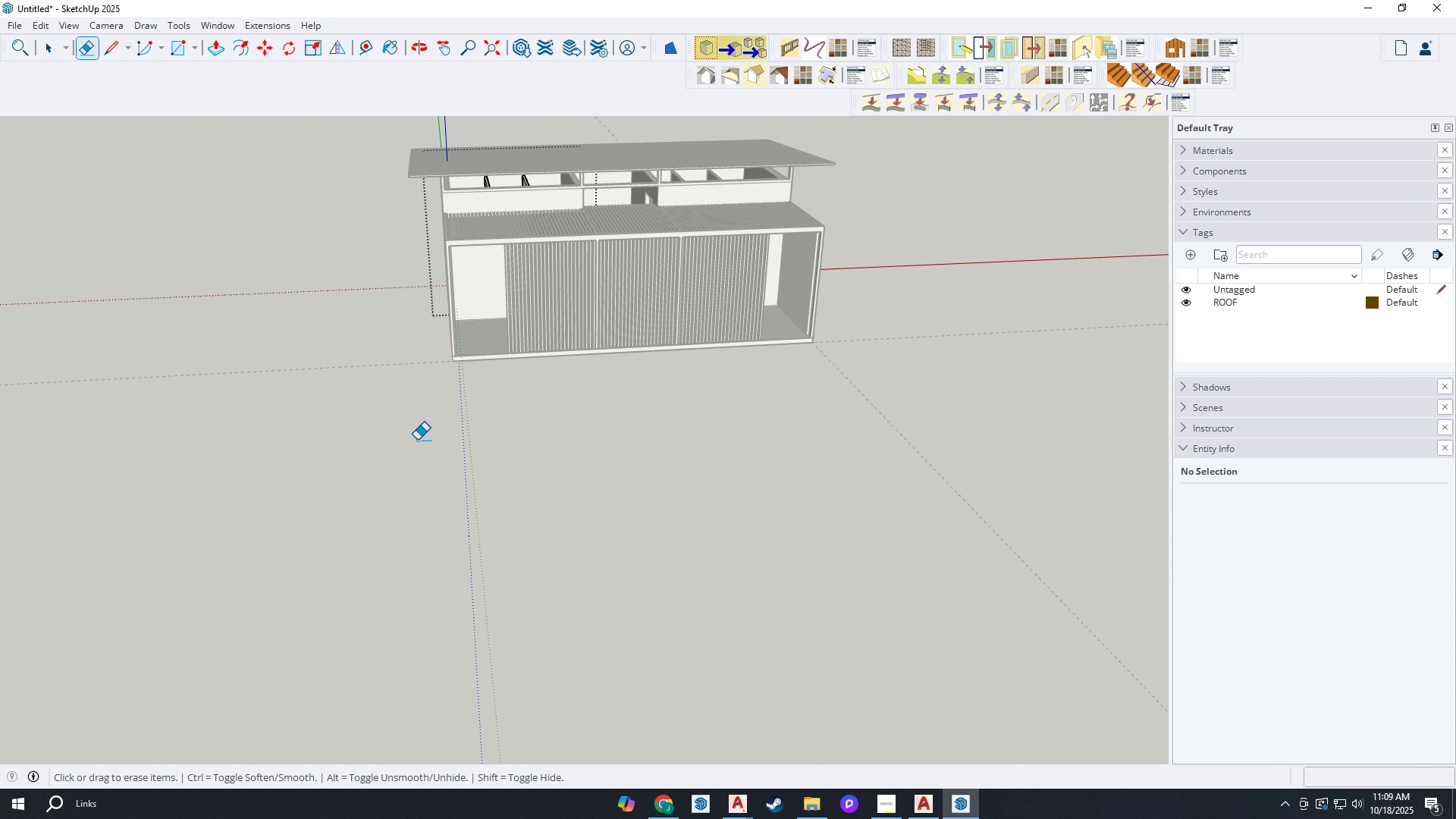 
scroll: coordinate [434, 440], scroll_direction: down, amount: 4.0
 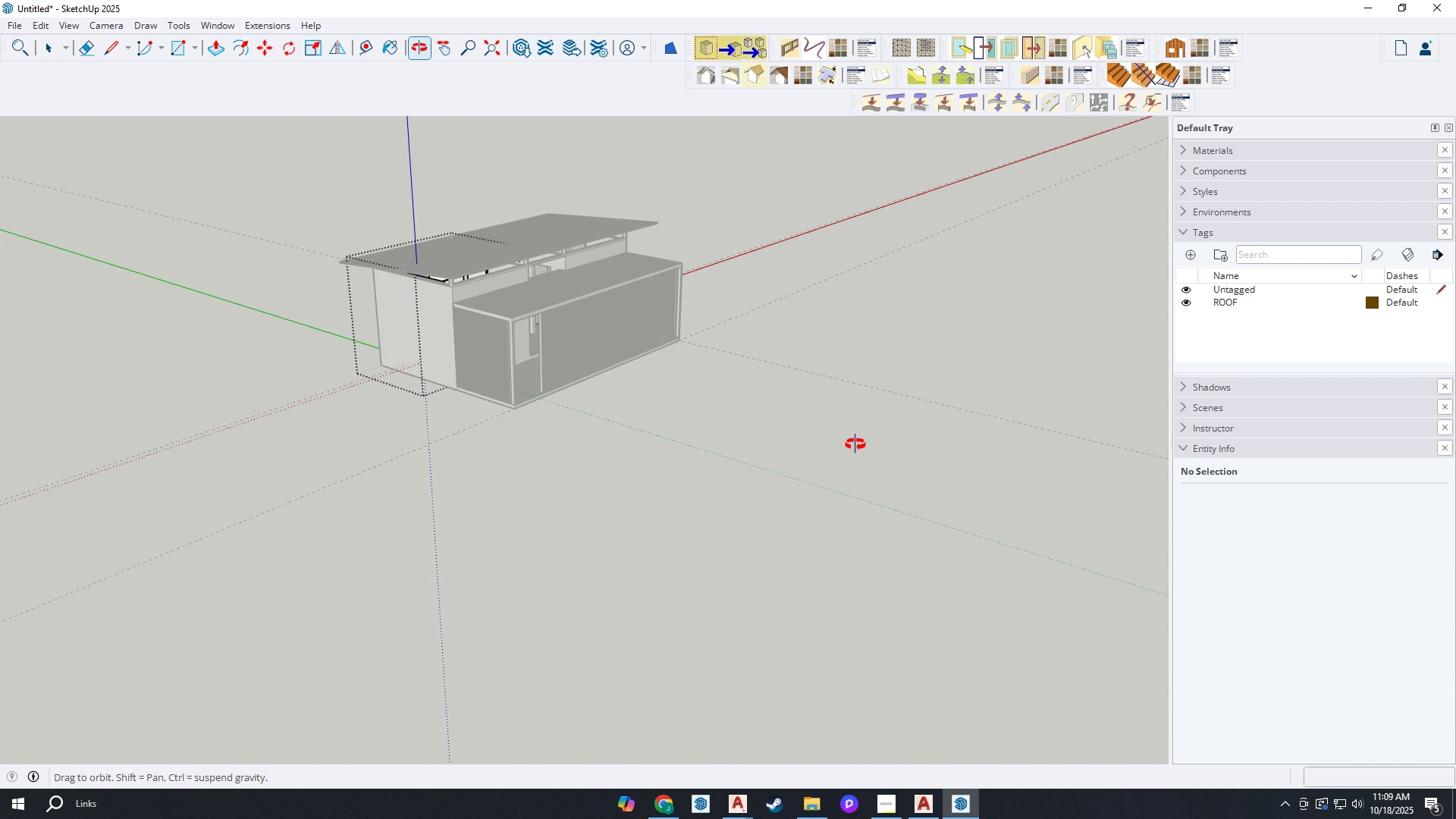 
key(Space)
 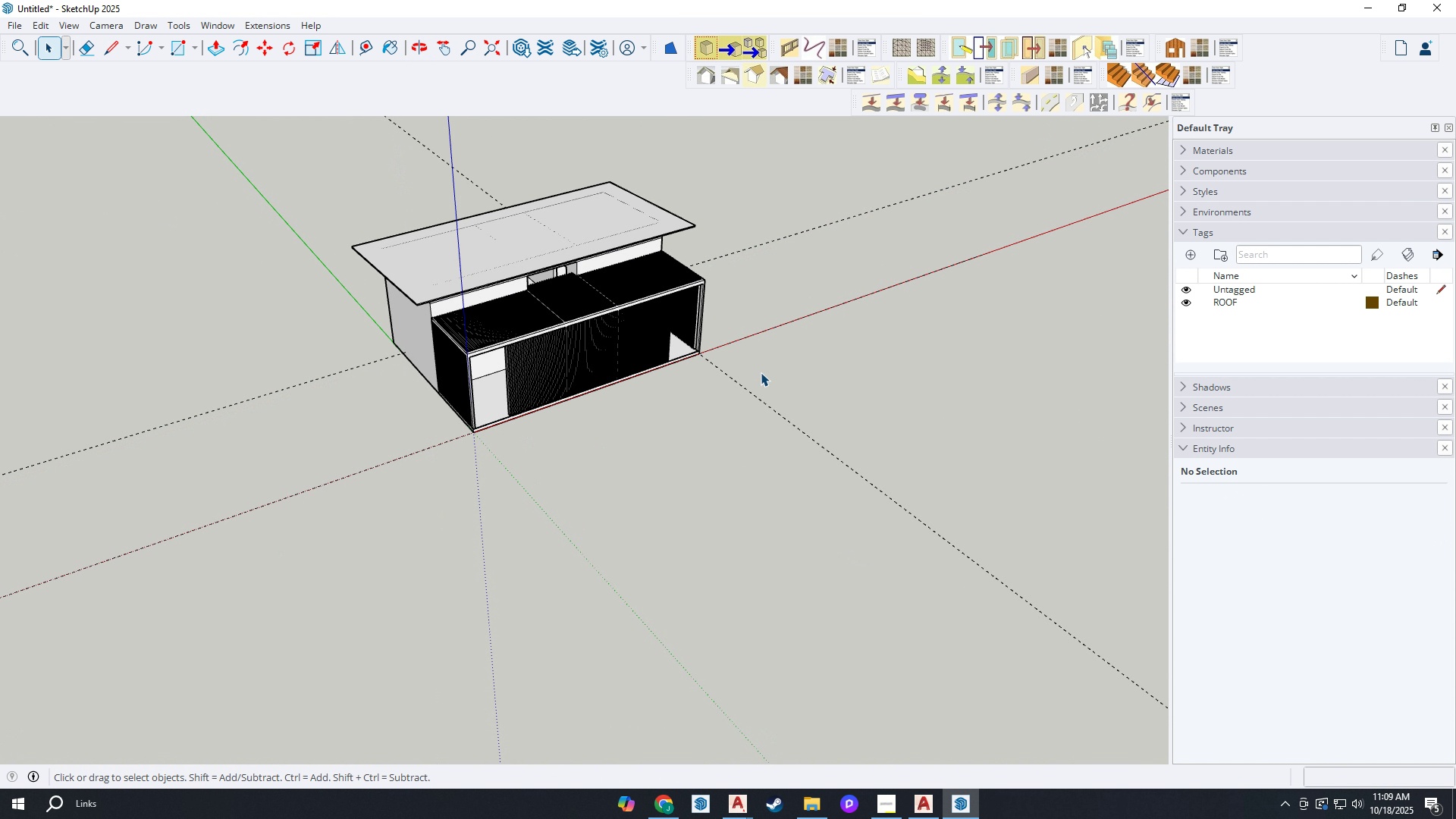 
key(Escape)
 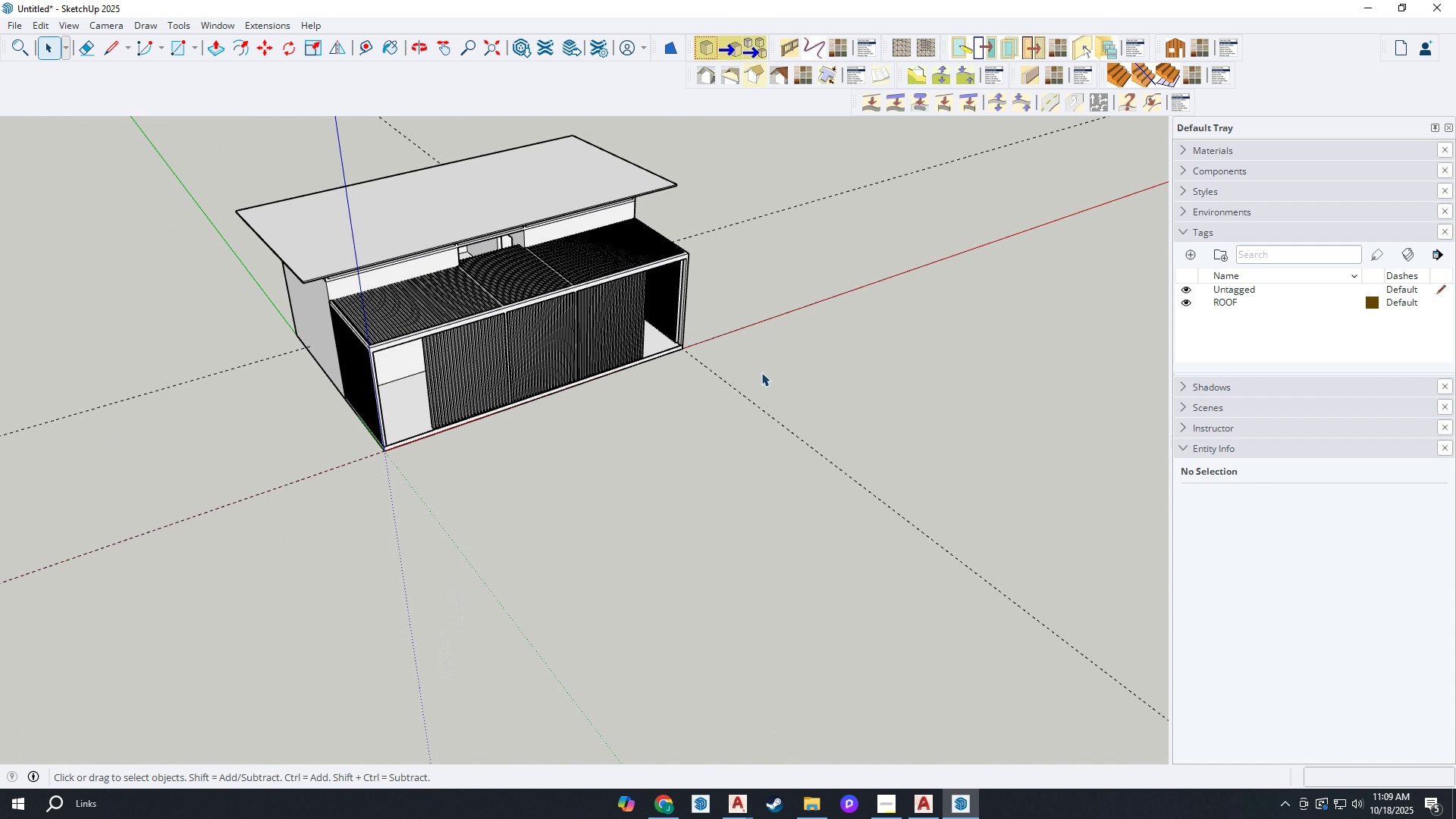 
scroll: coordinate [665, 391], scroll_direction: up, amount: 6.0
 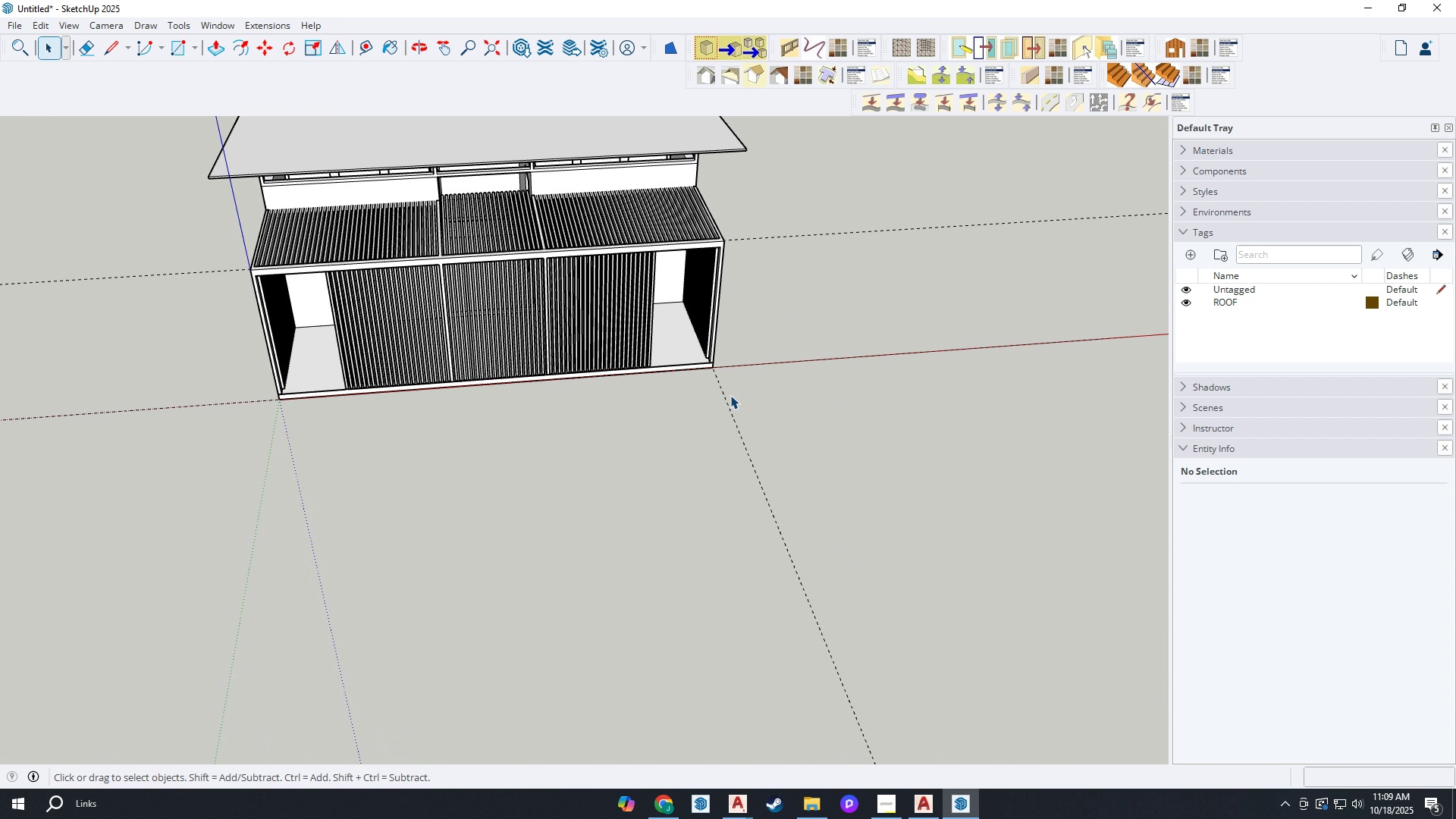 
left_click_drag(start_coordinate=[730, 395], to_coordinate=[715, 400])
 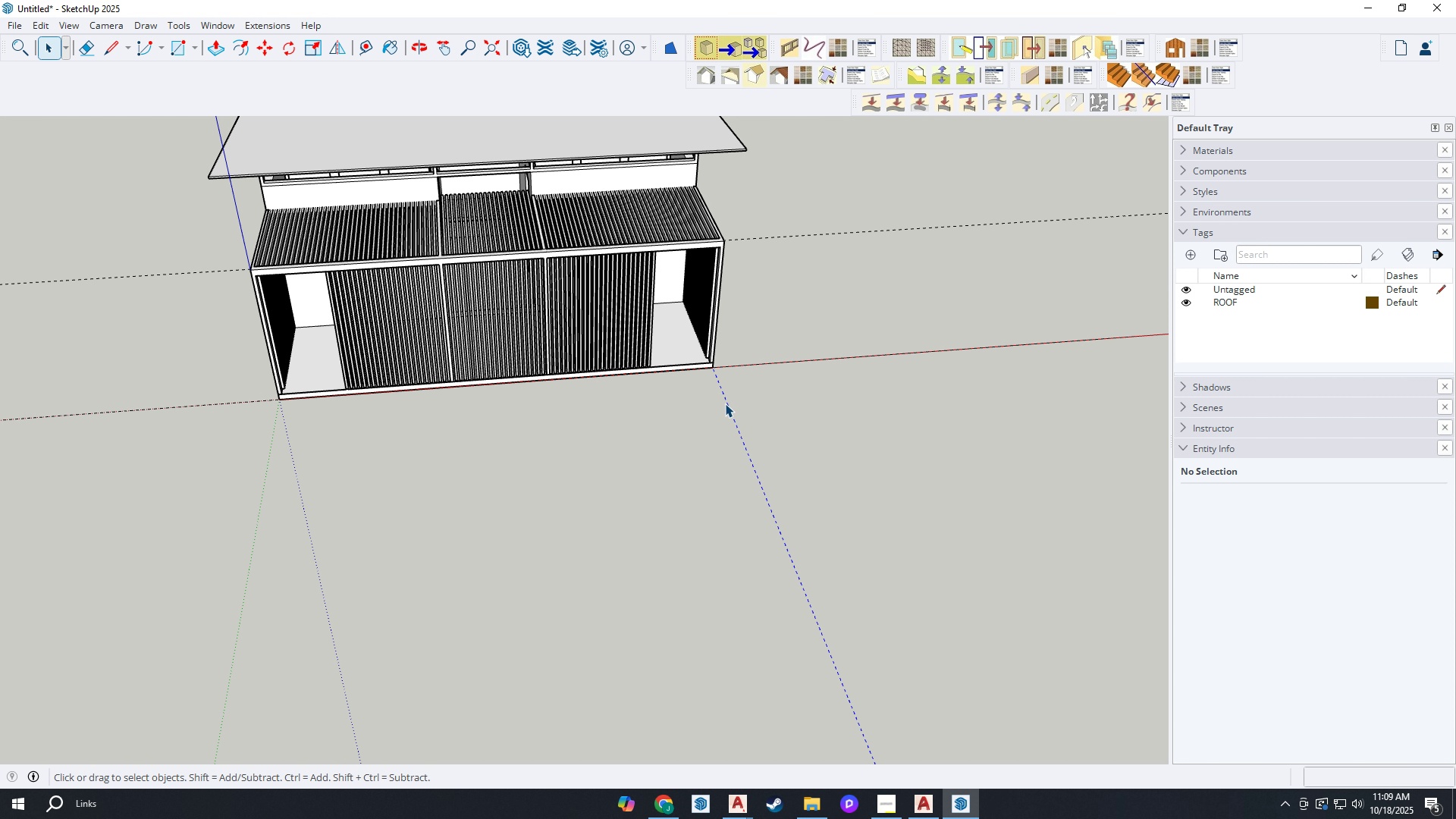 
key(E)
 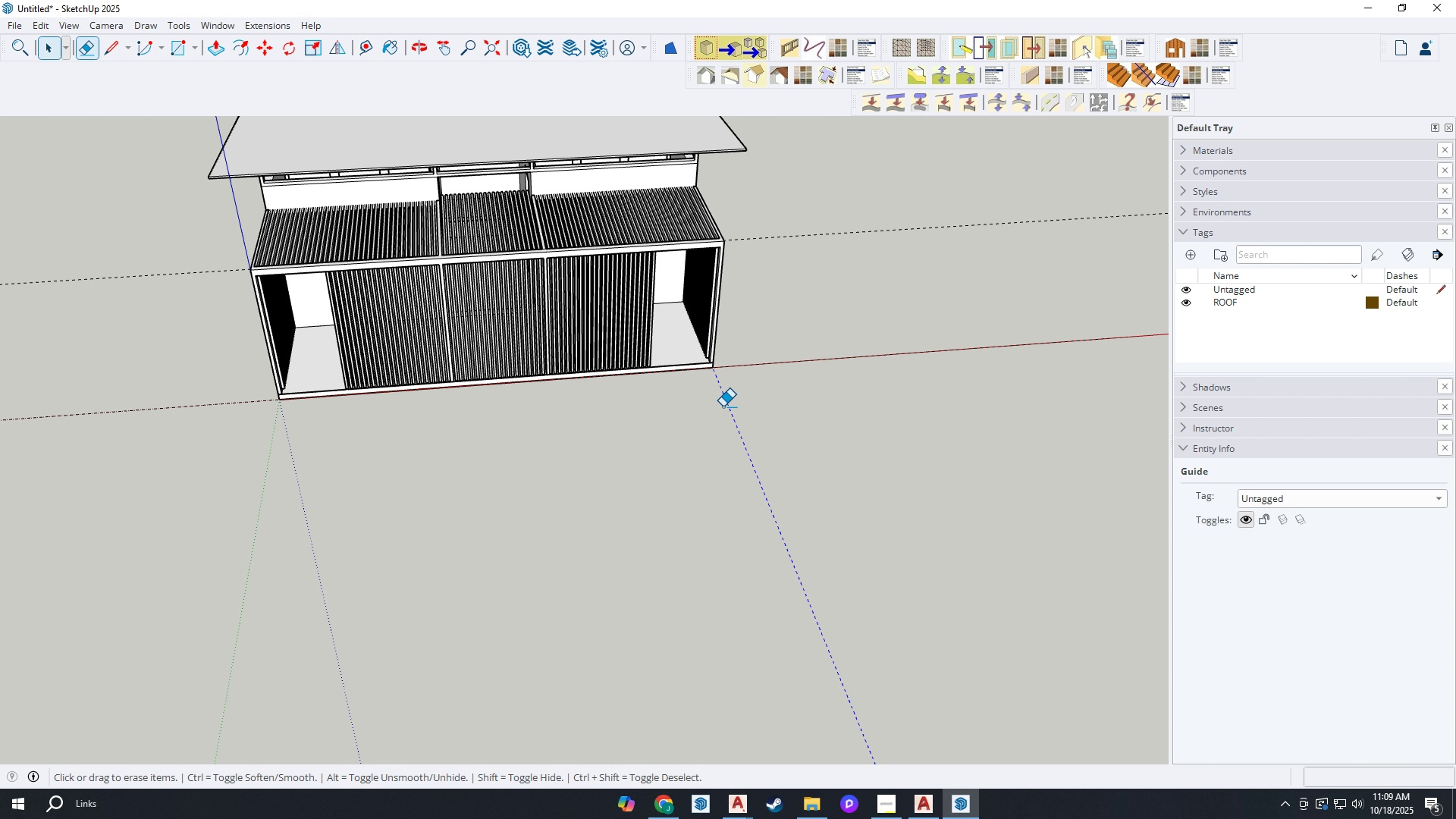 
left_click_drag(start_coordinate=[730, 404], to_coordinate=[698, 417])
 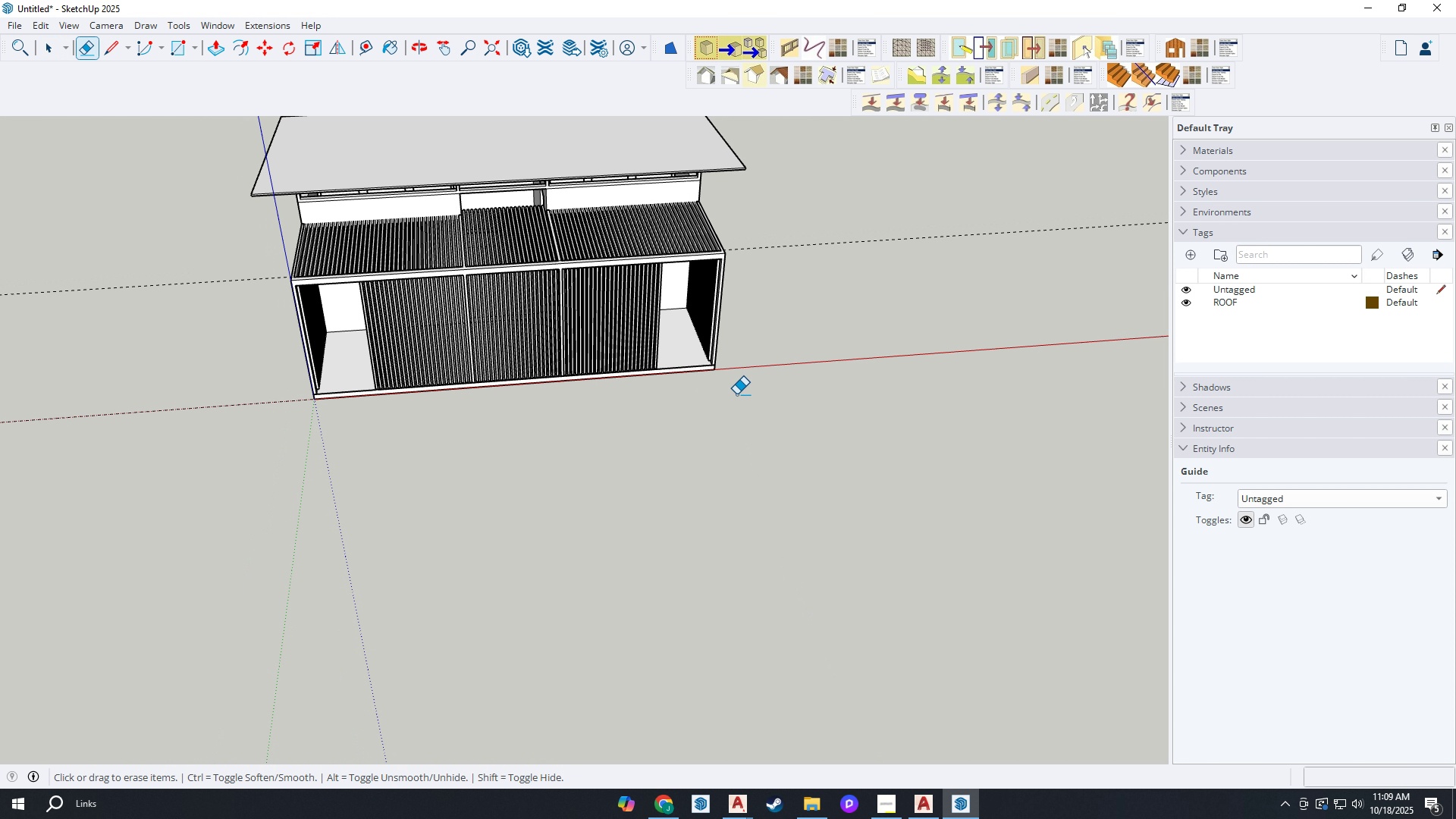 
scroll: coordinate [736, 394], scroll_direction: down, amount: 2.0
 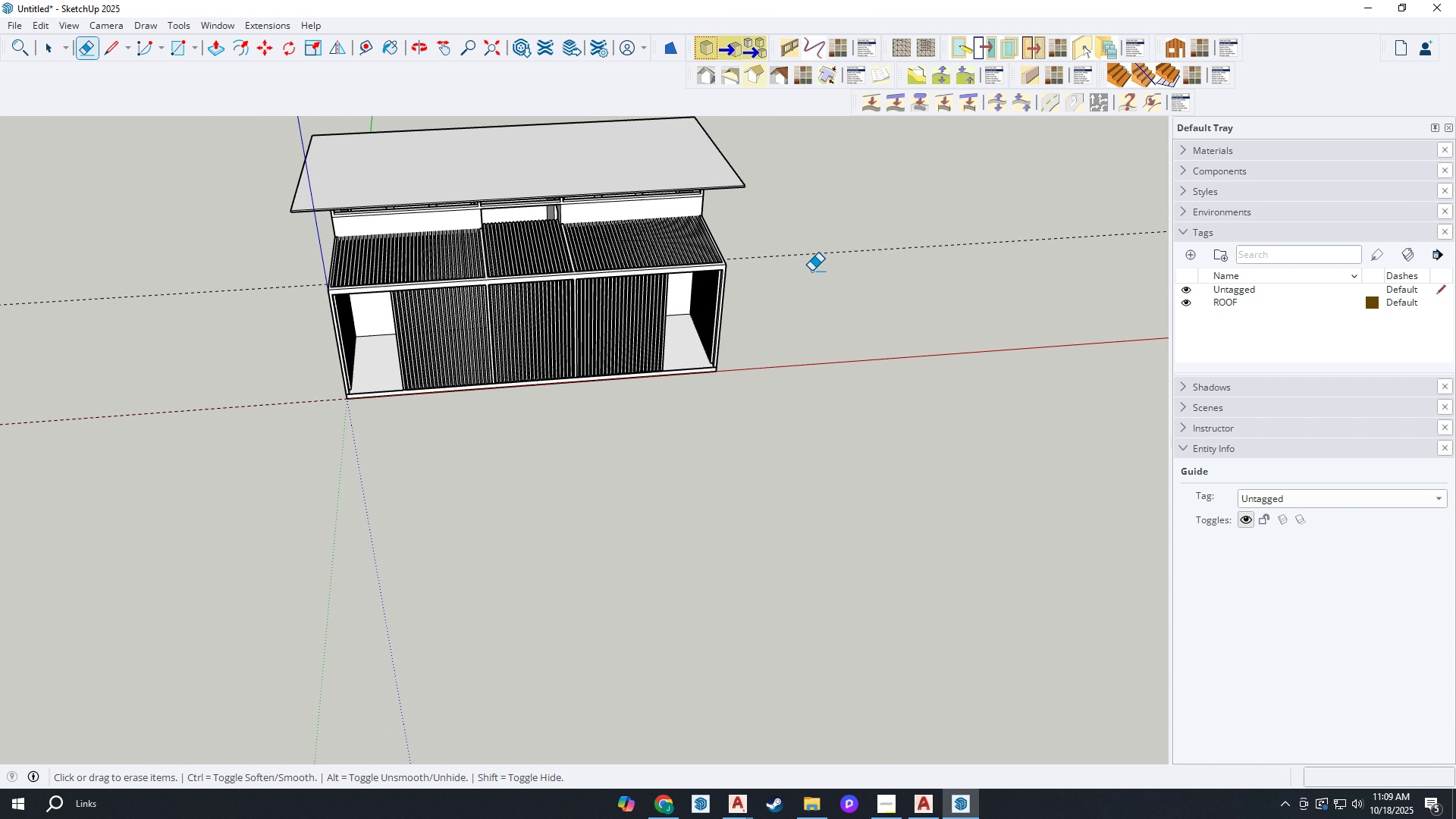 
left_click_drag(start_coordinate=[813, 286], to_coordinate=[810, 228])
 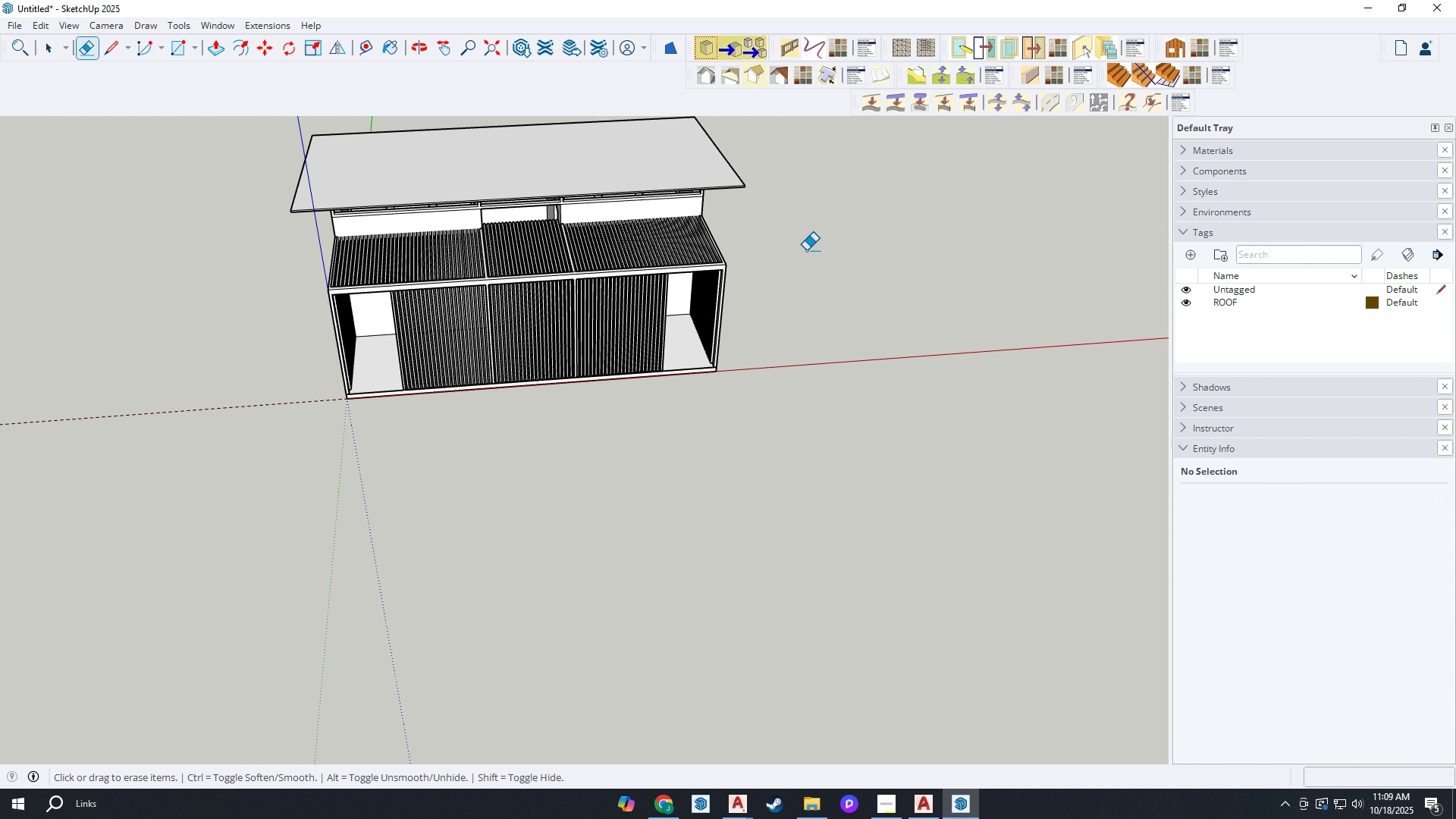 
scroll: coordinate [798, 259], scroll_direction: down, amount: 3.0
 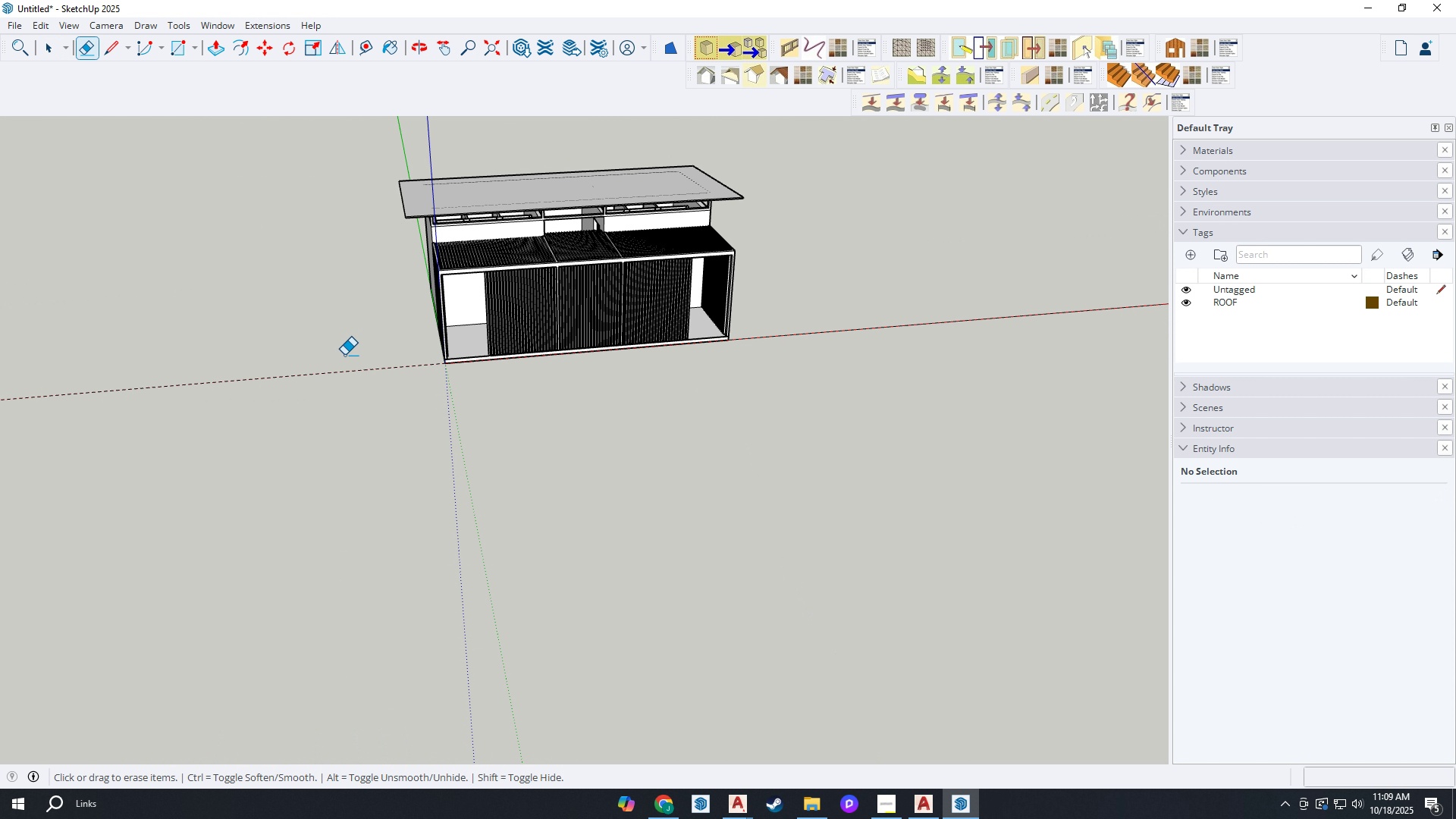 
left_click_drag(start_coordinate=[299, 371], to_coordinate=[320, 410])
 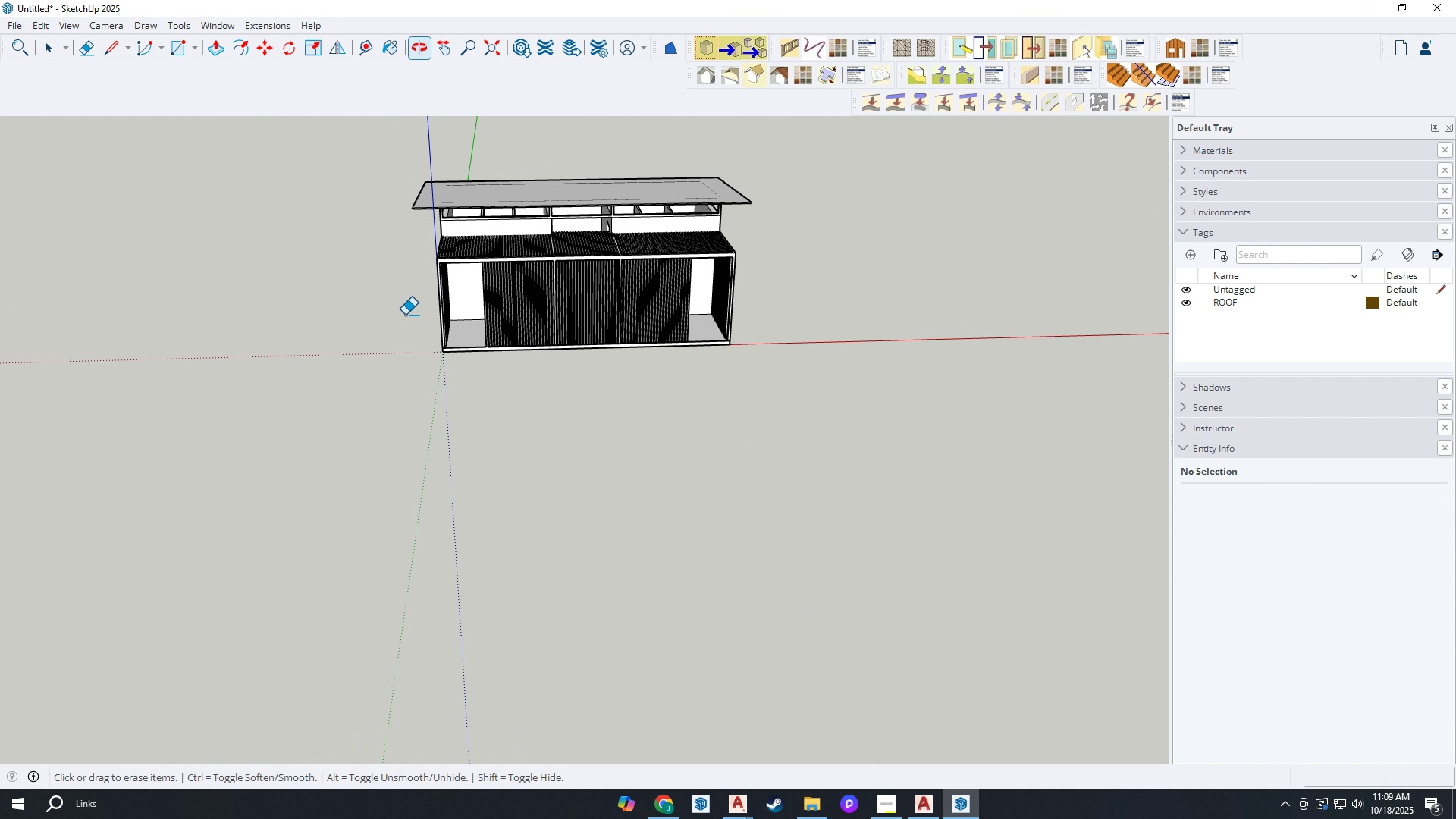 
scroll: coordinate [463, 266], scroll_direction: up, amount: 5.0
 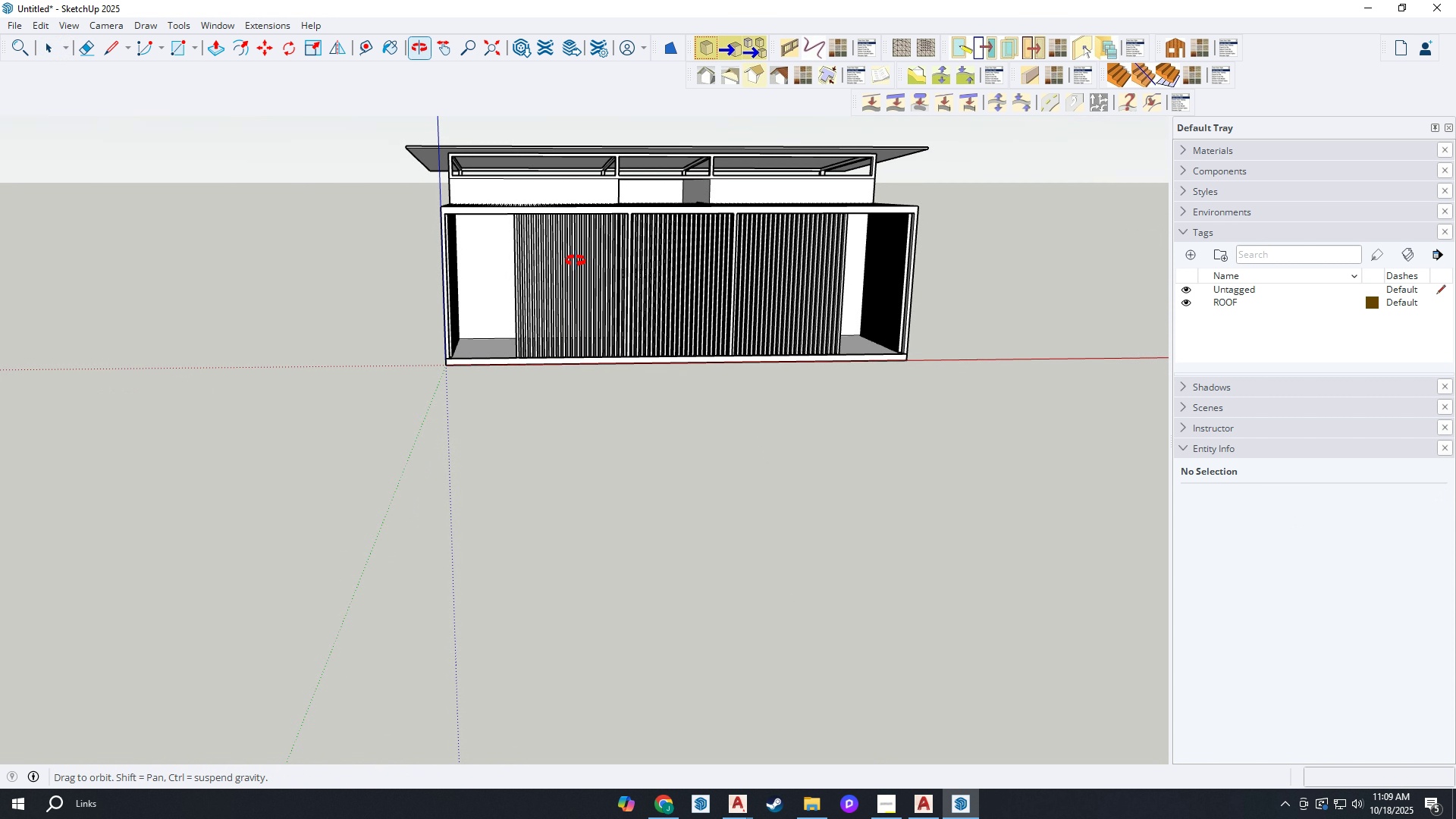 
key(Space)
 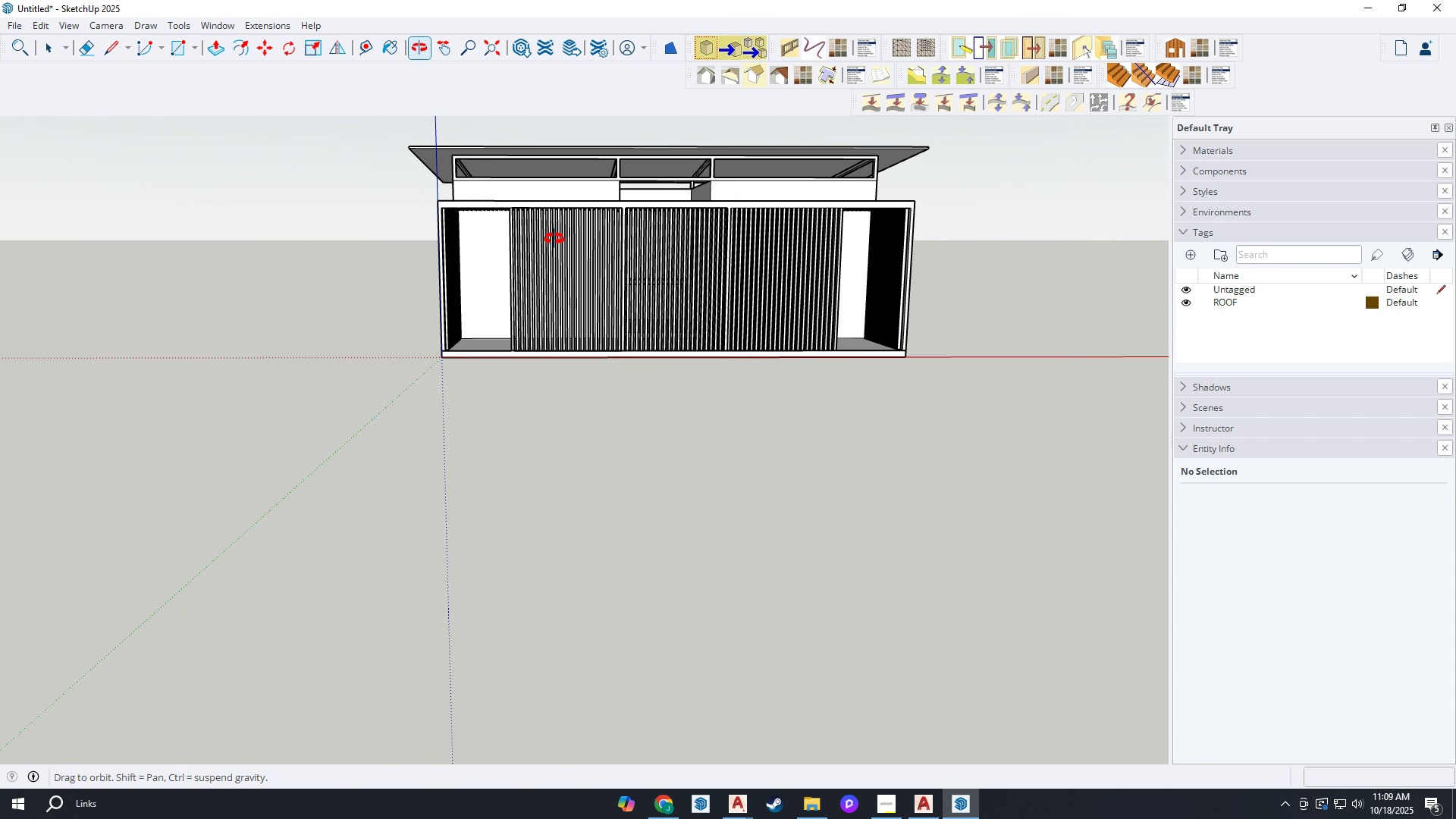 
scroll: coordinate [550, 469], scroll_direction: up, amount: 9.0
 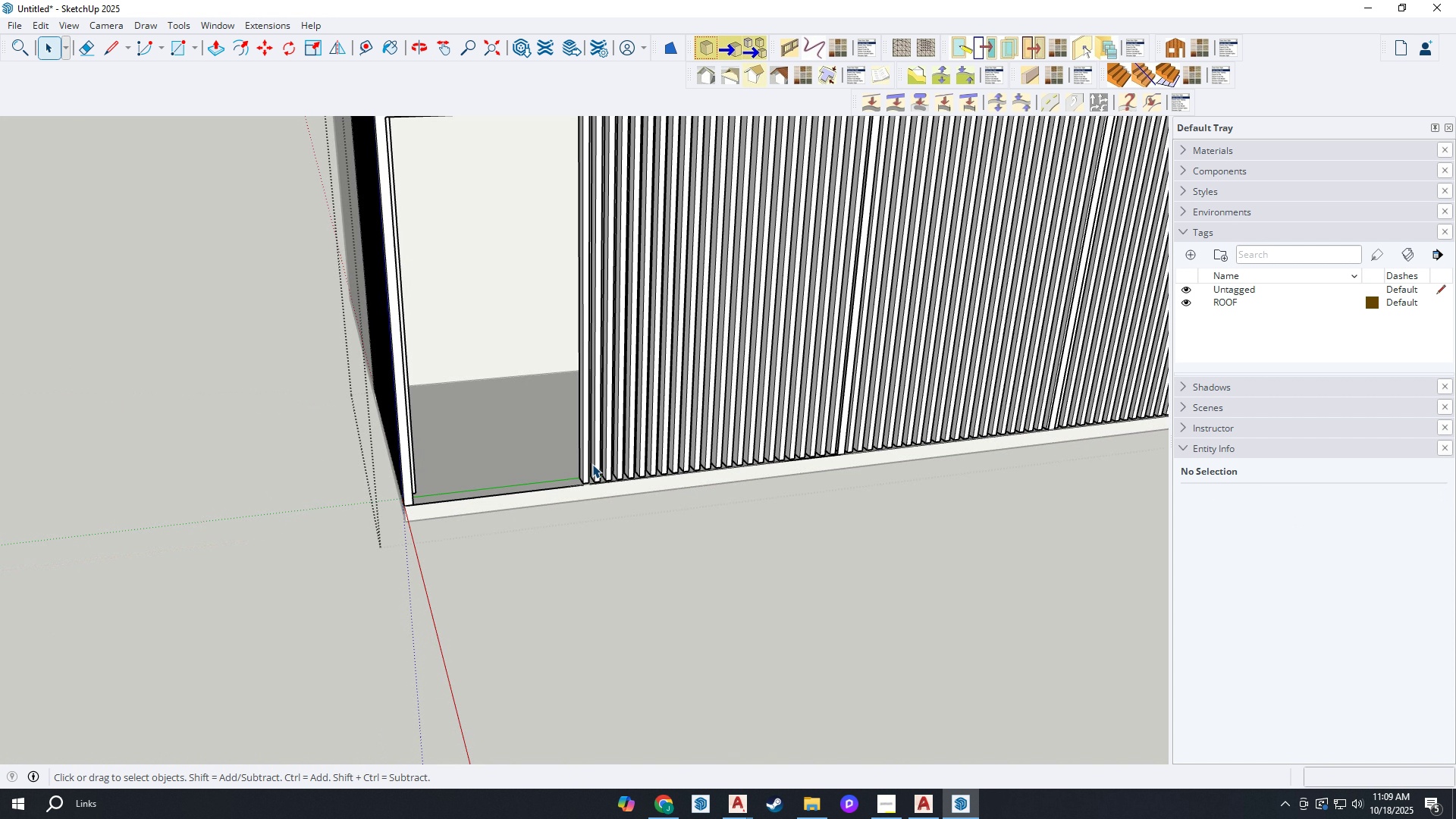 
double_click([592, 464])
 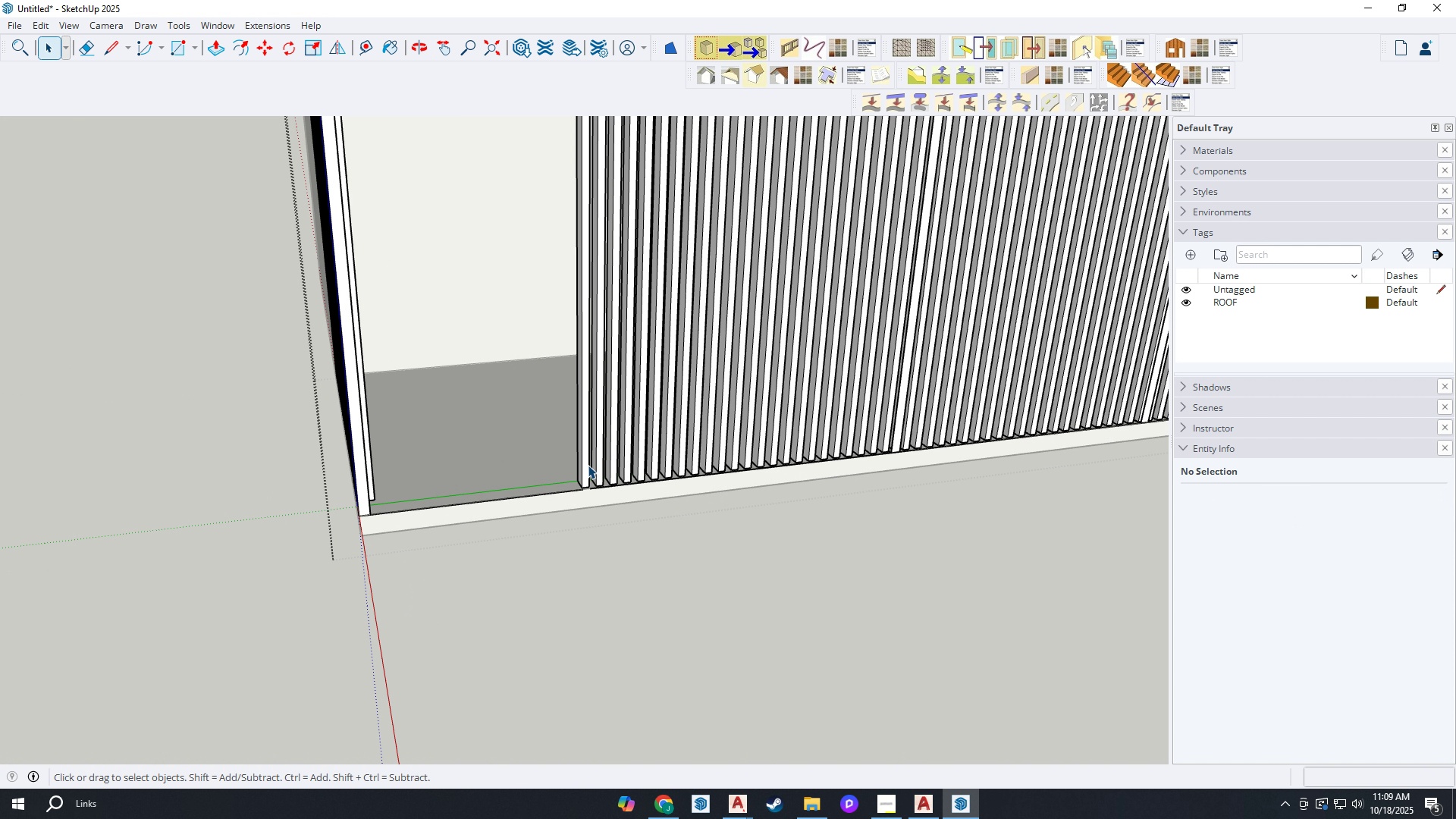 
scroll: coordinate [588, 465], scroll_direction: up, amount: 2.0
 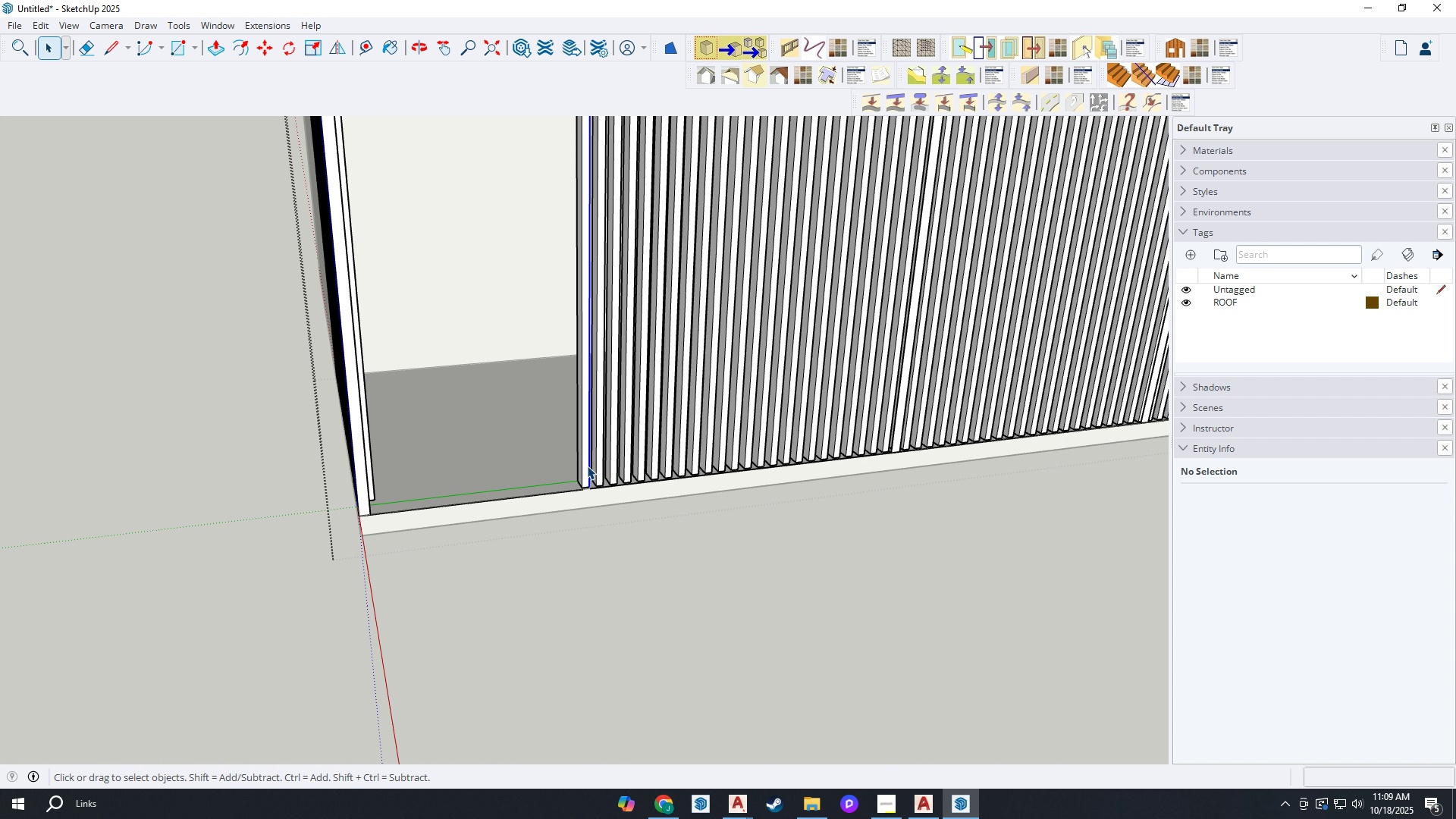 
left_click([588, 465])
 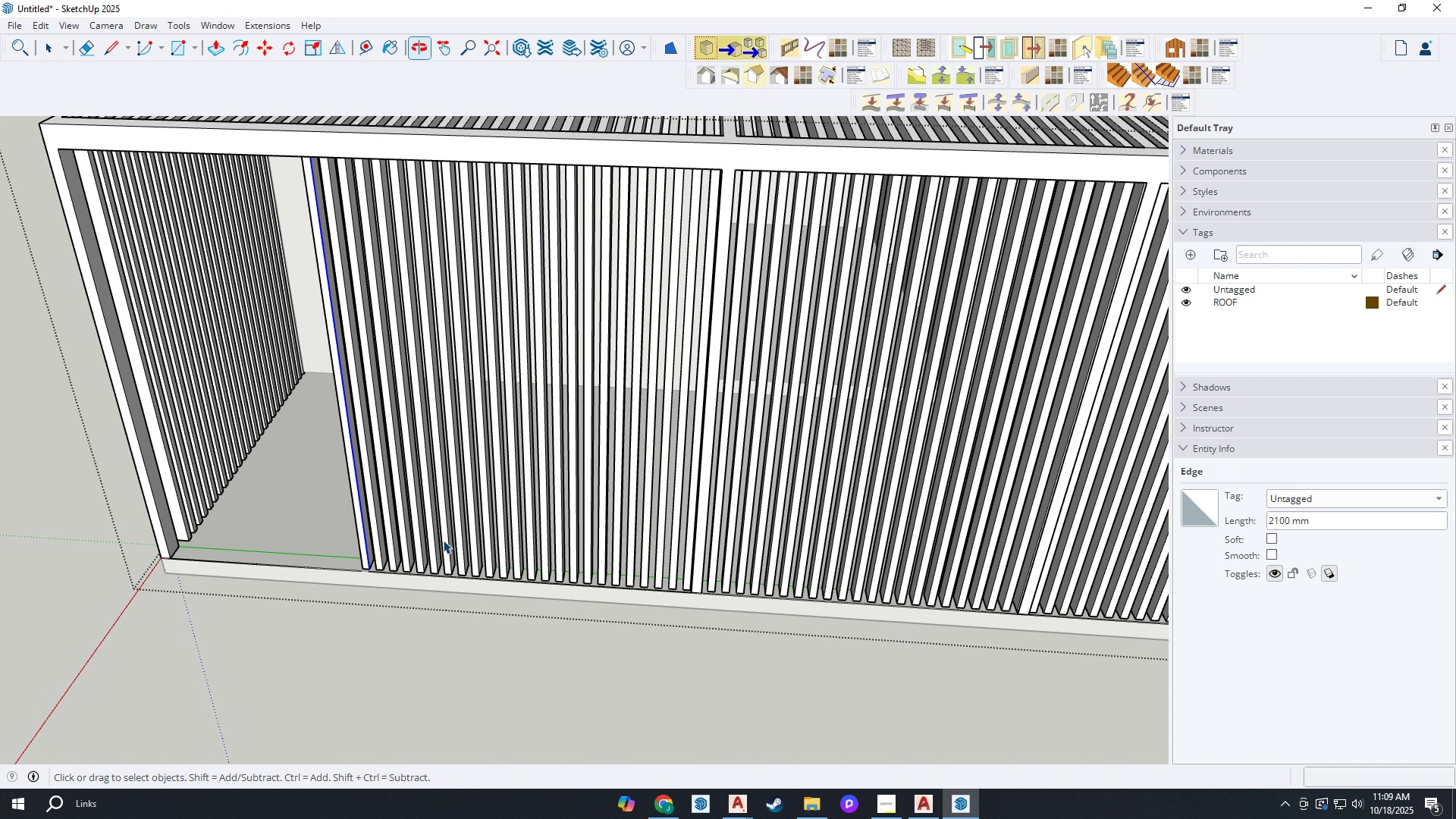 
scroll: coordinate [349, 558], scroll_direction: up, amount: 6.0
 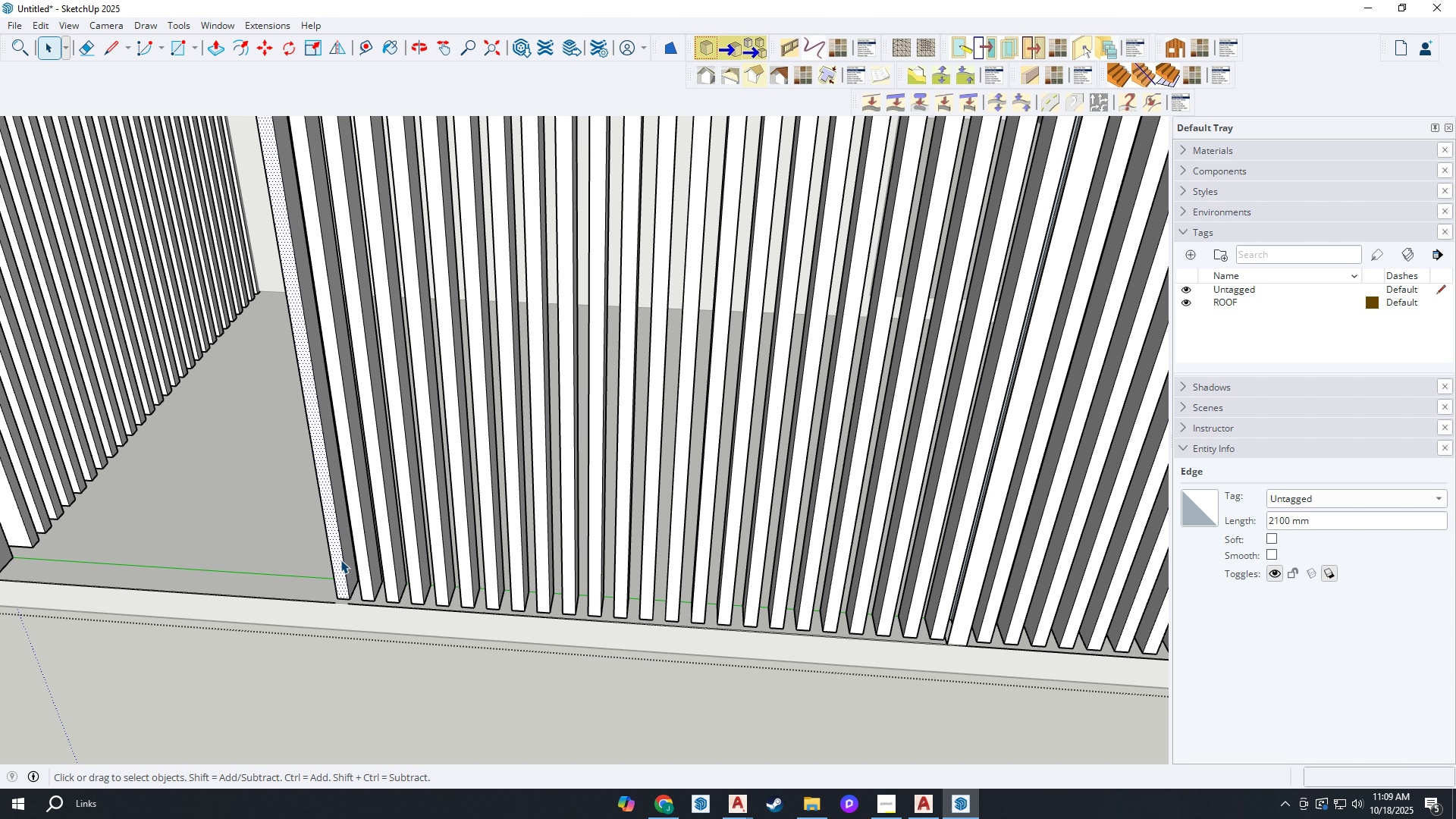 
double_click([340, 560])
 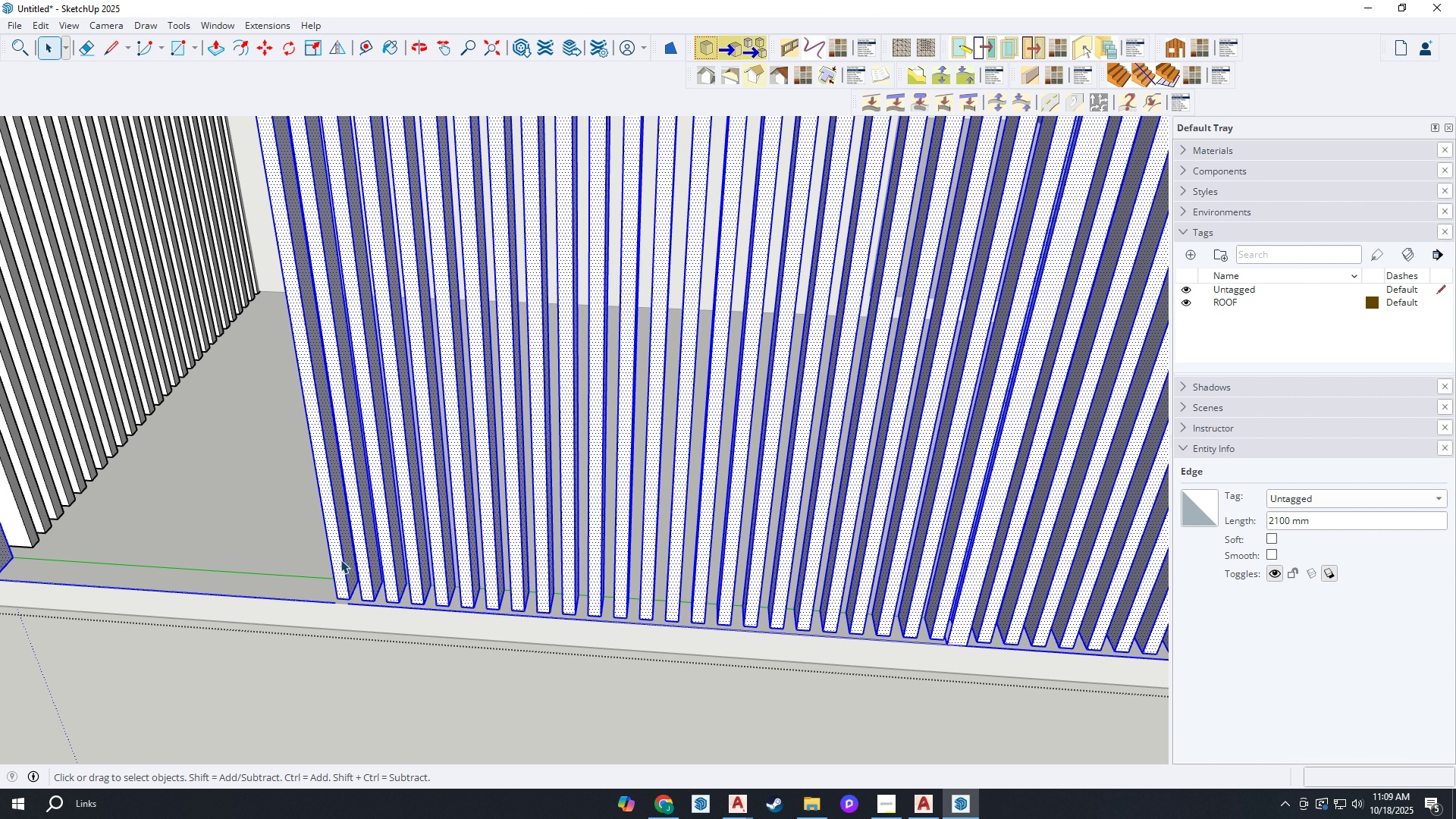 
triple_click([340, 560])
 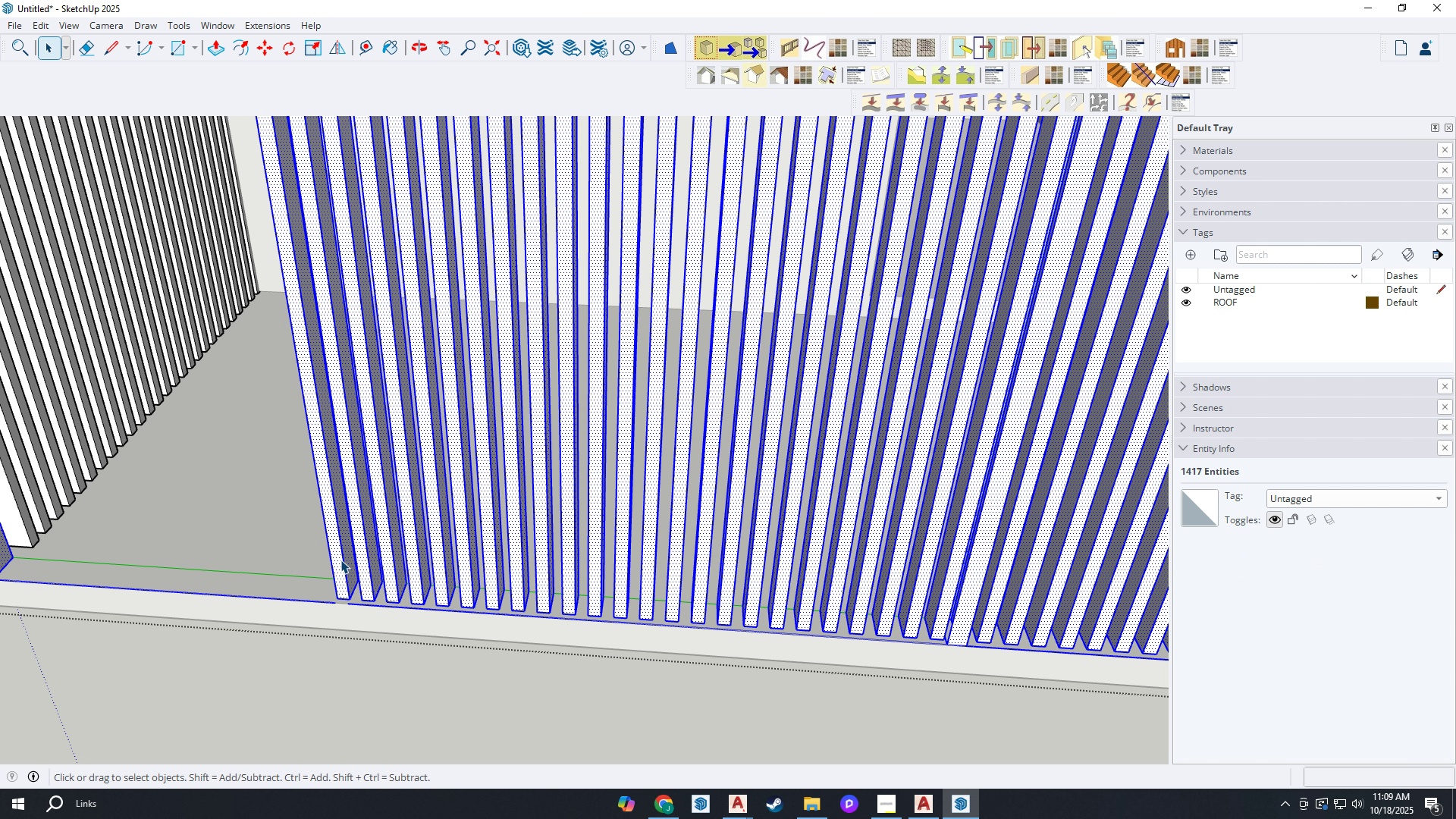 
left_click([340, 560])
 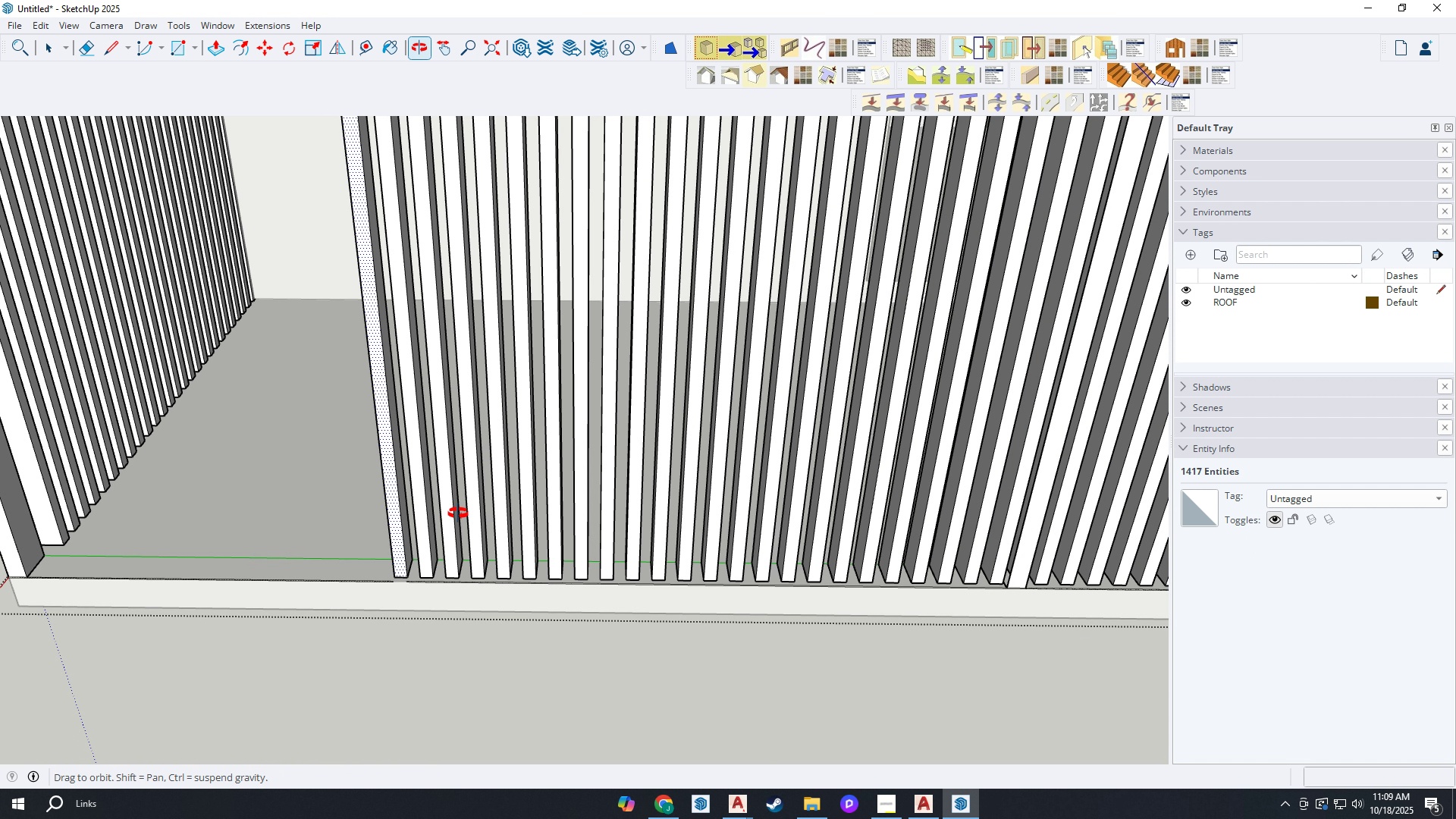 
scroll: coordinate [420, 525], scroll_direction: up, amount: 1.0
 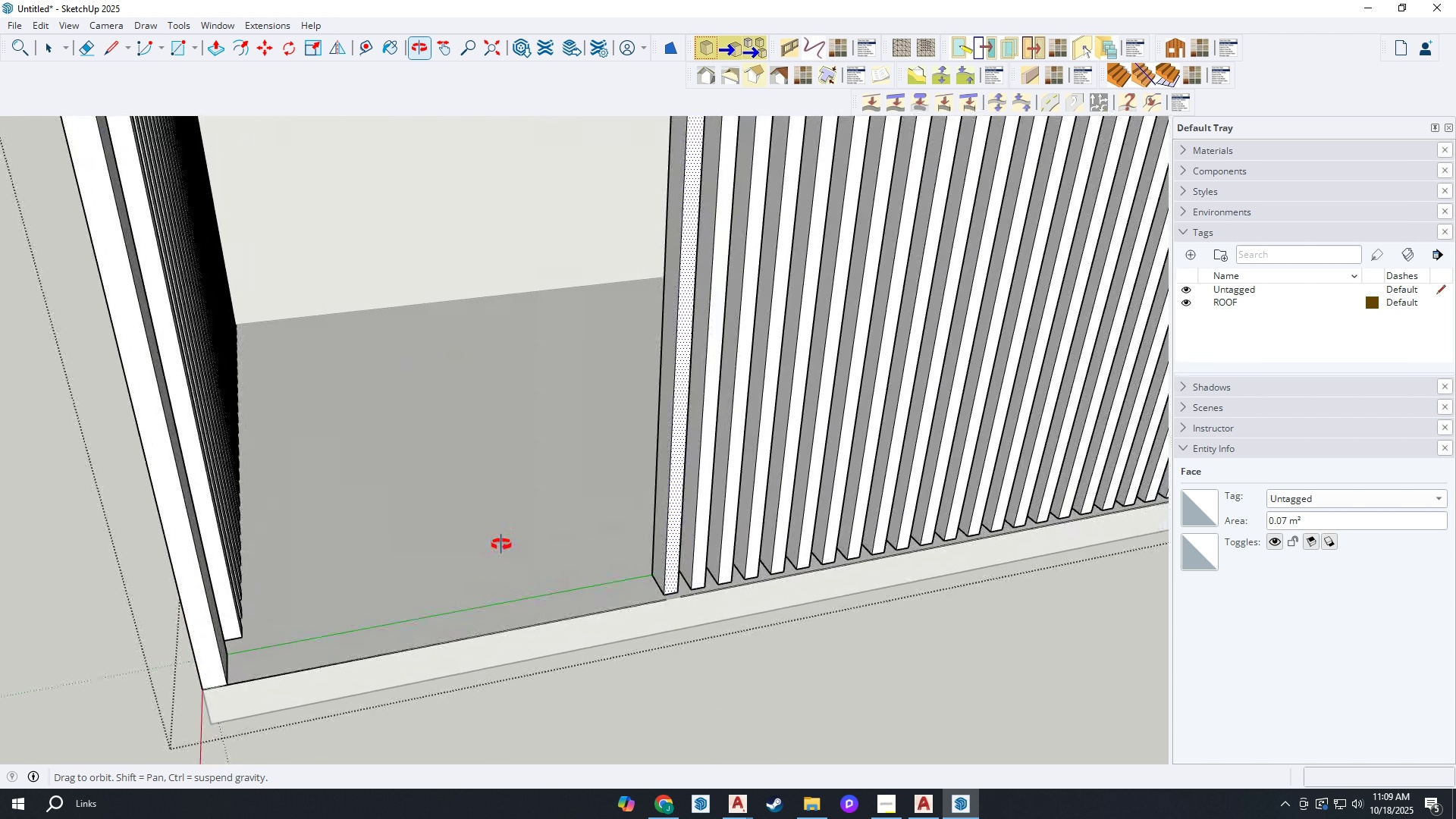 
scroll: coordinate [359, 482], scroll_direction: down, amount: 8.0
 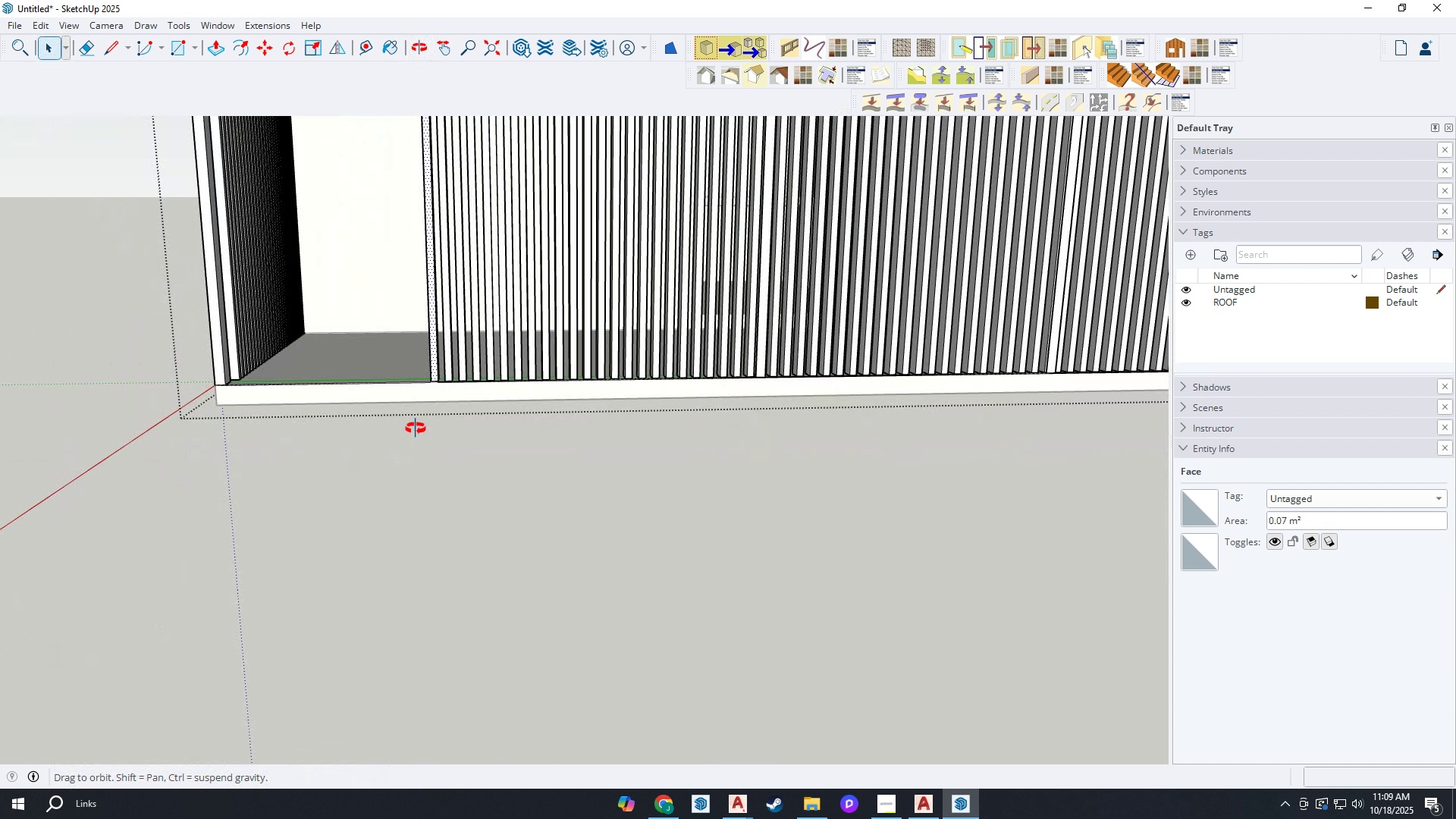 
scroll: coordinate [385, 218], scroll_direction: none, amount: 0.0
 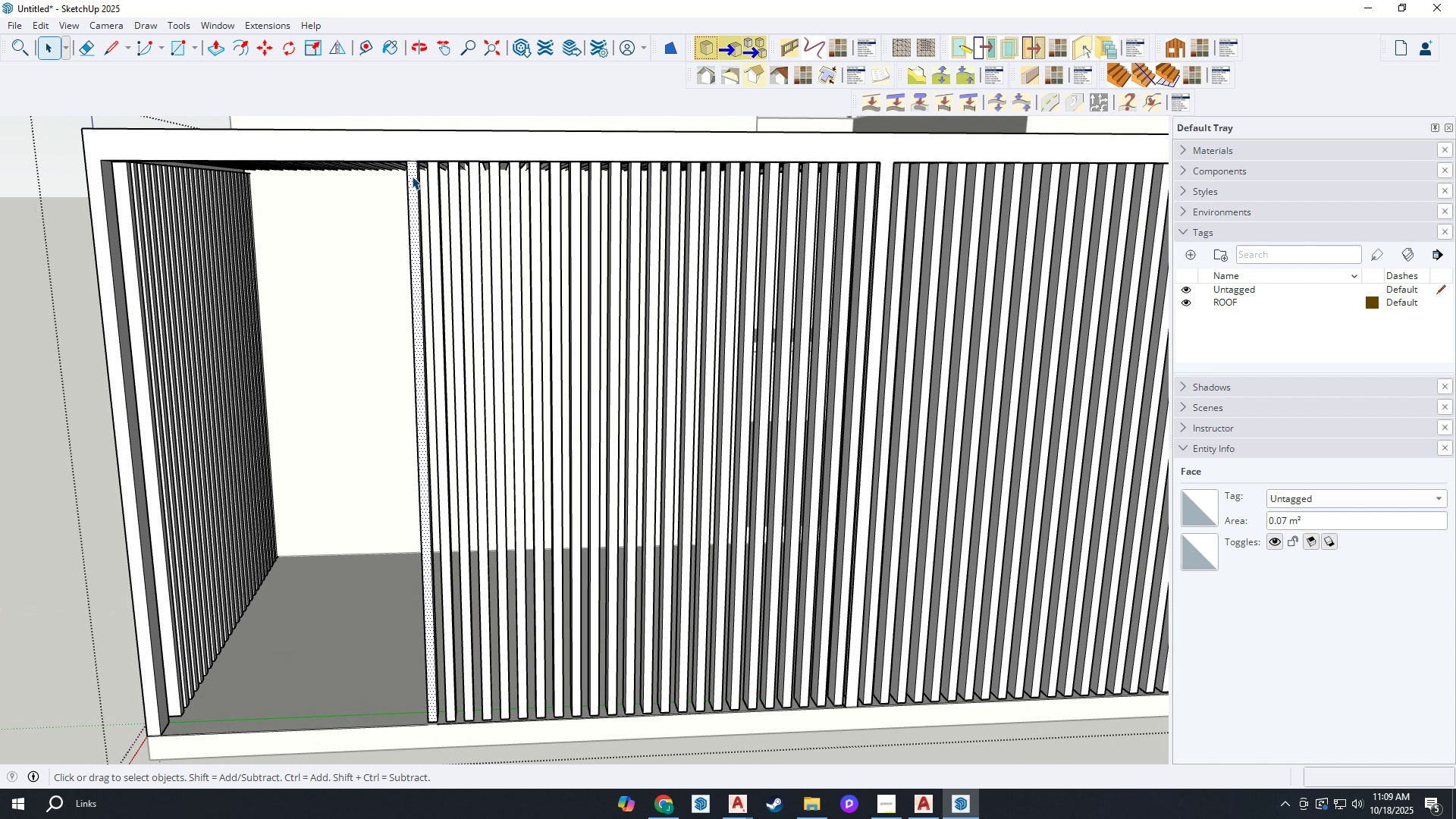 
scroll: coordinate [413, 175], scroll_direction: up, amount: 4.0
 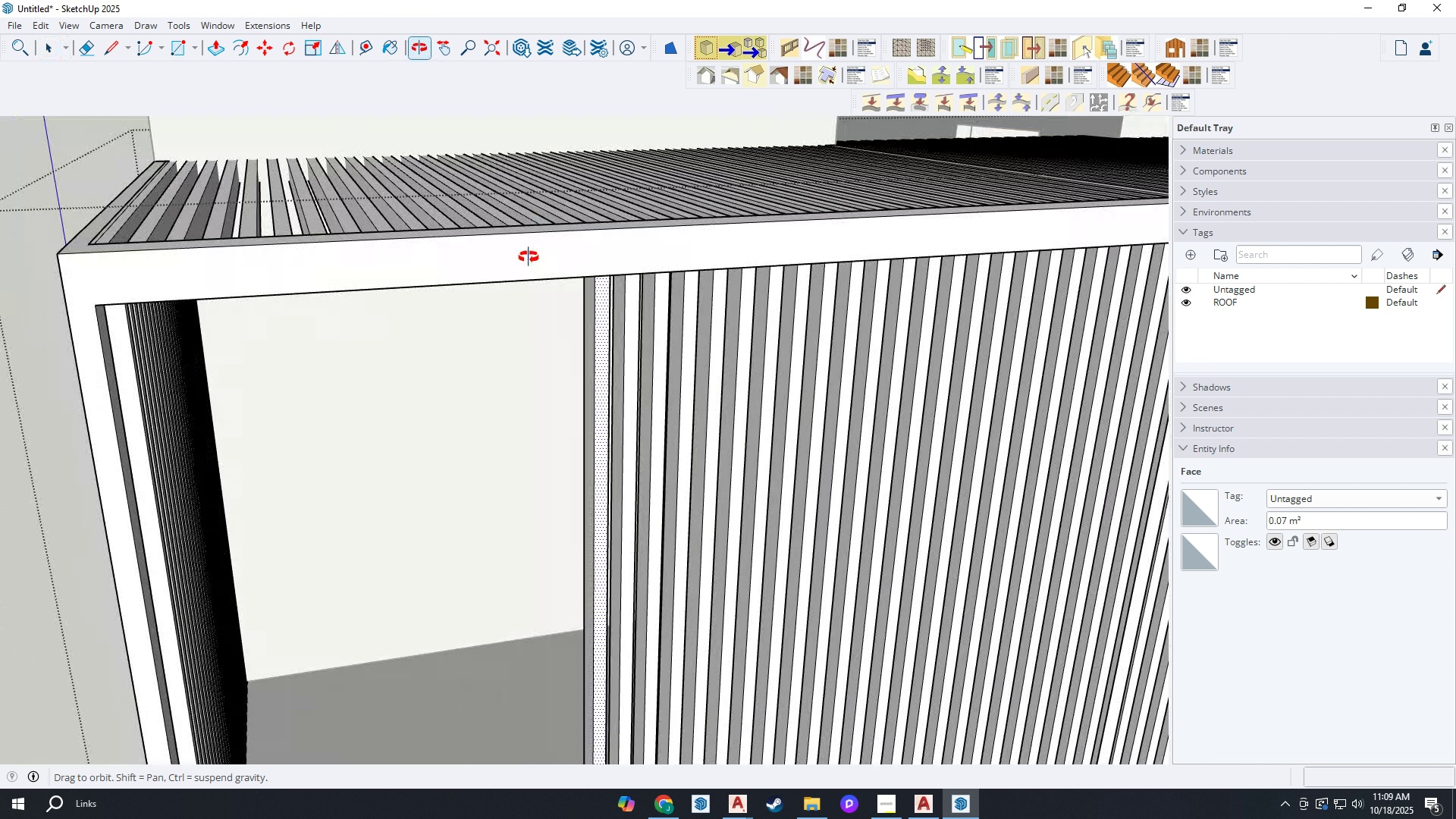 
key(P)
 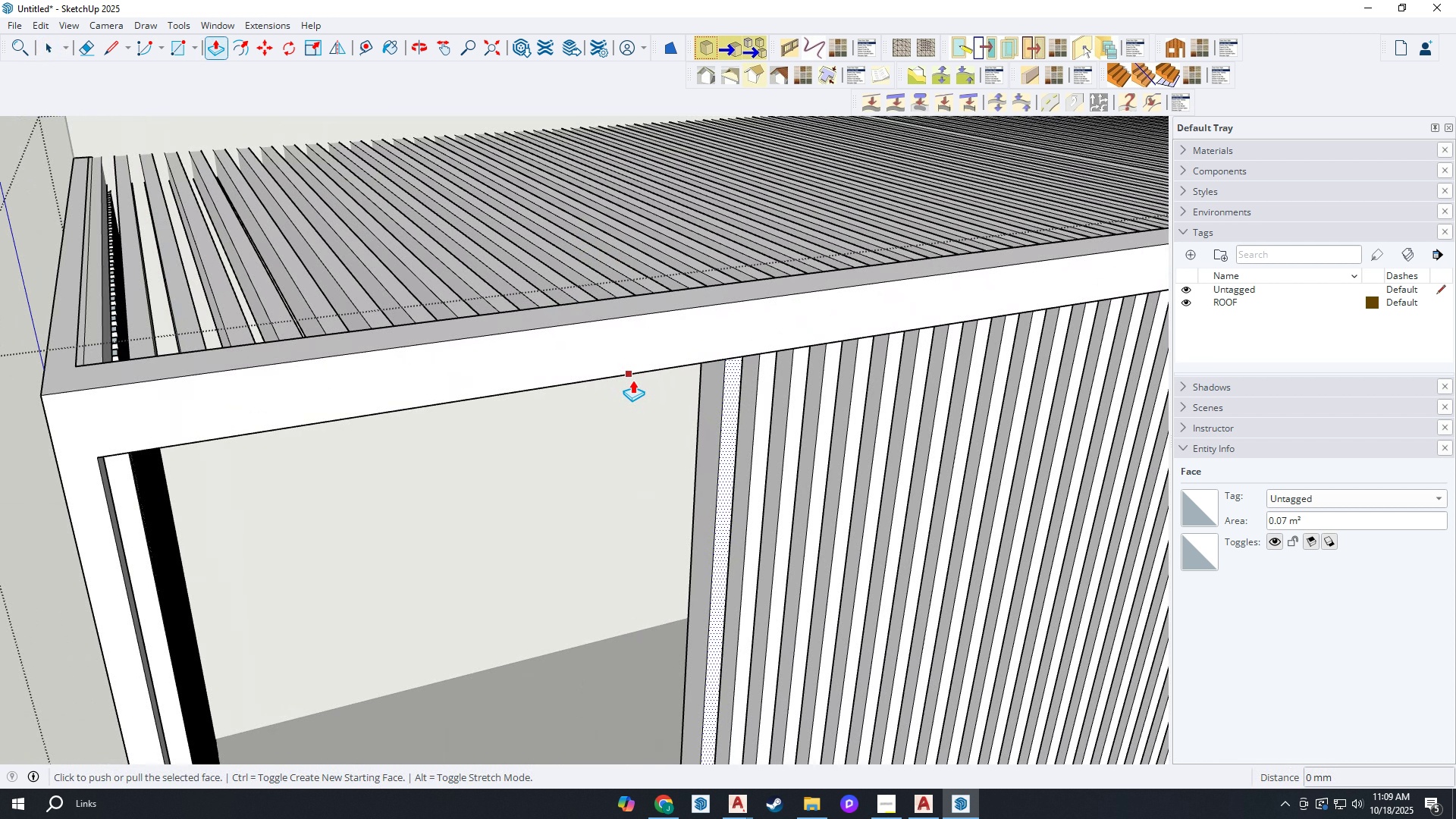 
scroll: coordinate [631, 379], scroll_direction: up, amount: 2.0
 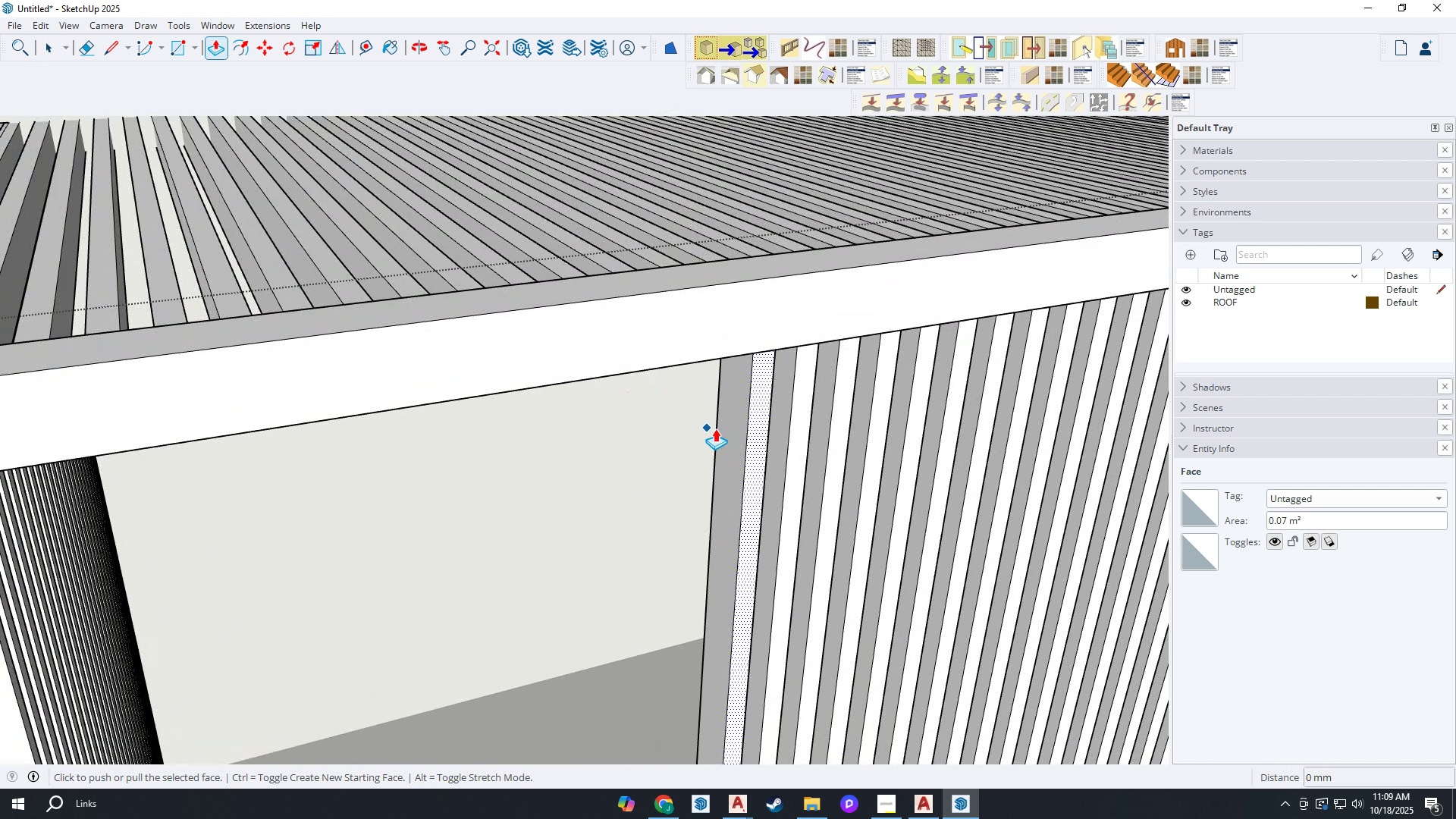 
key(Escape)
 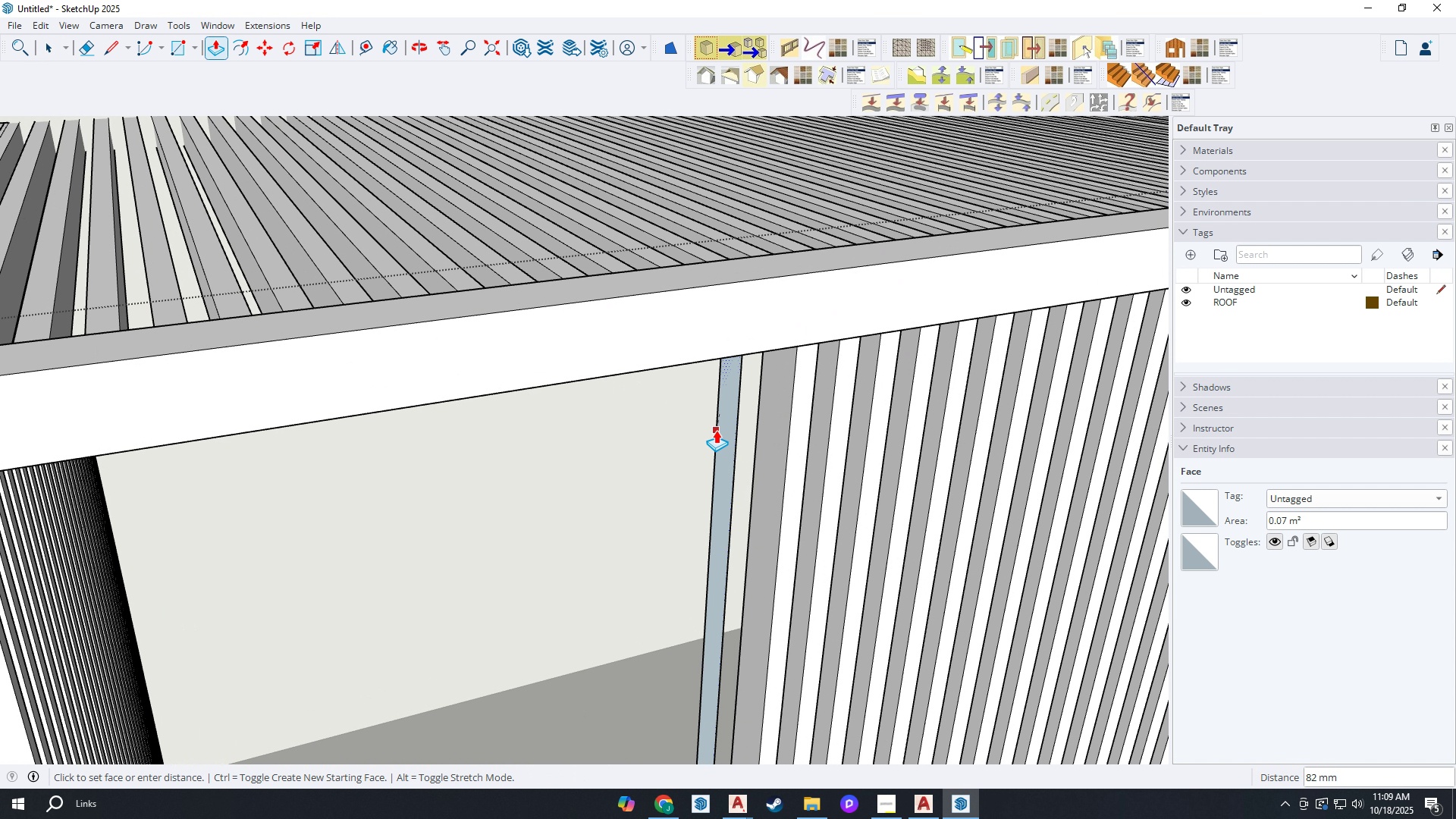 
left_click([714, 430])
 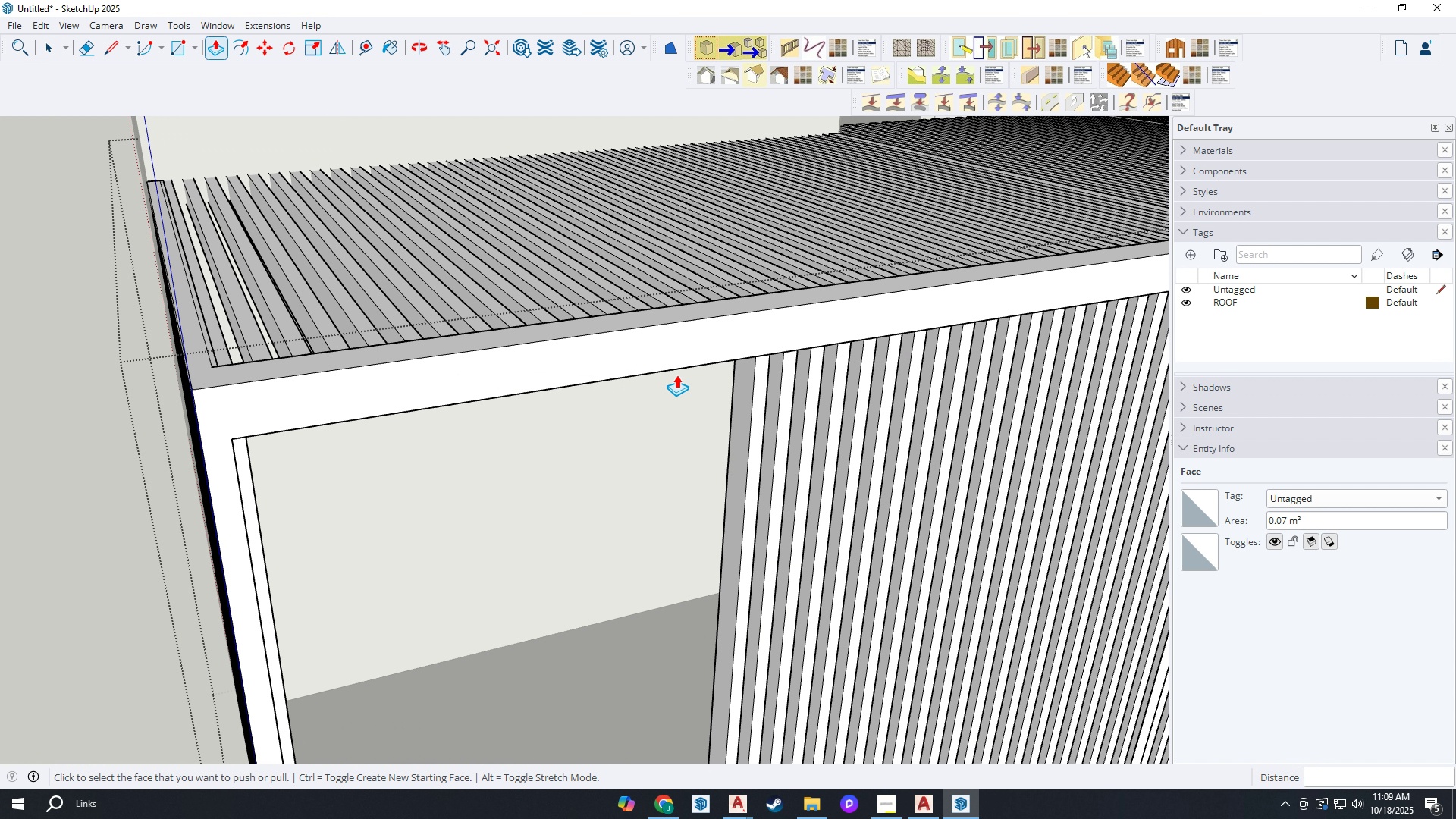 
scroll: coordinate [747, 441], scroll_direction: none, amount: 0.0
 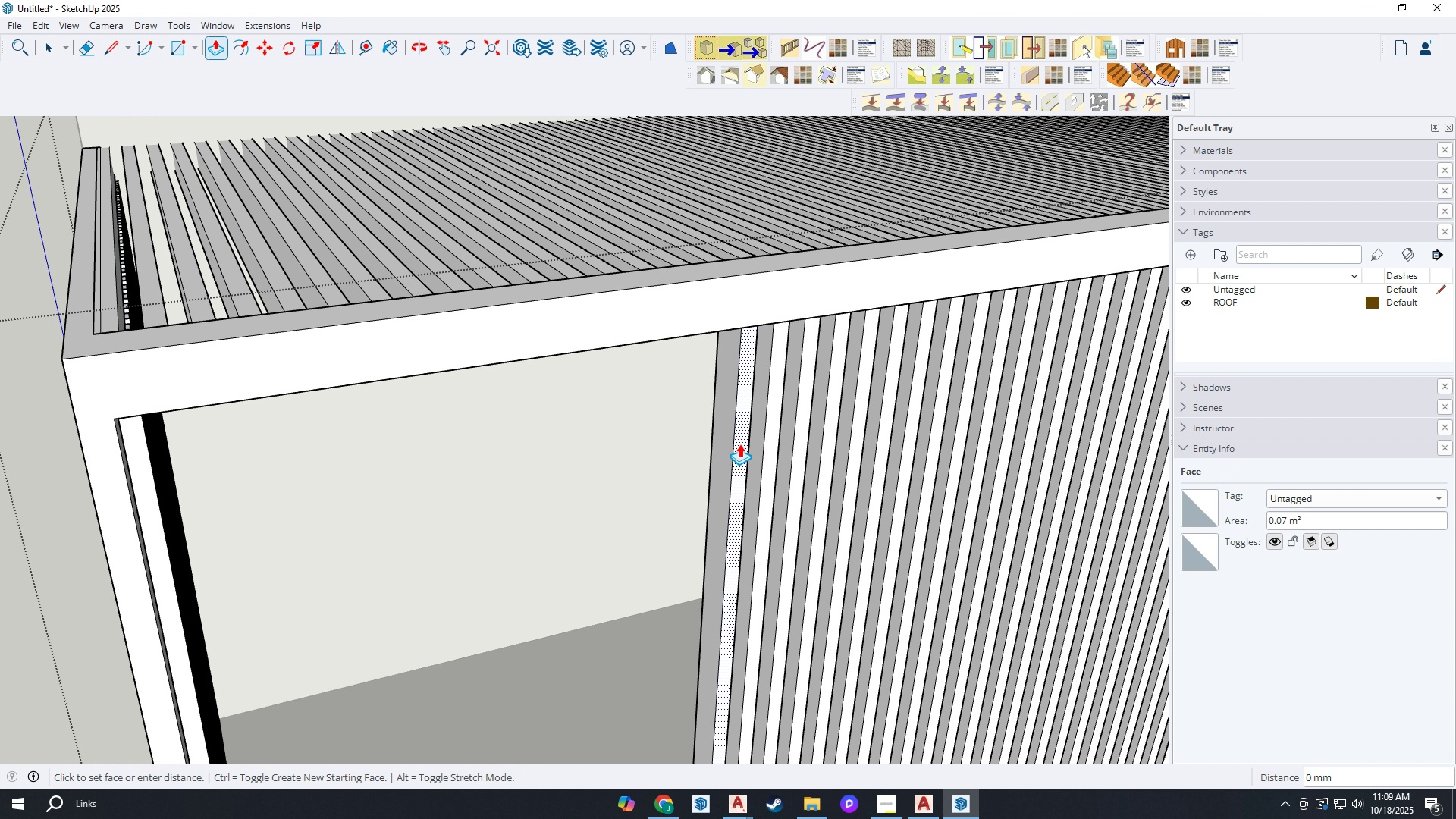 
double_click([739, 444])
 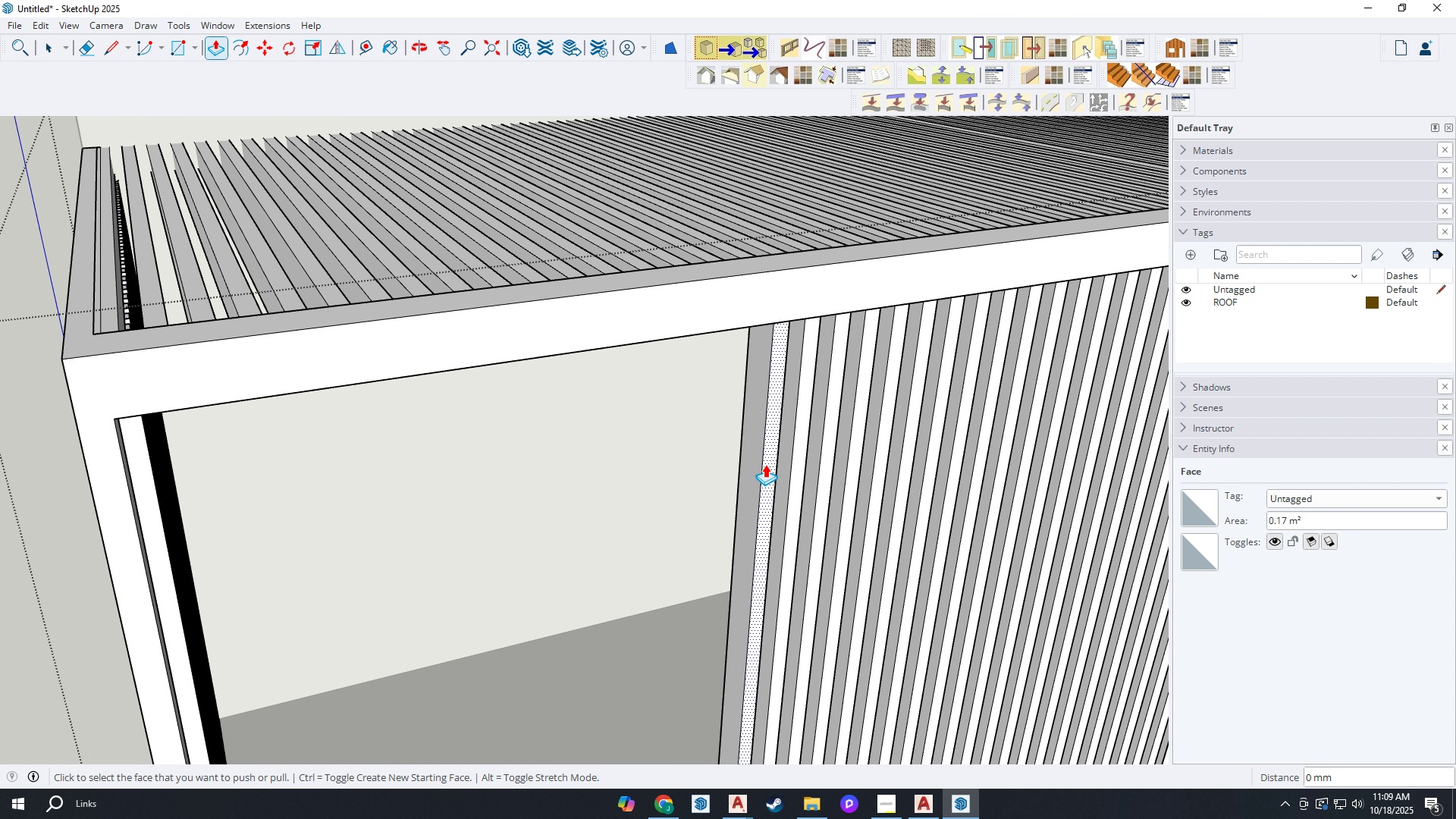 
double_click([765, 464])
 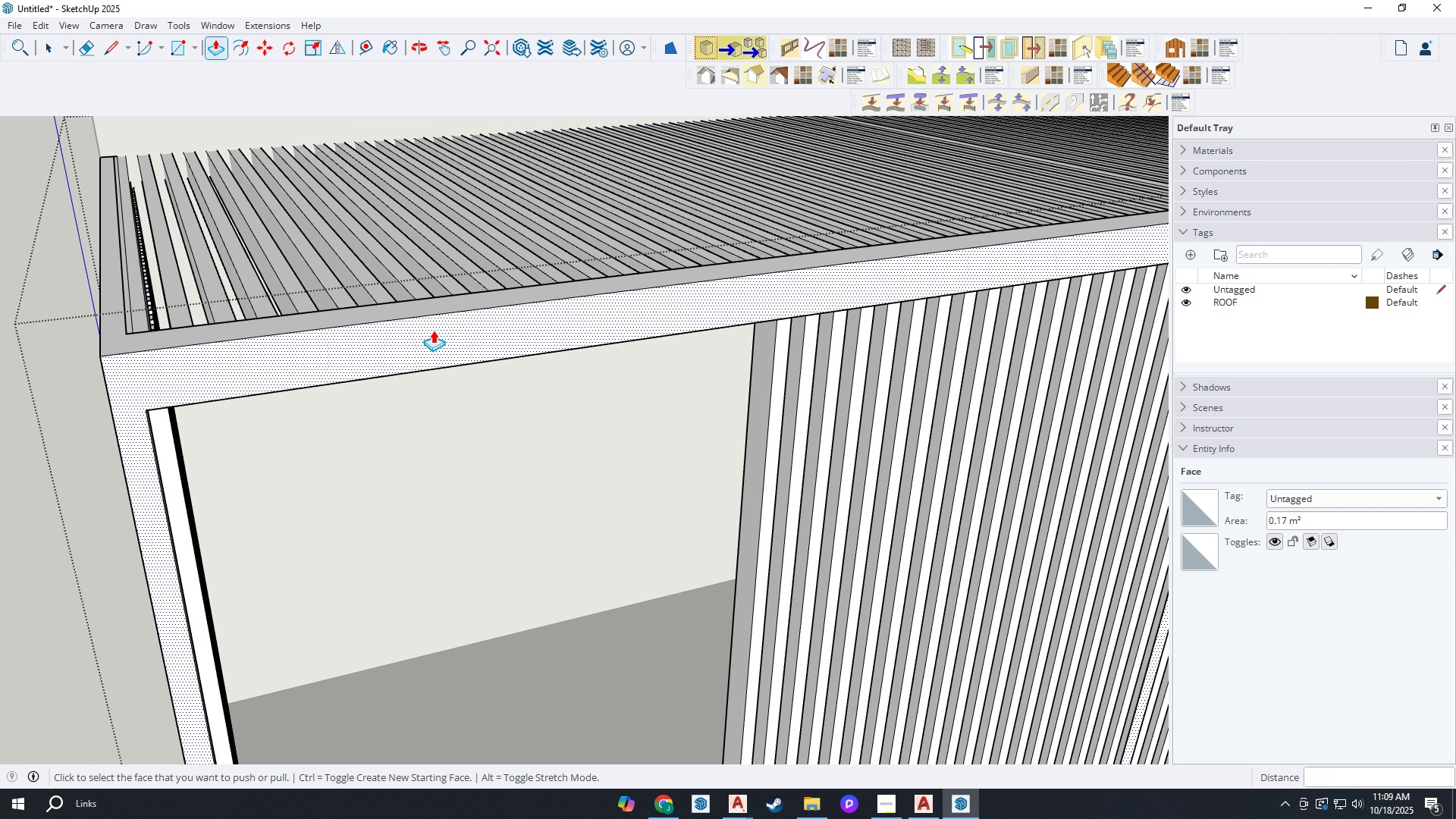 
scroll: coordinate [174, 357], scroll_direction: down, amount: 15.0
 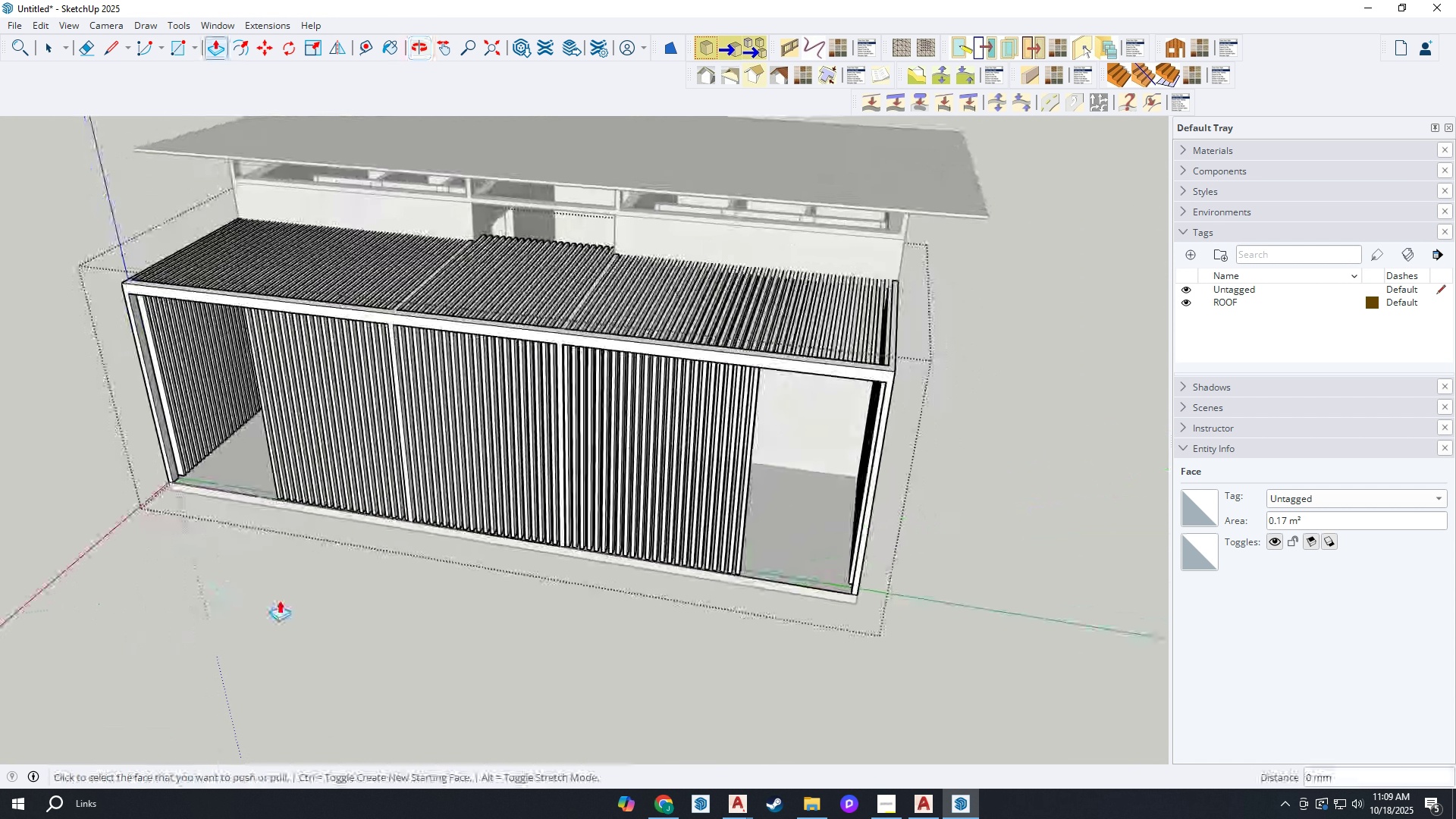 
scroll: coordinate [786, 569], scroll_direction: up, amount: 12.0
 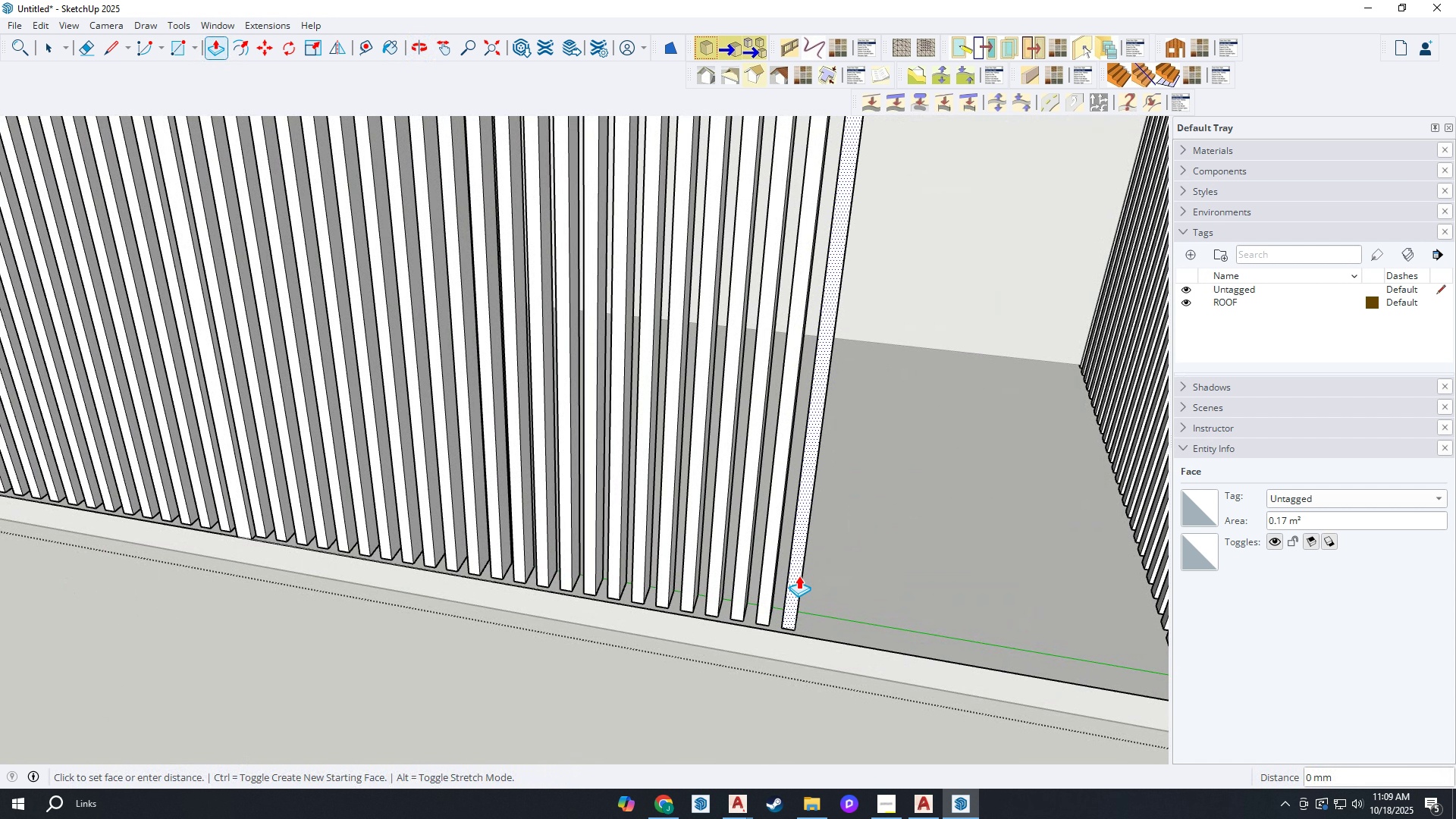 
double_click([799, 576])
 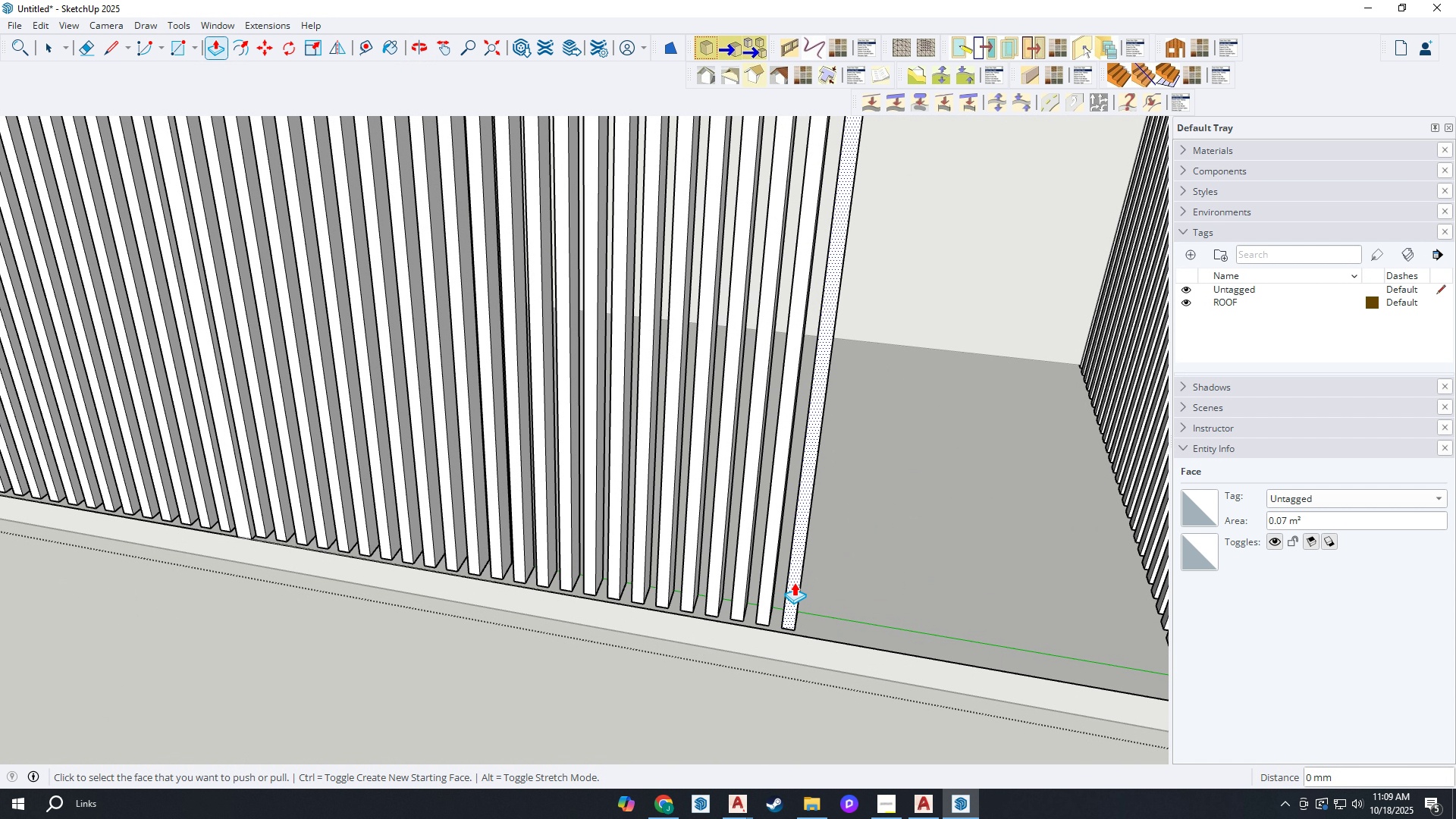 
key(Escape)
 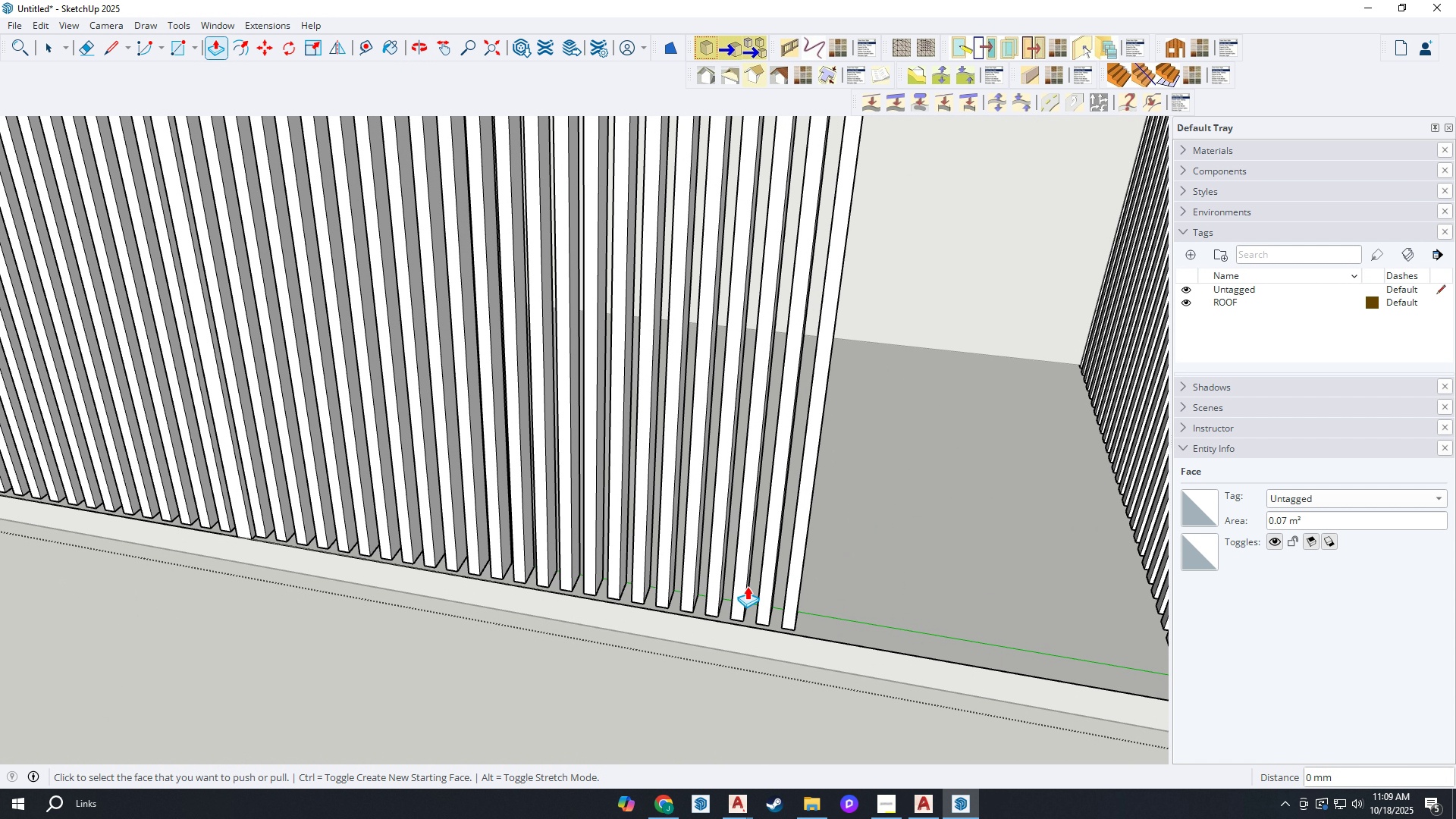 
scroll: coordinate [739, 585], scroll_direction: up, amount: 2.0
 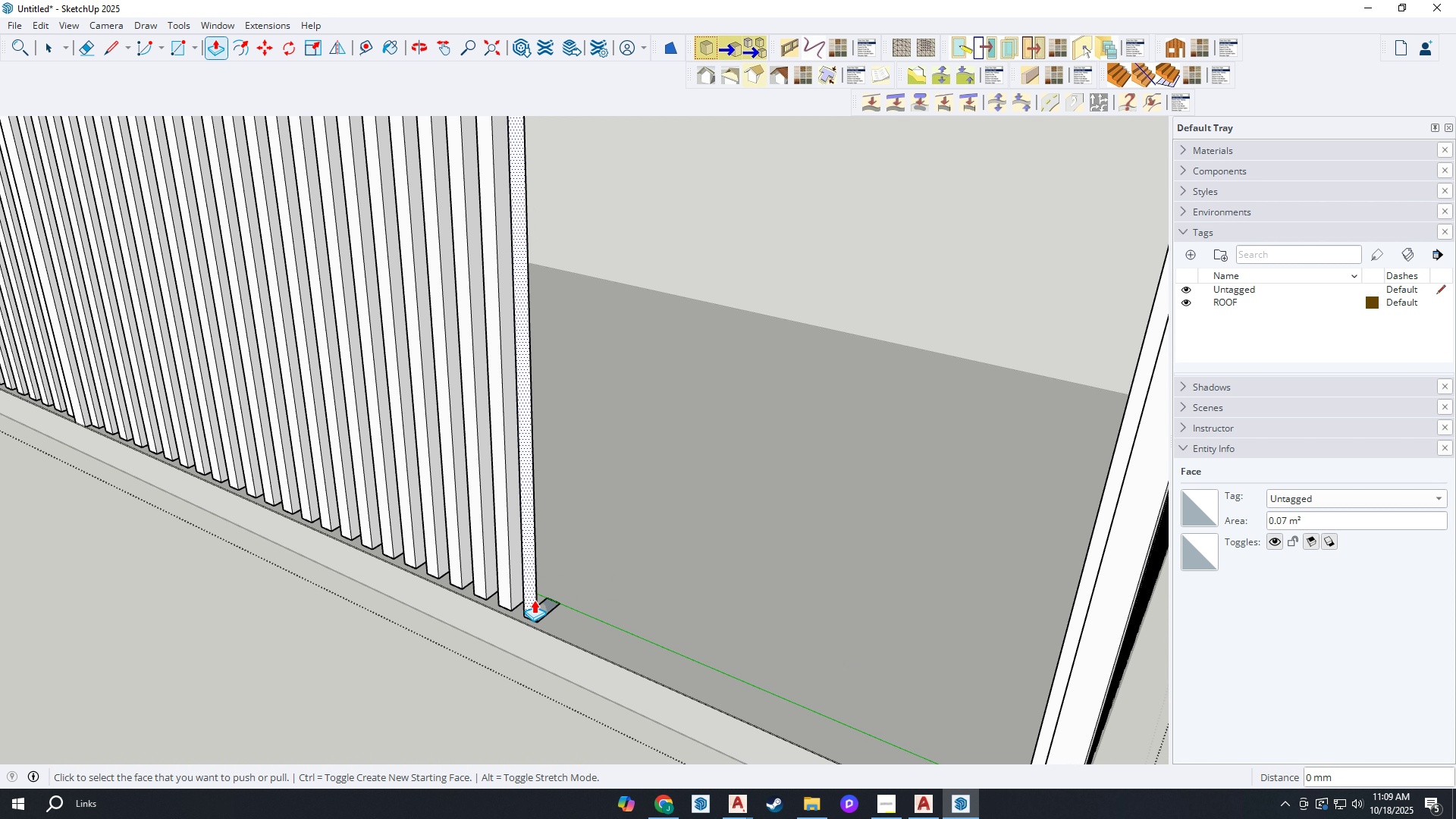 
key(Control+Z)
 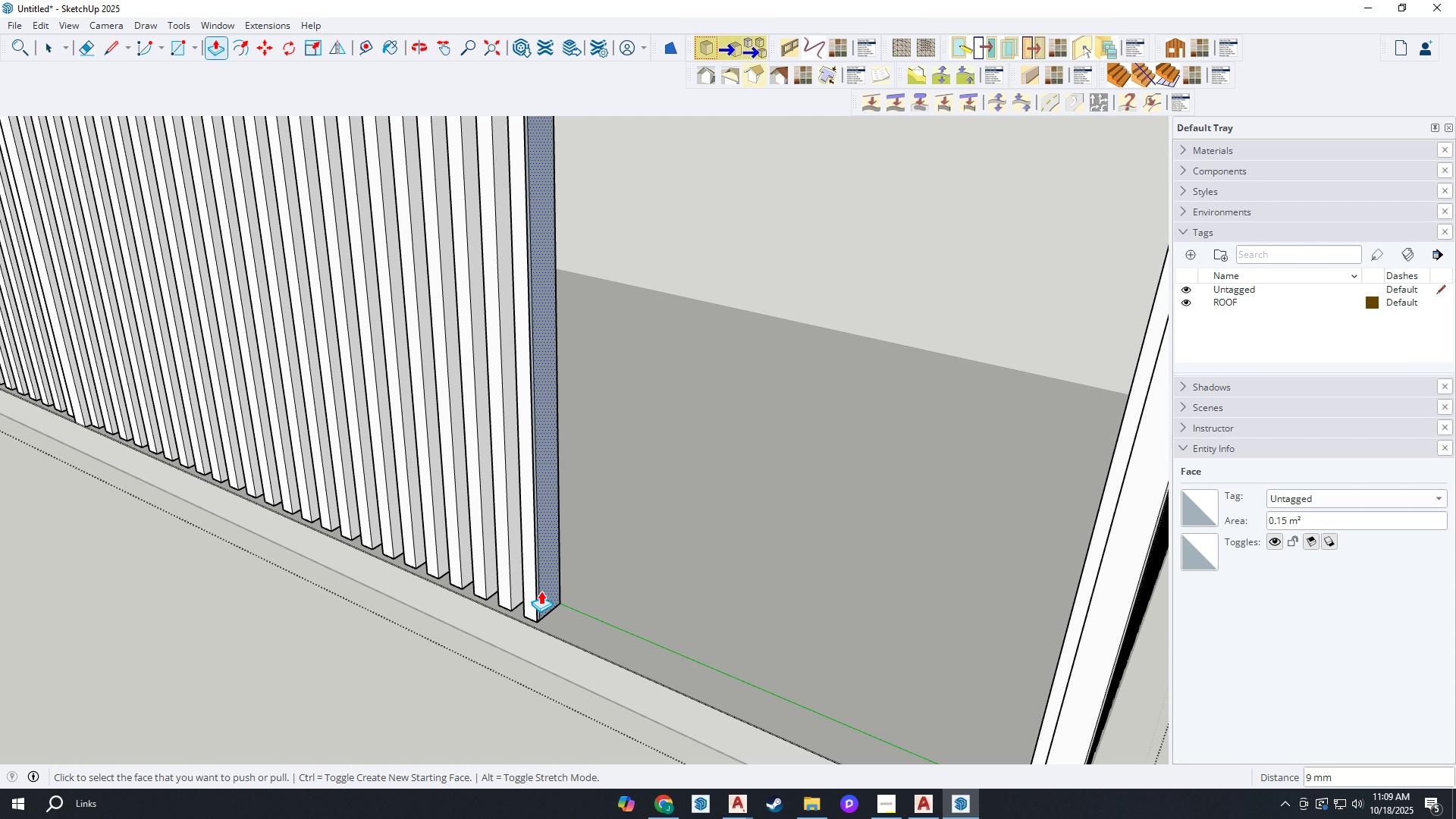 
key(Control+Z)
 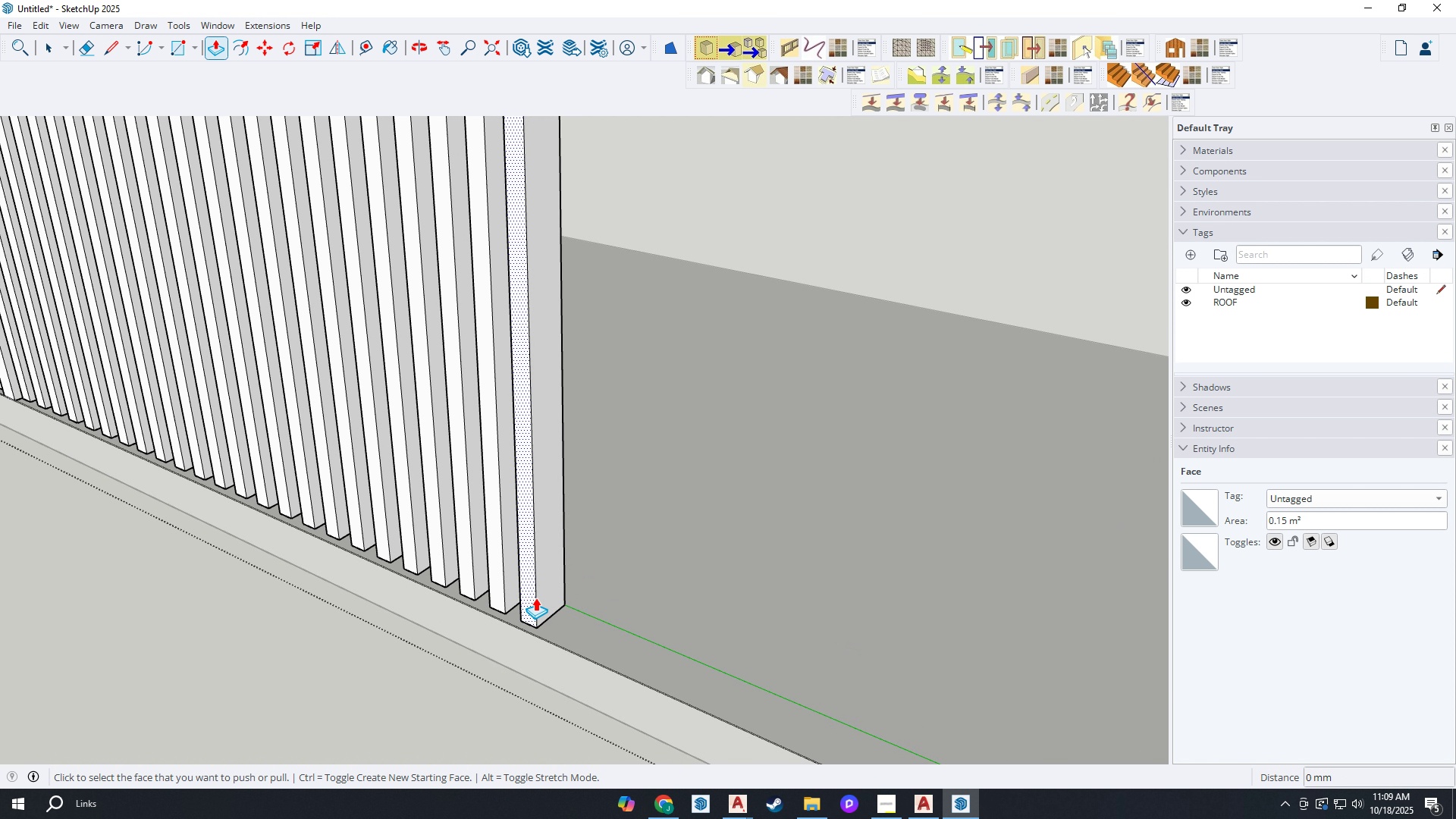 
scroll: coordinate [535, 598], scroll_direction: up, amount: 3.0
 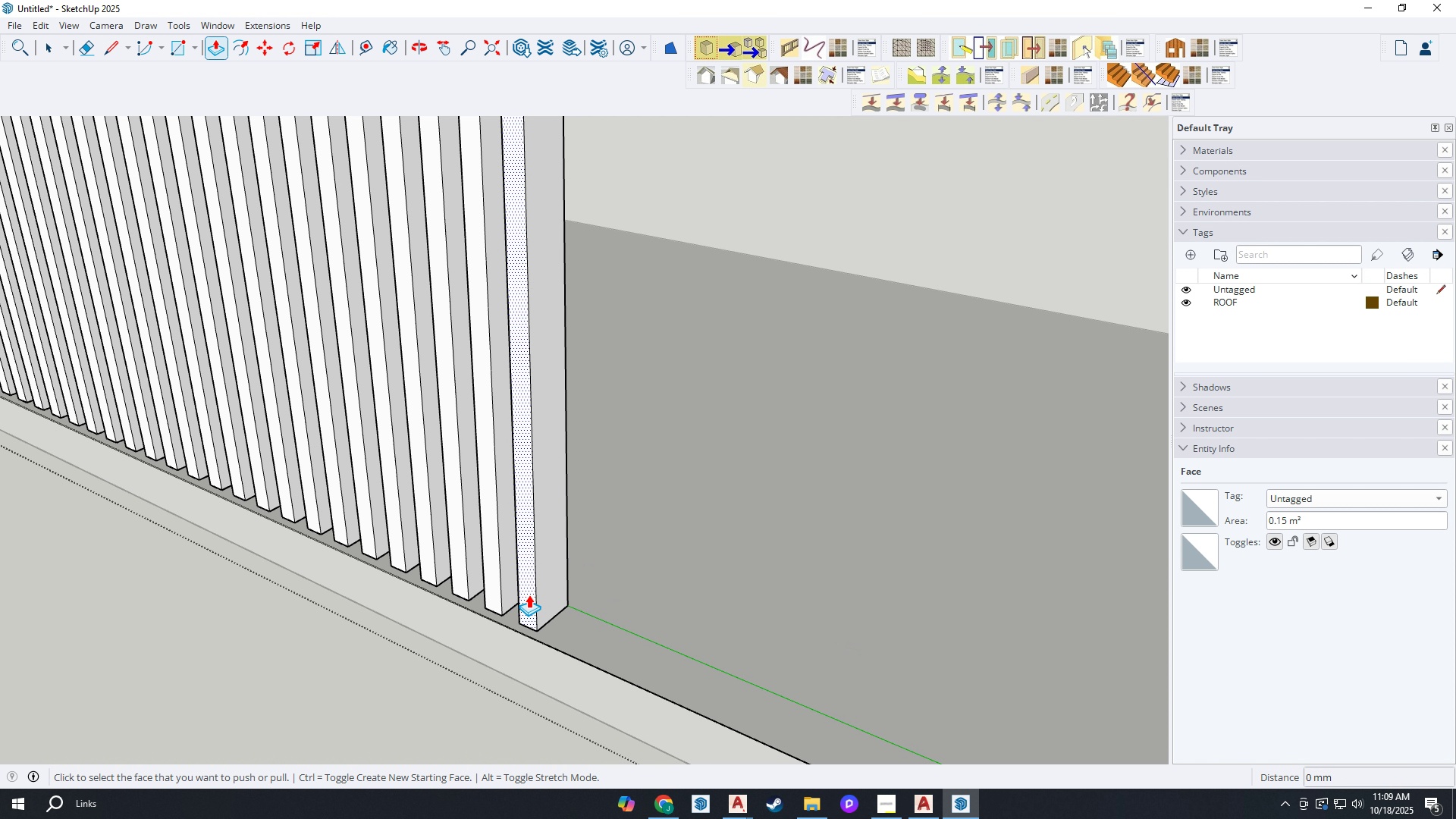 
left_click([529, 595])
 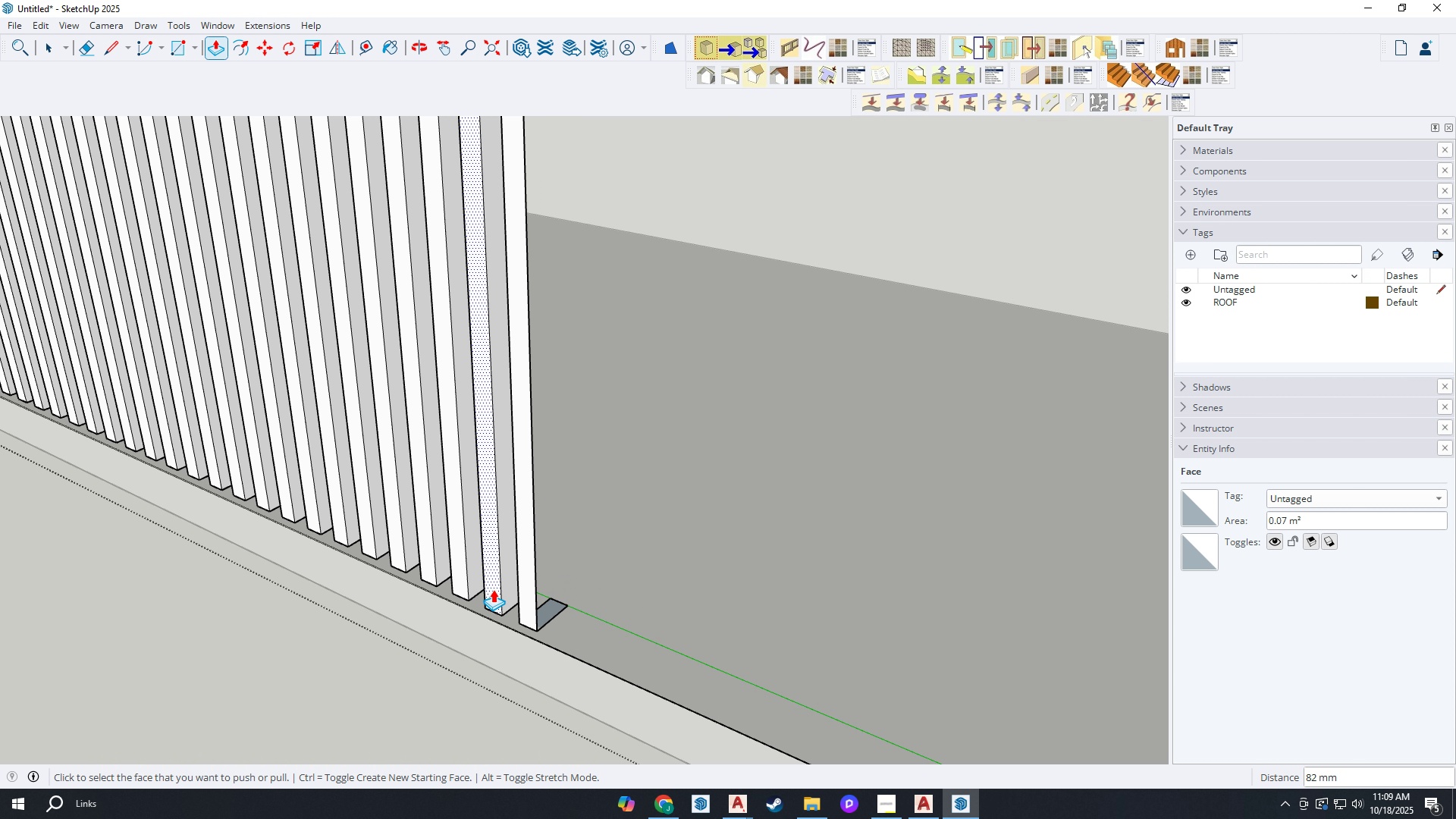 
left_click([493, 589])
 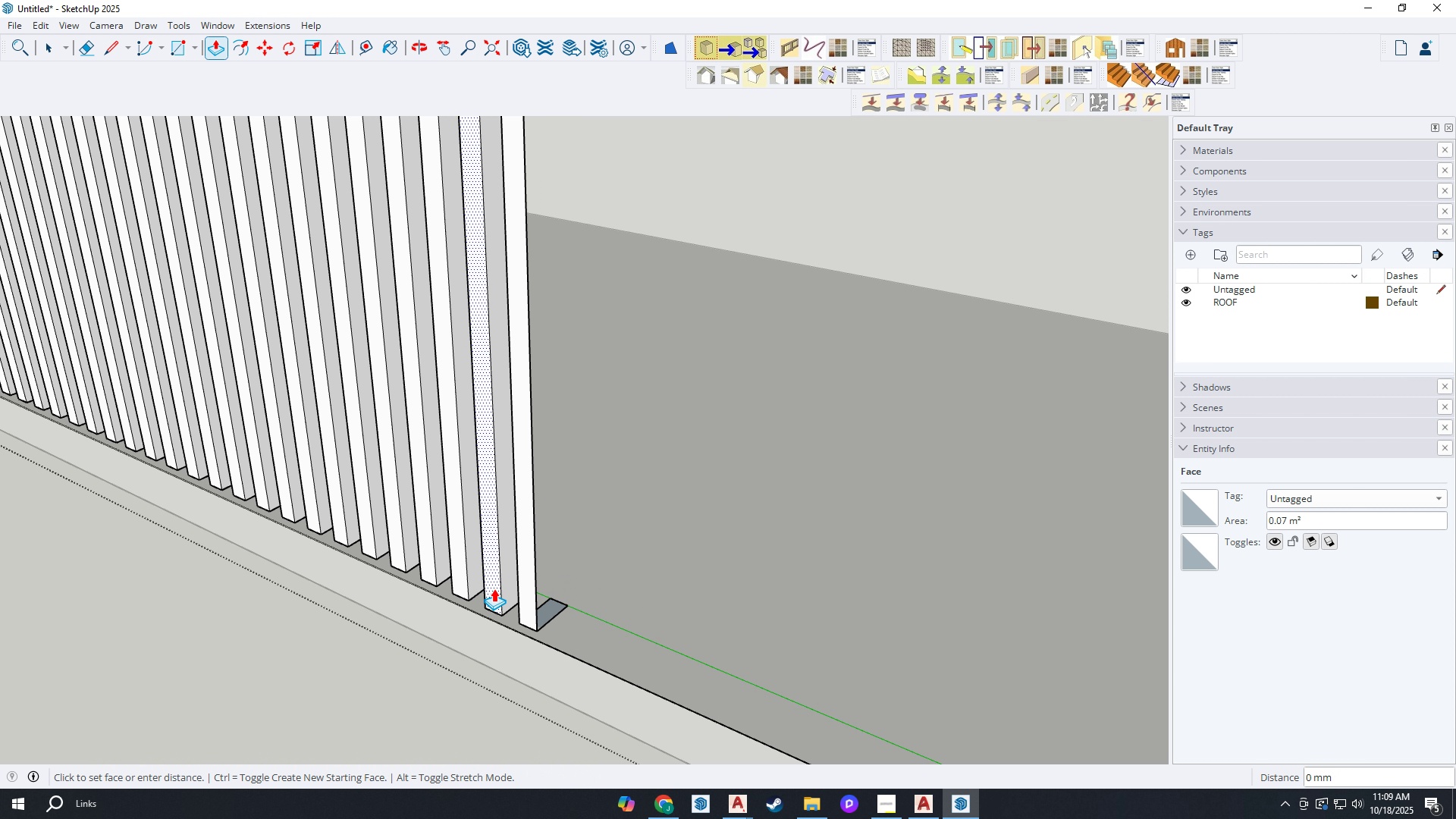 
key(Escape)
 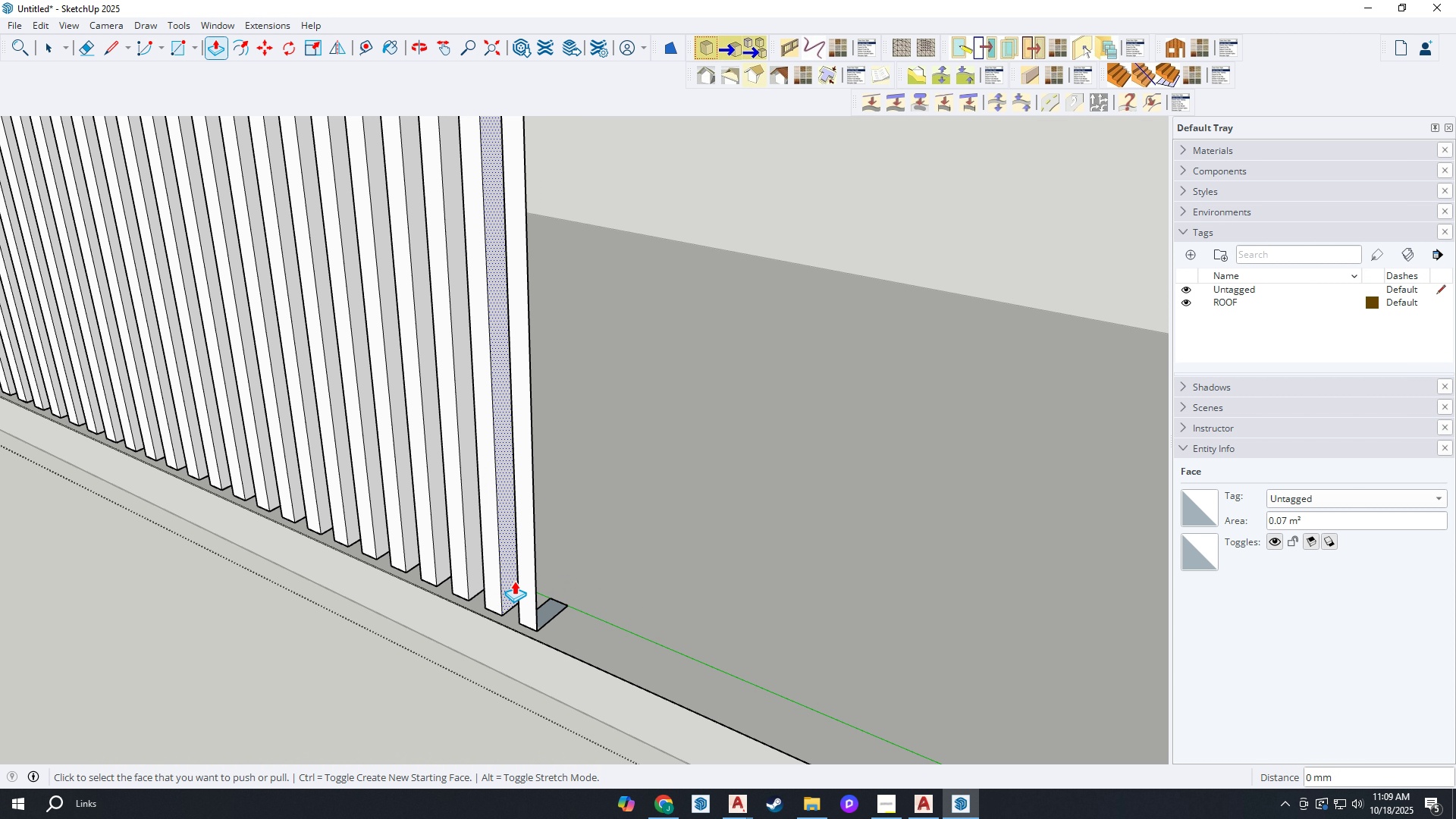 
scroll: coordinate [491, 444], scroll_direction: up, amount: 7.0
 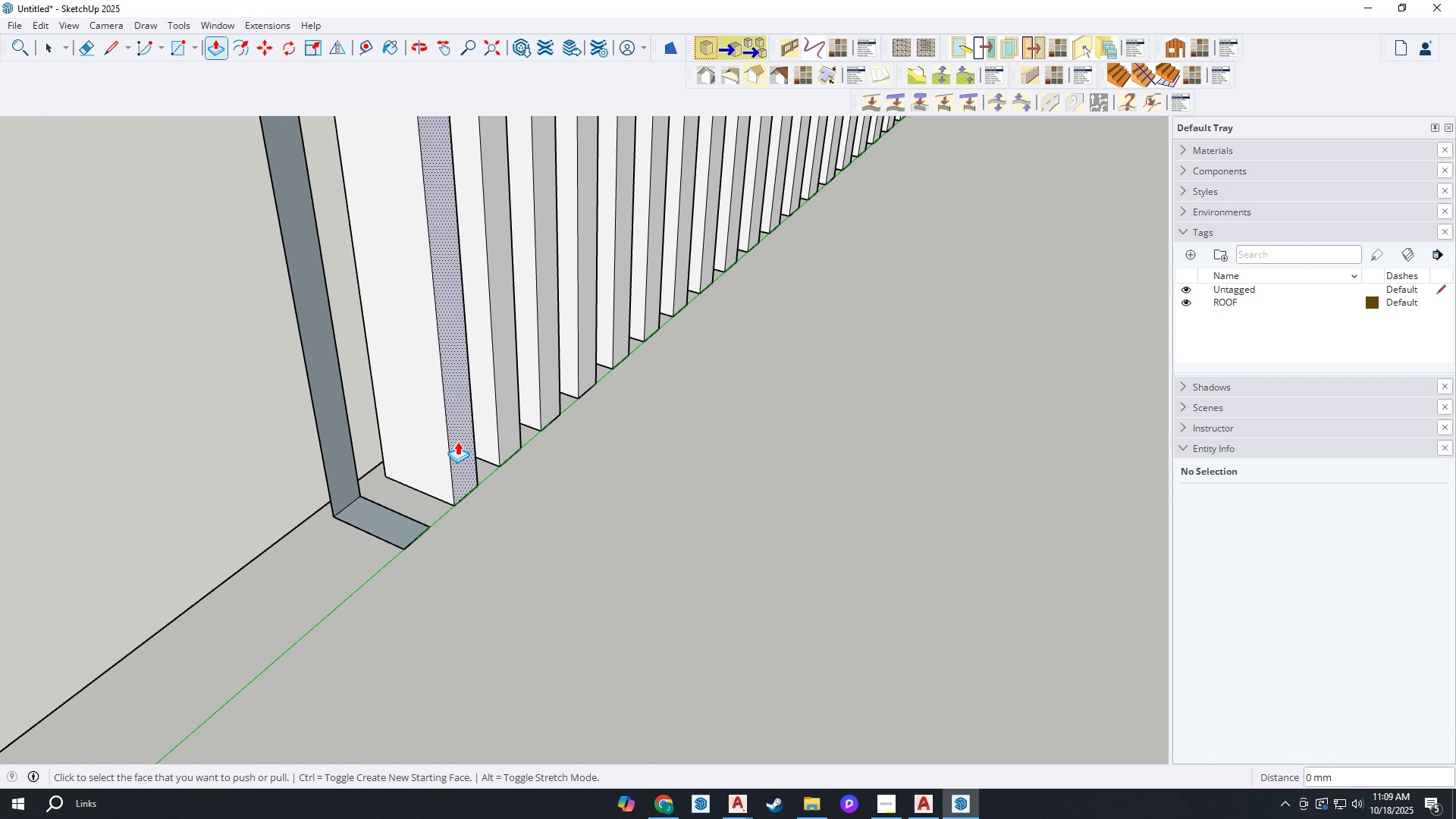 
left_click([457, 441])
 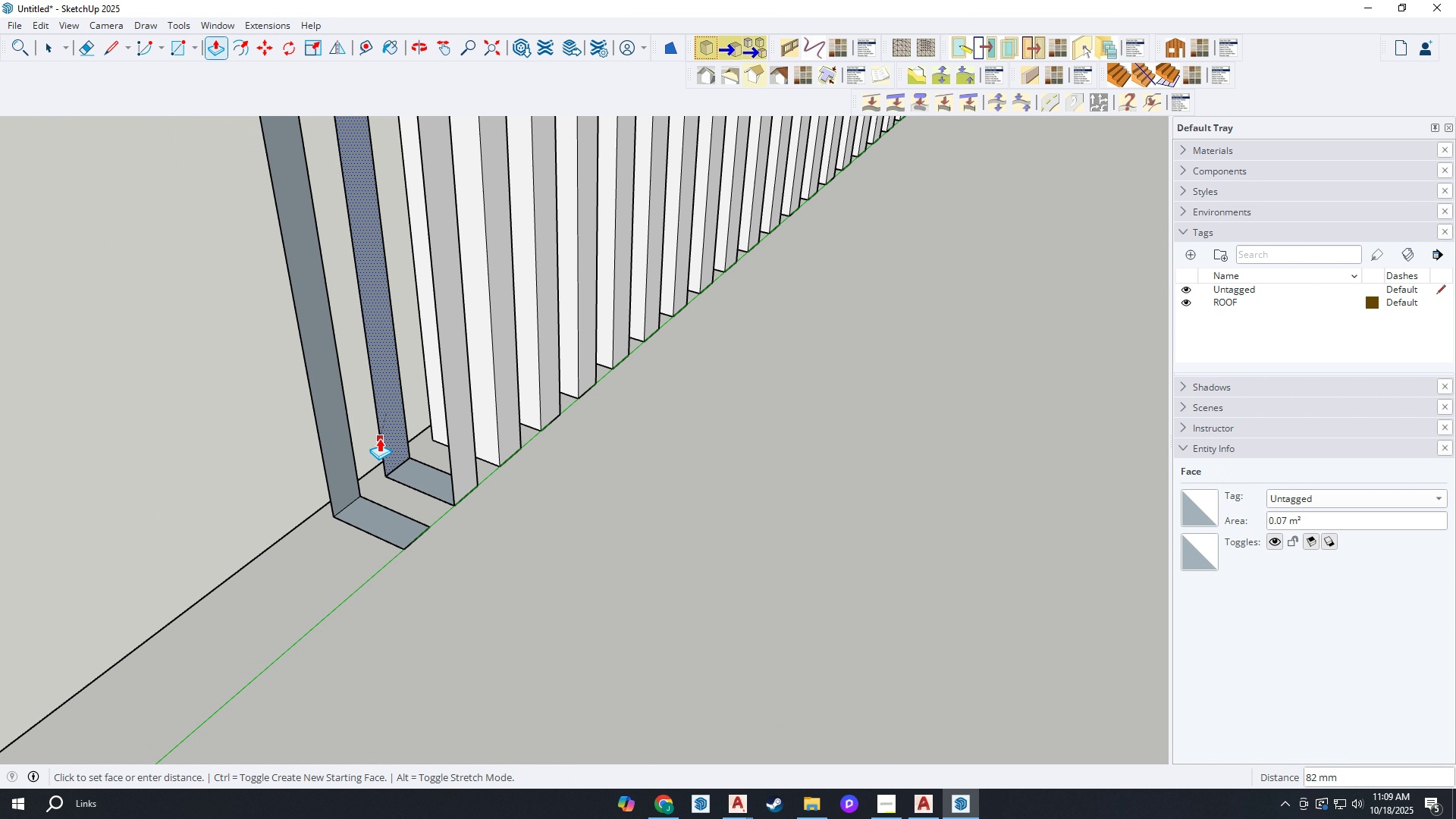 
left_click([379, 438])
 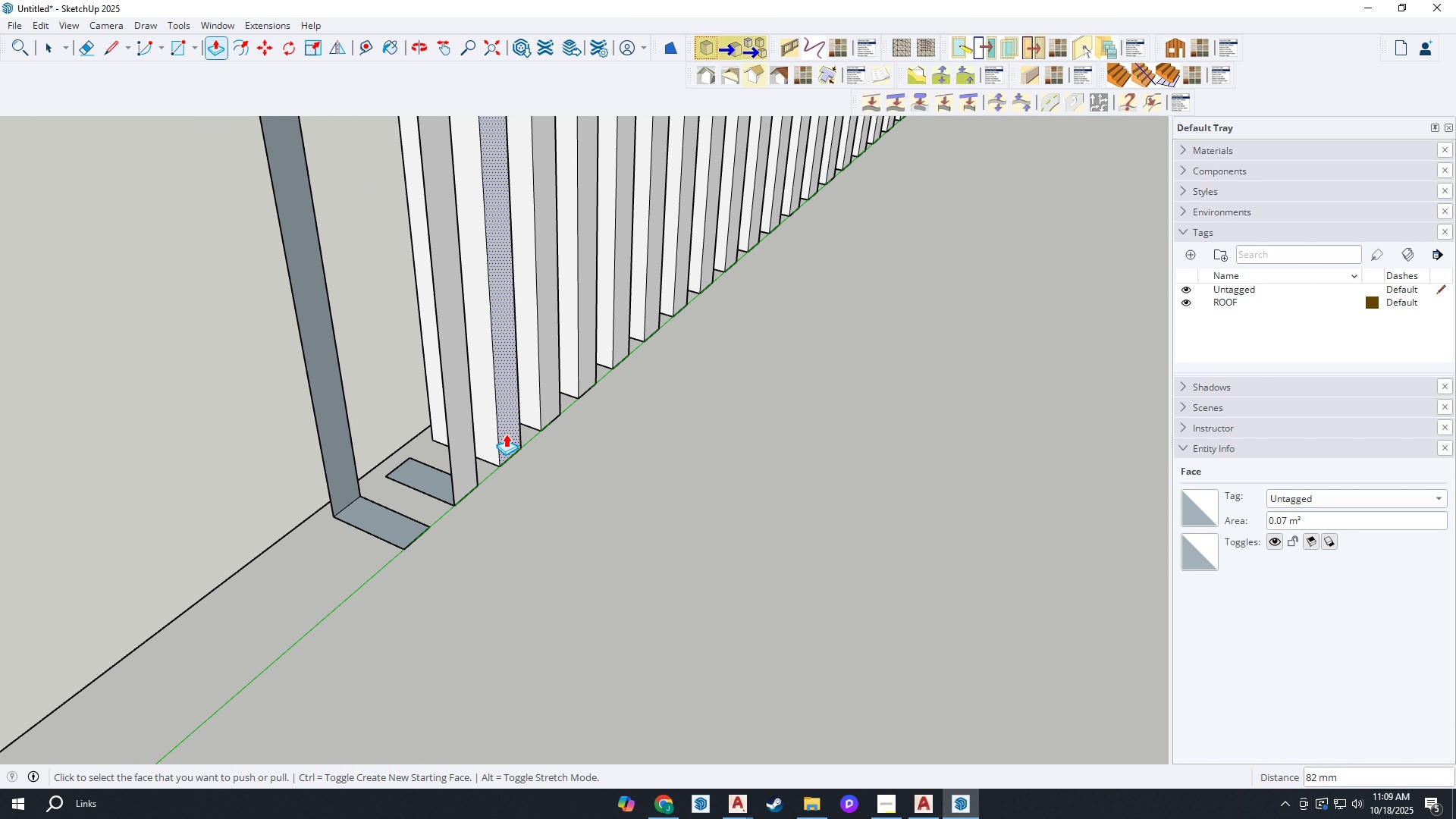 
left_click([506, 434])
 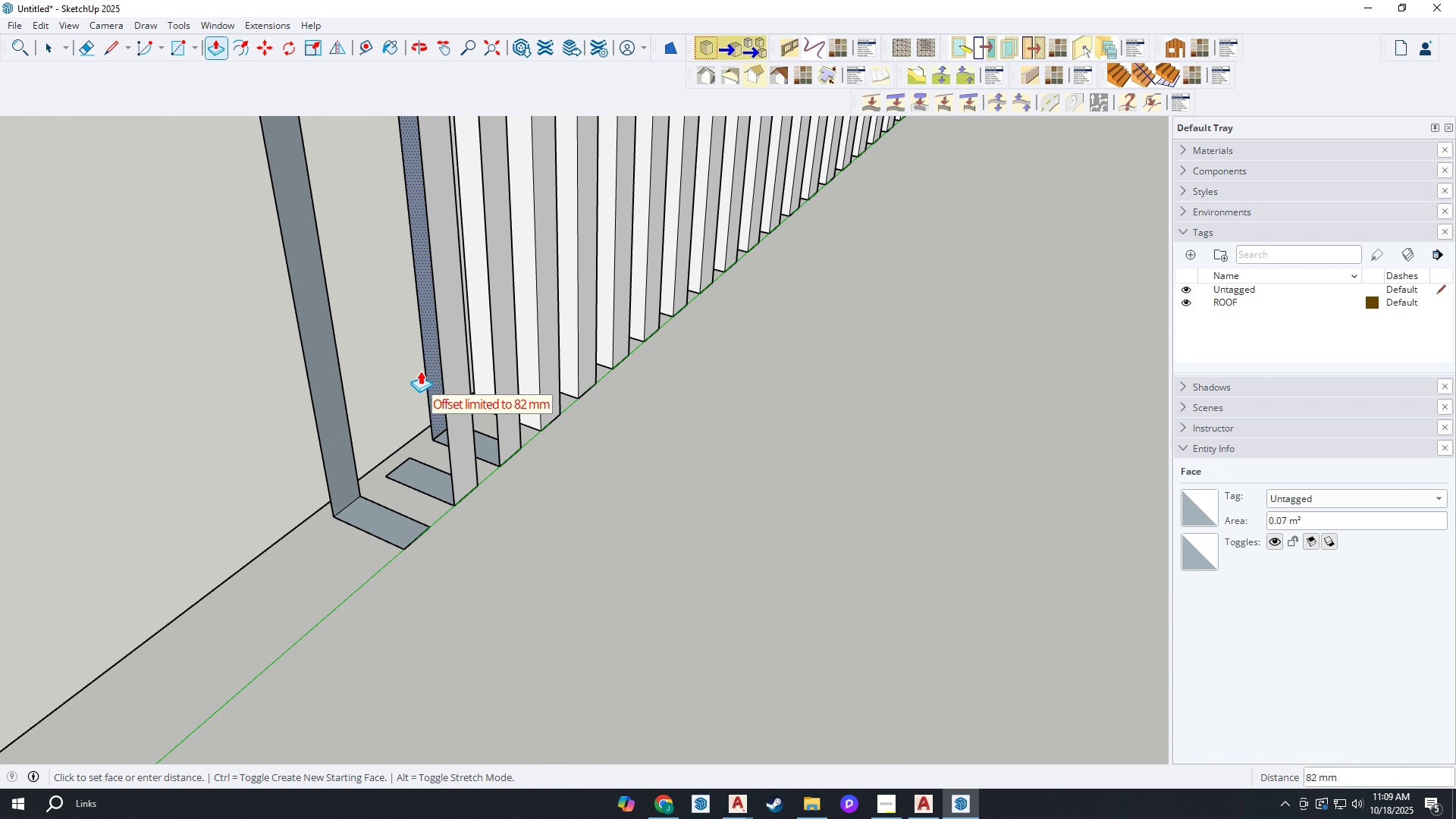 
left_click([420, 370])
 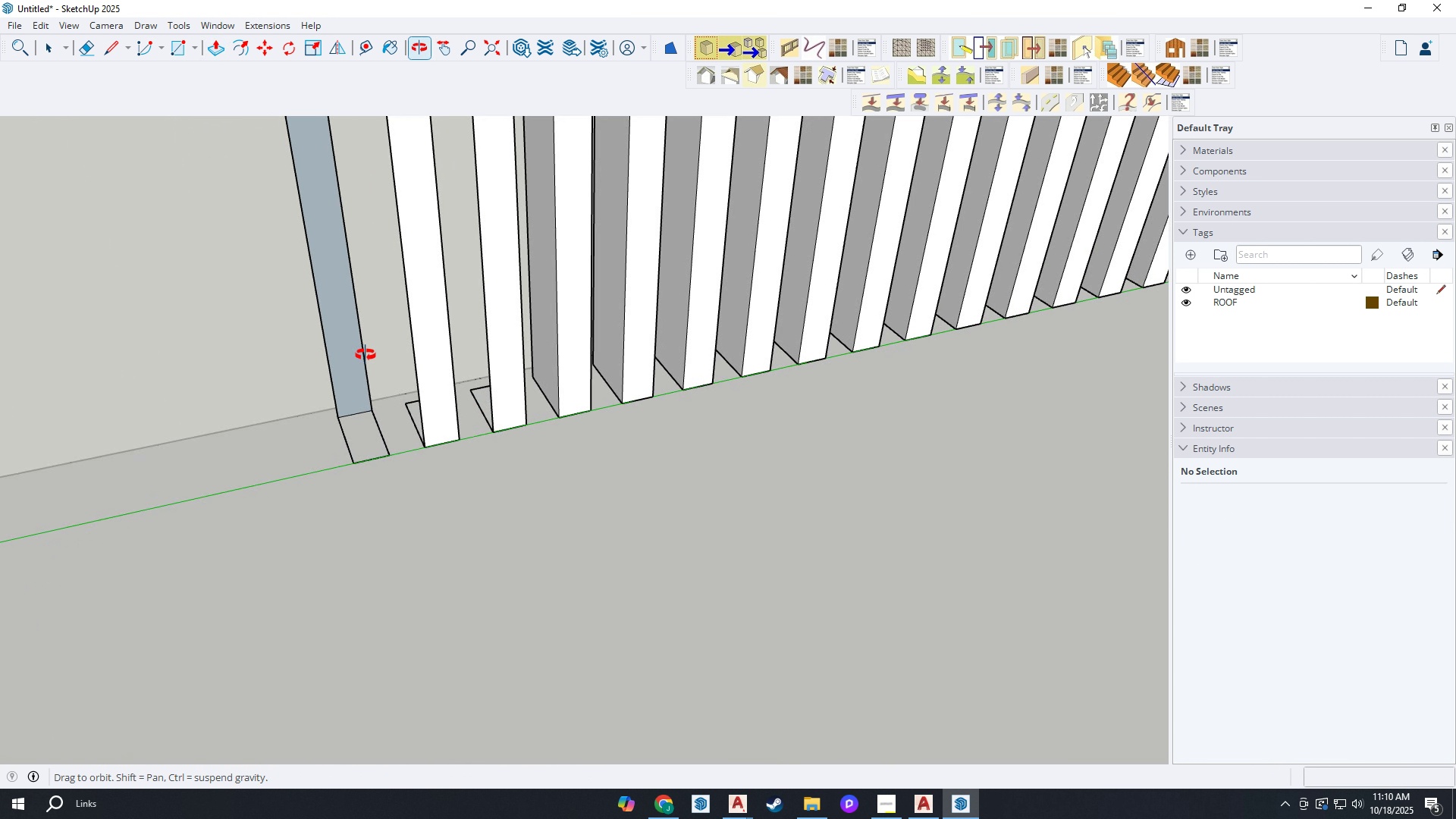 
key(E)
 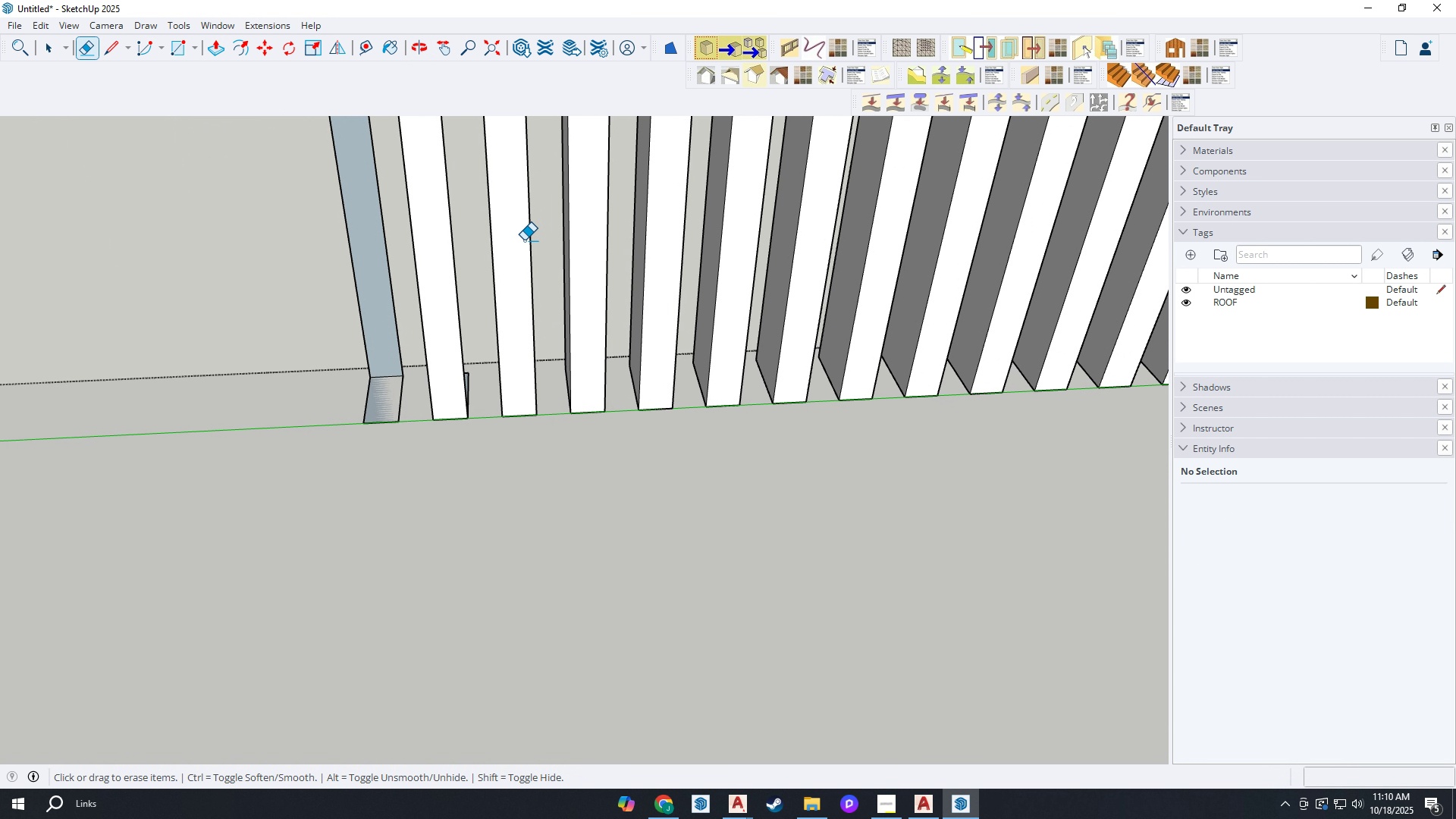 
left_click_drag(start_coordinate=[525, 240], to_coordinate=[359, 247])
 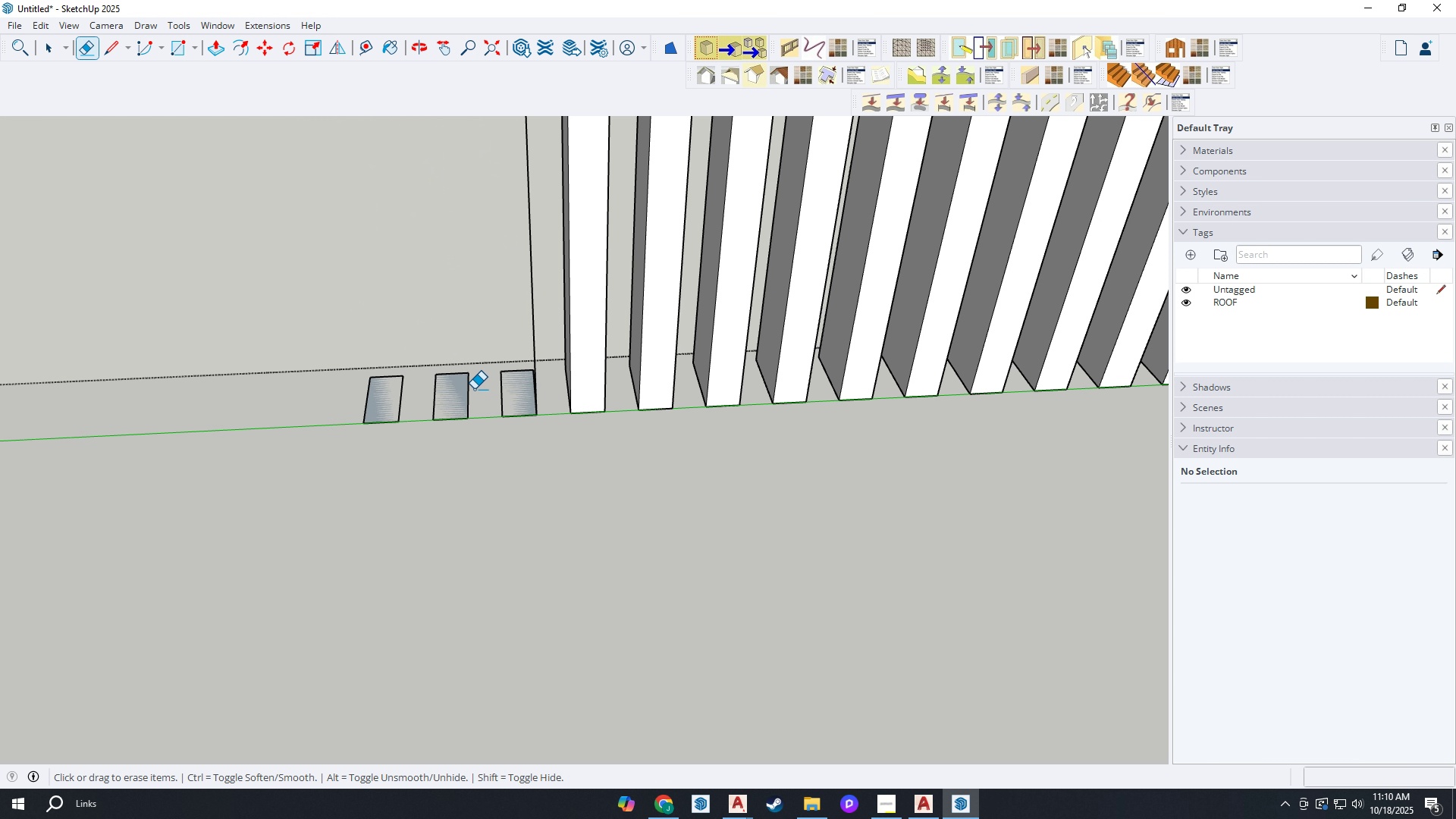 
scroll: coordinate [510, 385], scroll_direction: up, amount: 2.0
 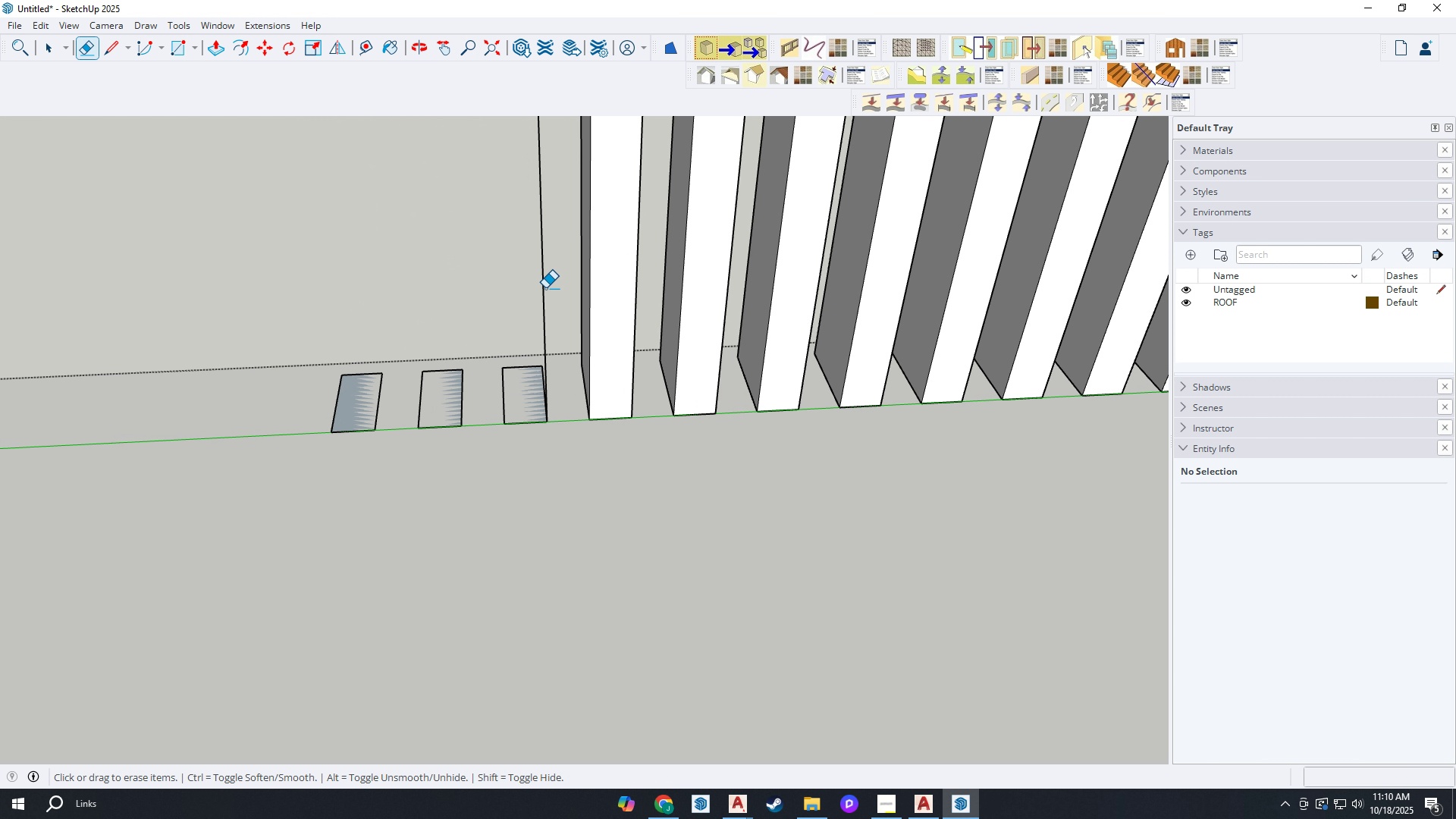 
left_click_drag(start_coordinate=[545, 285], to_coordinate=[544, 271])
 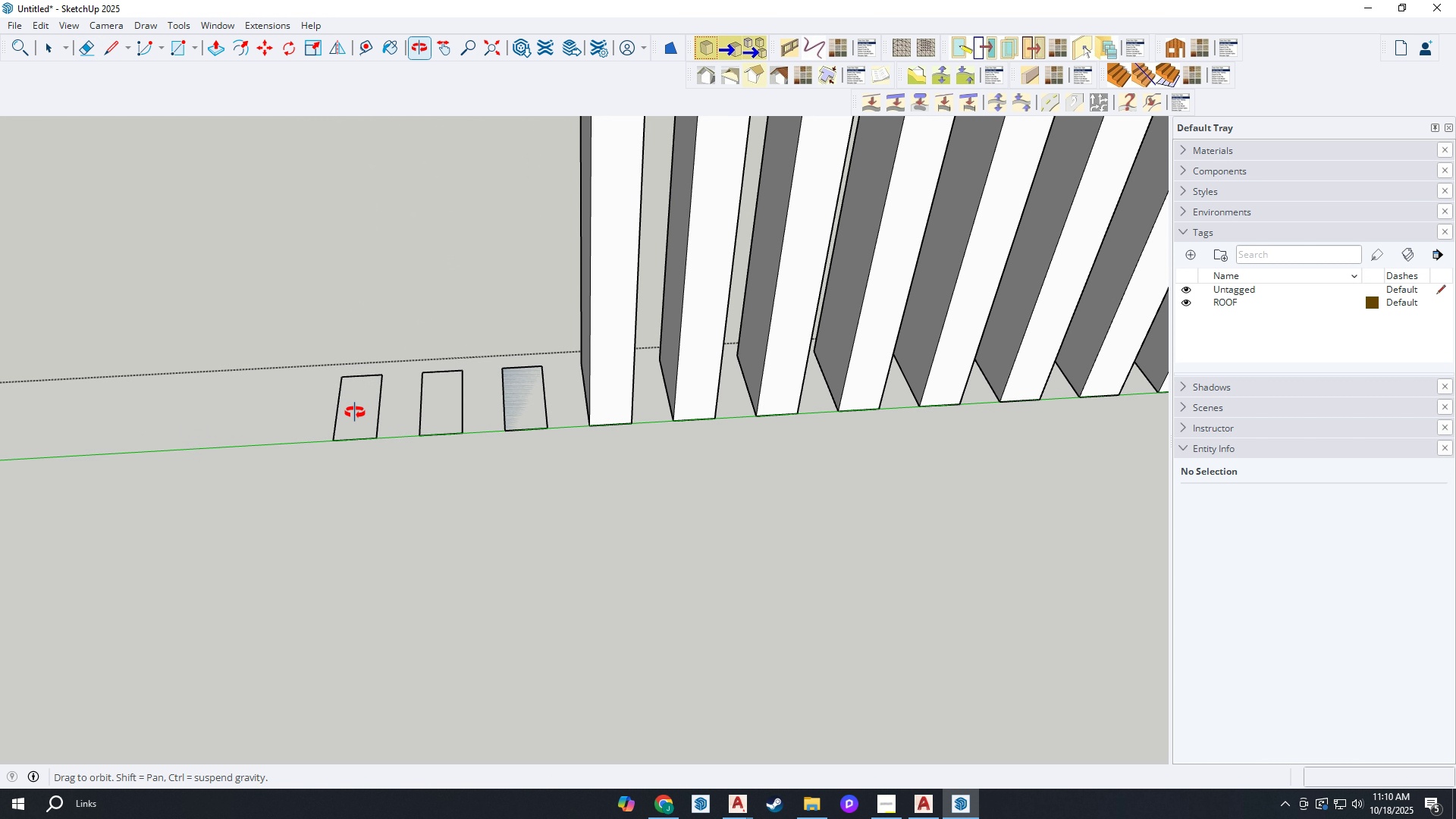 
key(Space)
 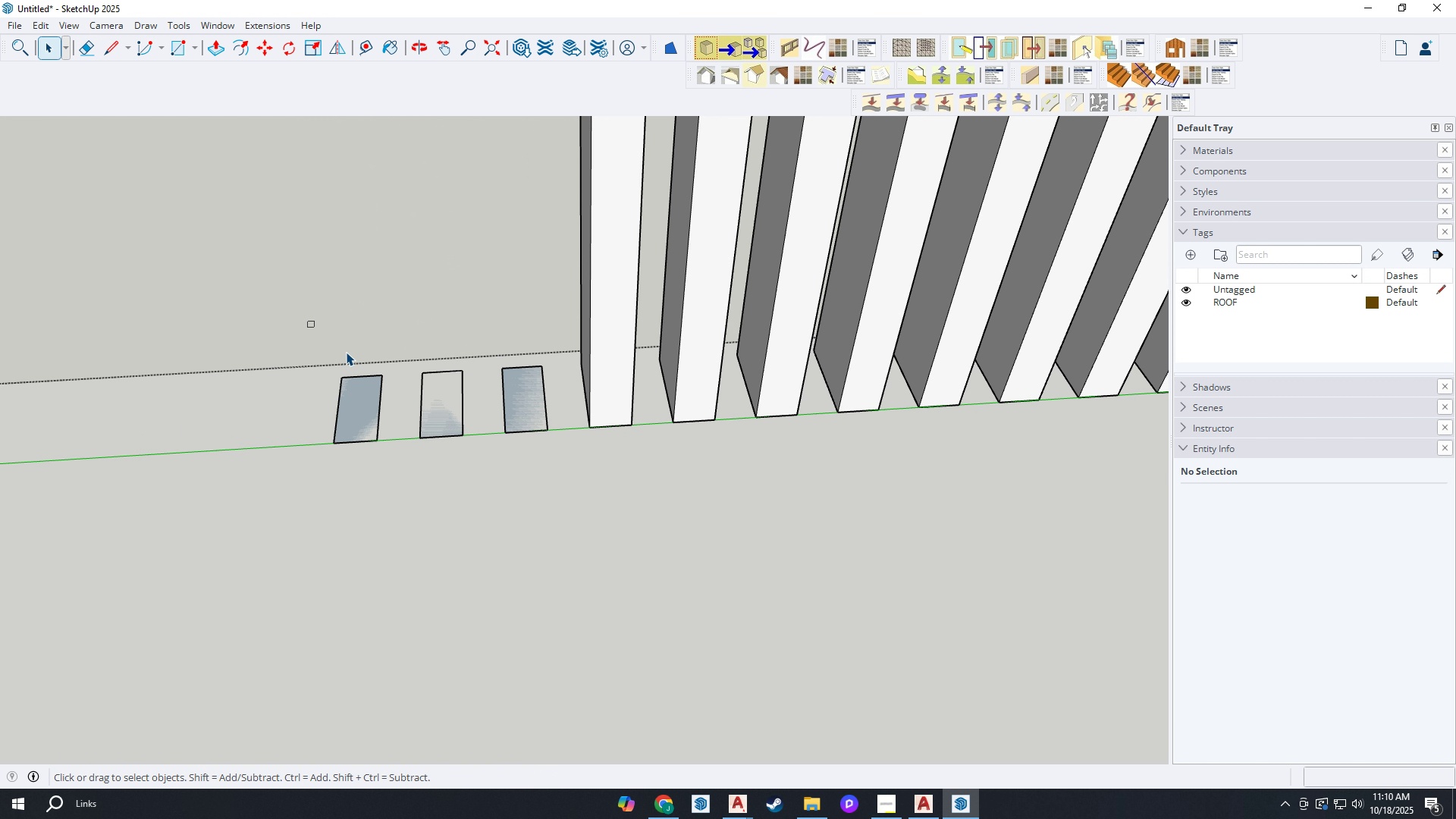 
left_click_drag(start_coordinate=[308, 322], to_coordinate=[573, 500])
 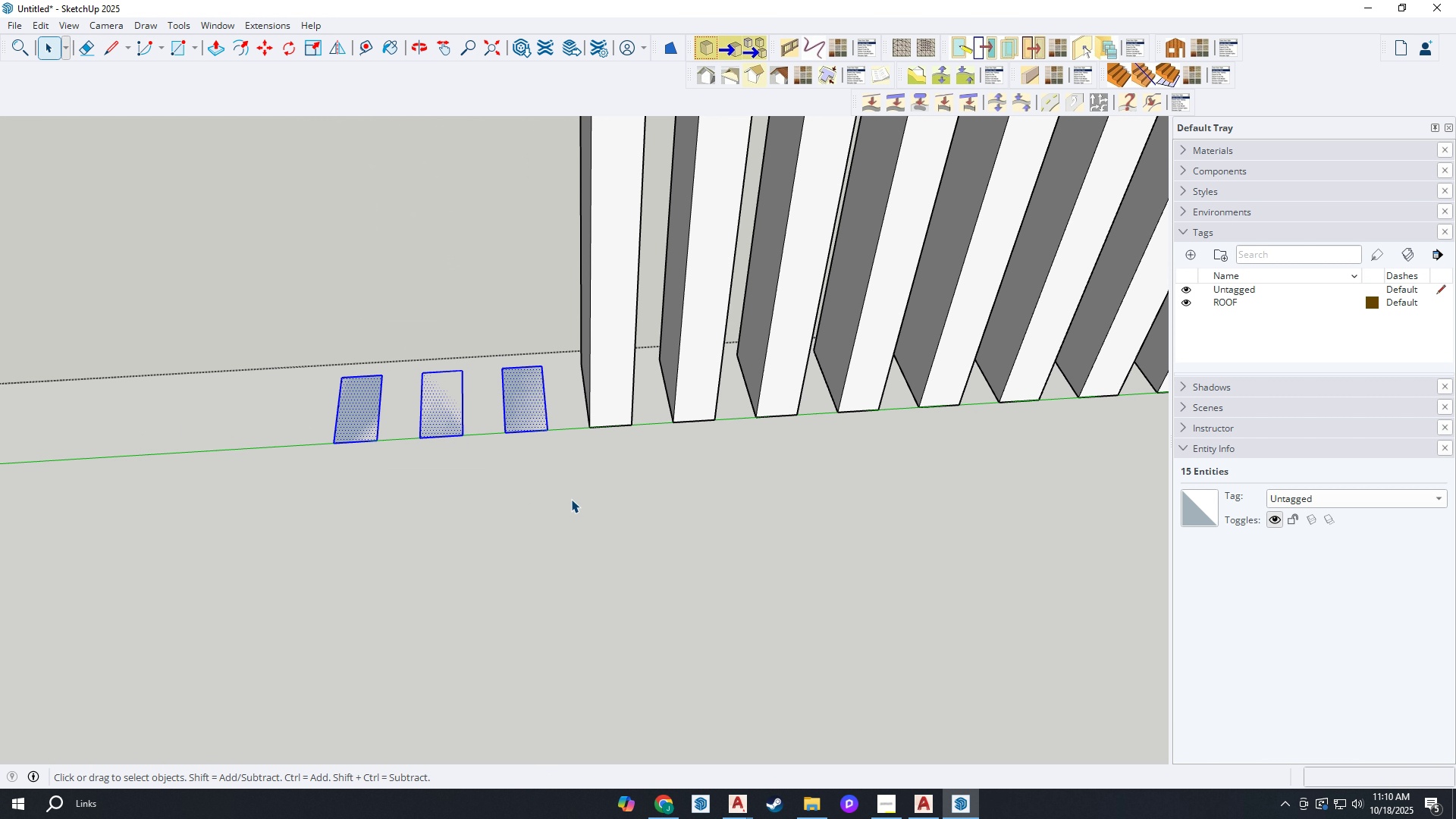 
key(Delete)
 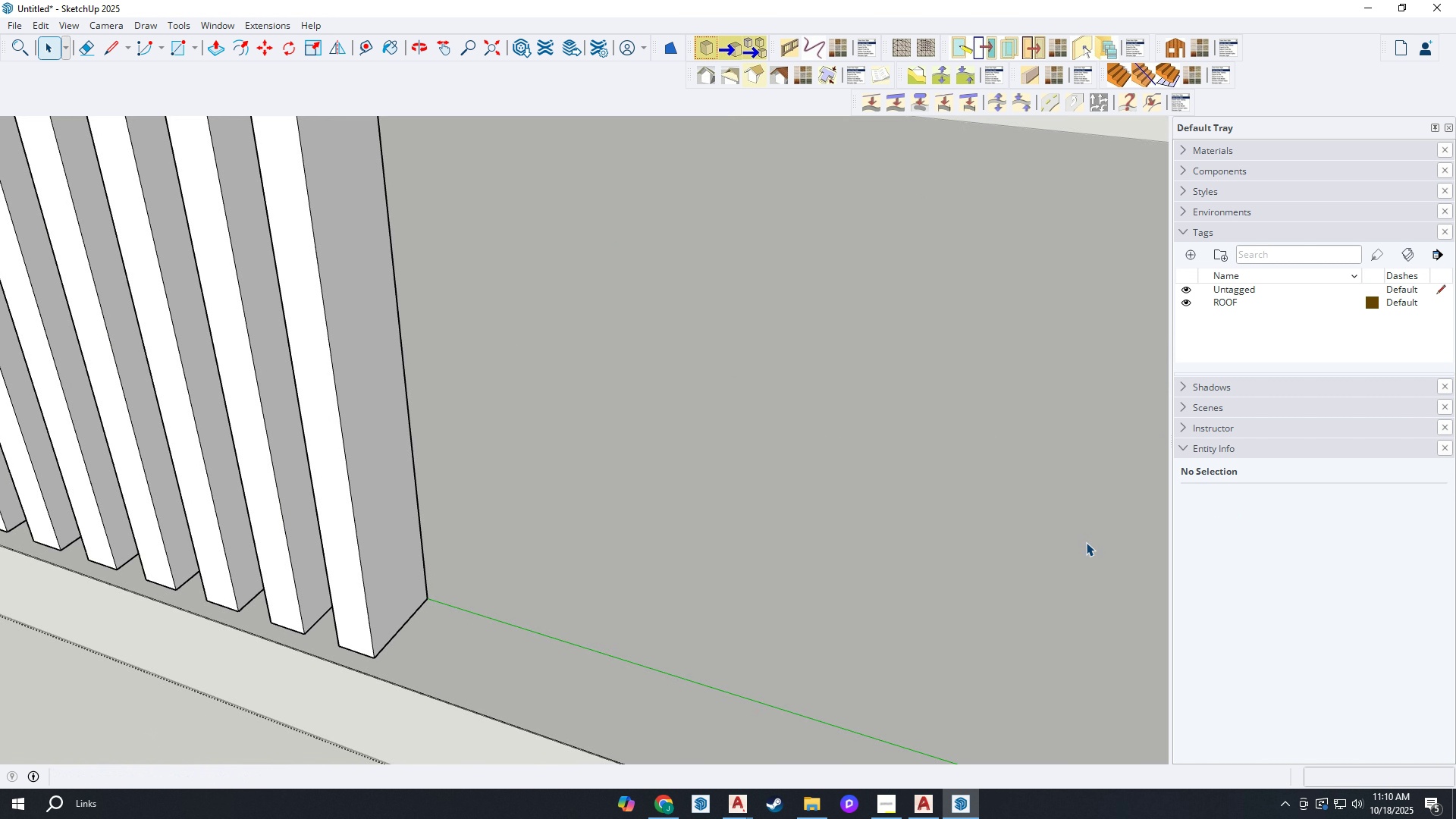 
scroll: coordinate [691, 209], scroll_direction: down, amount: 15.0
 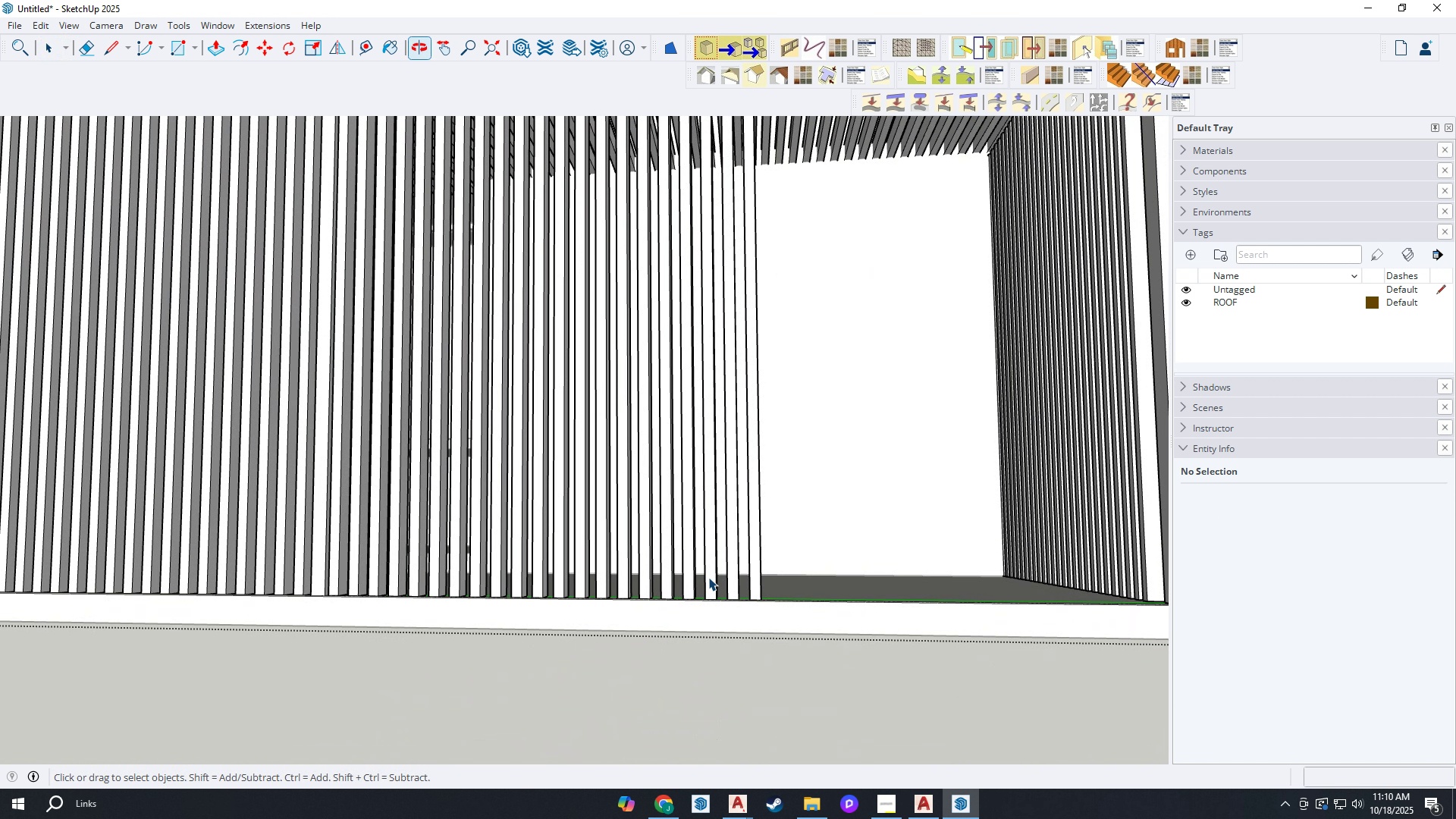 
scroll: coordinate [745, 241], scroll_direction: up, amount: 6.0
 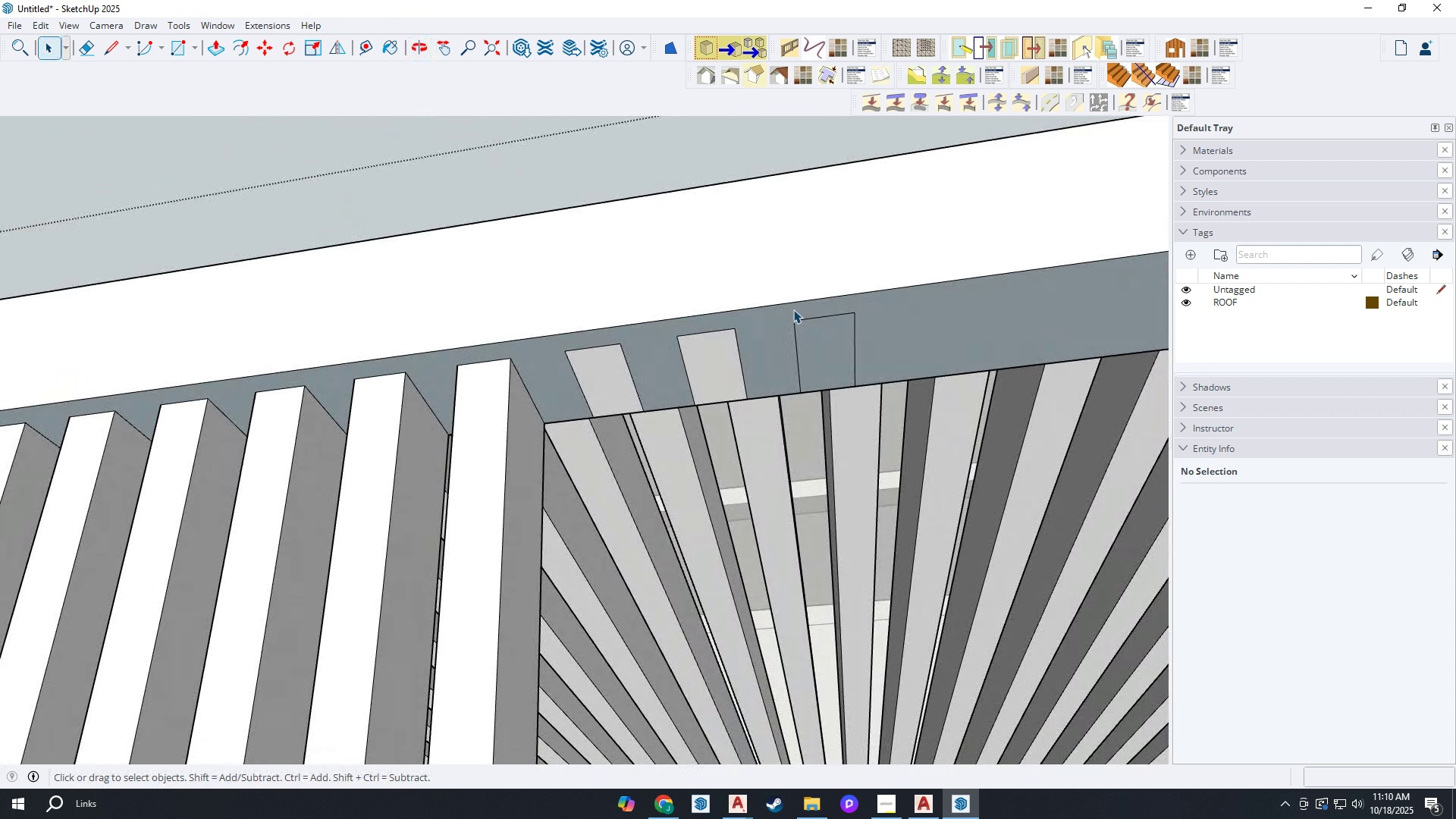 
key(E)
 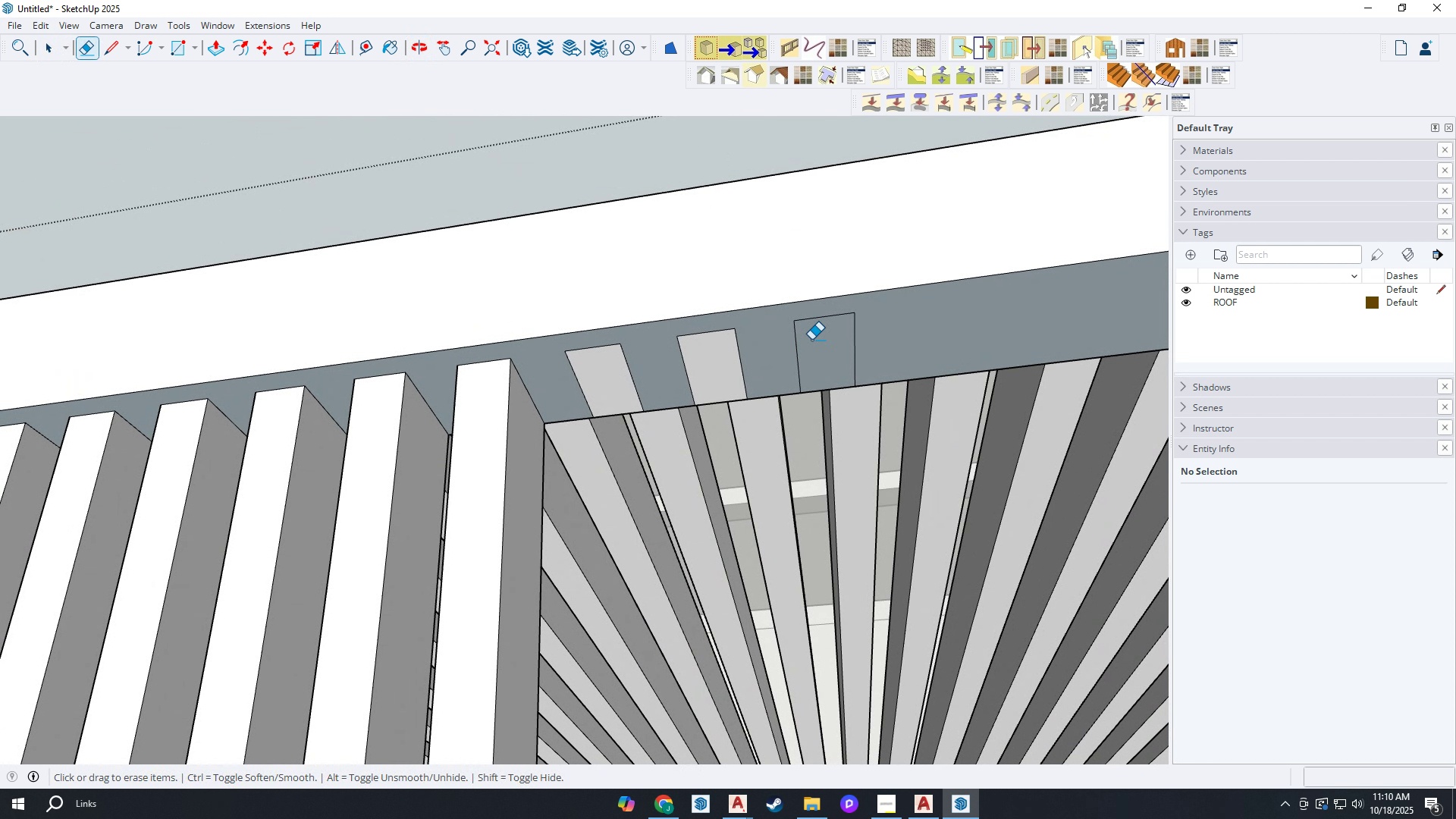 
left_click_drag(start_coordinate=[810, 339], to_coordinate=[783, 331])
 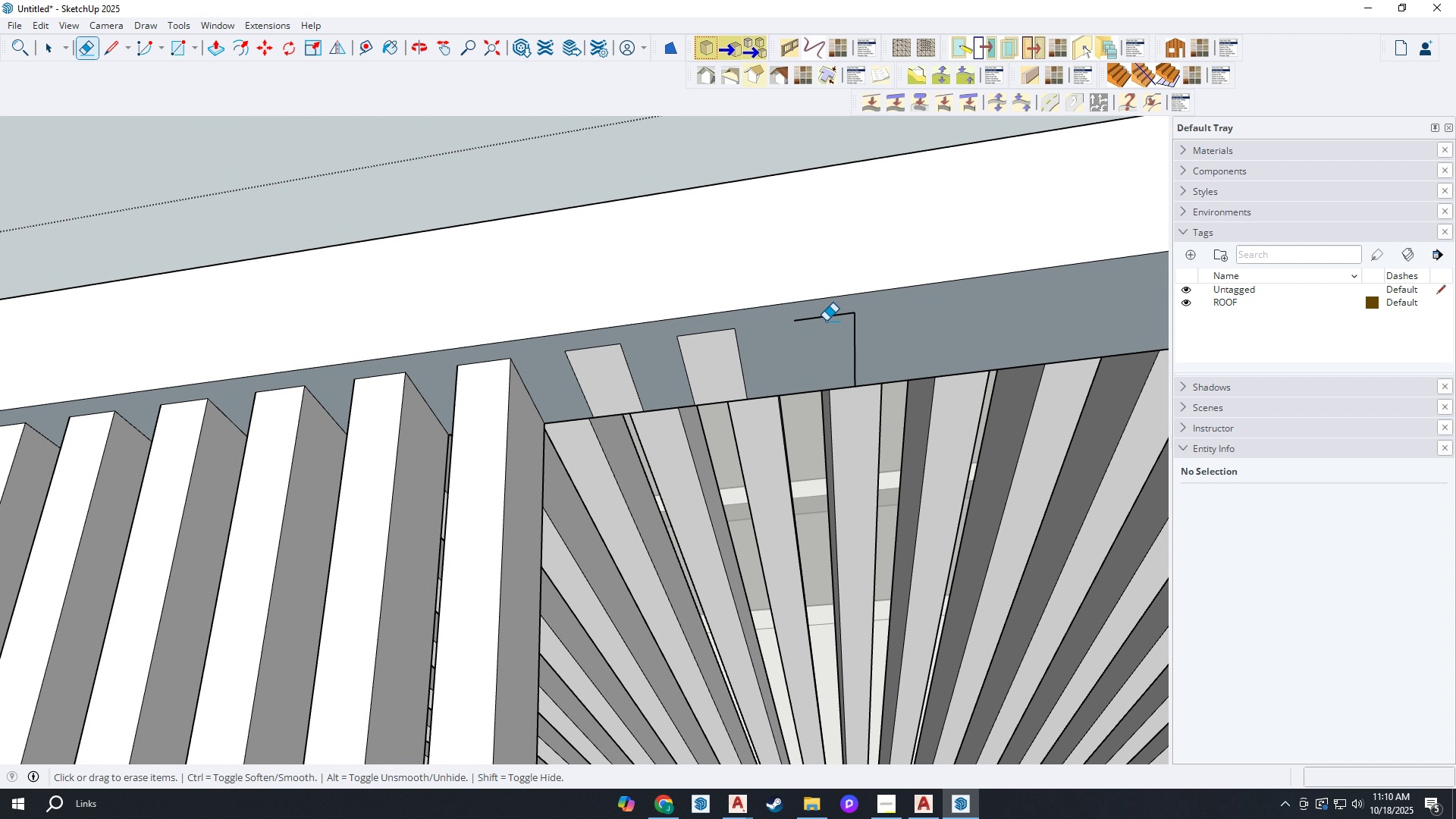 
left_click_drag(start_coordinate=[808, 324], to_coordinate=[854, 321])
 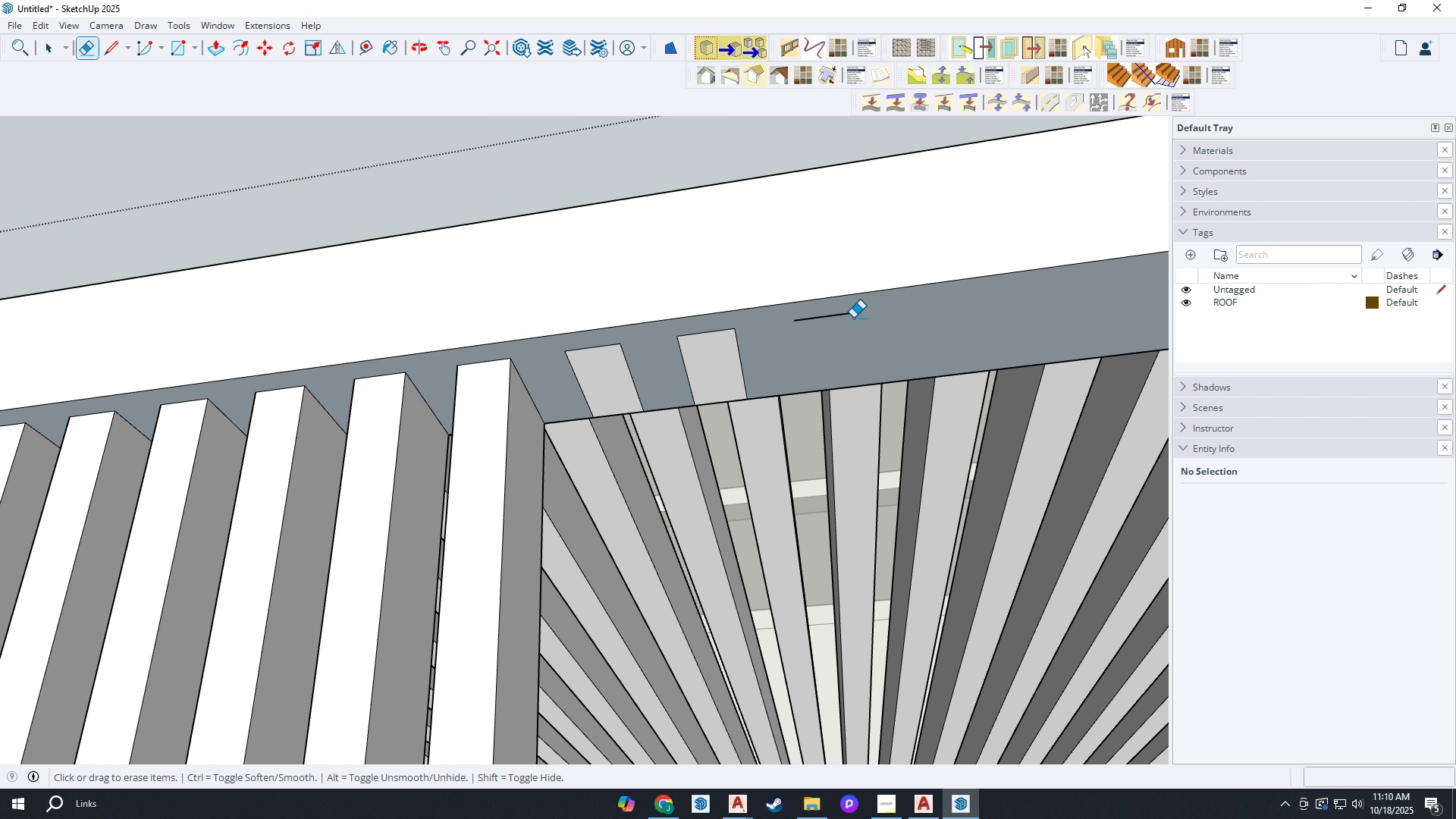 
left_click_drag(start_coordinate=[855, 321], to_coordinate=[825, 310])
 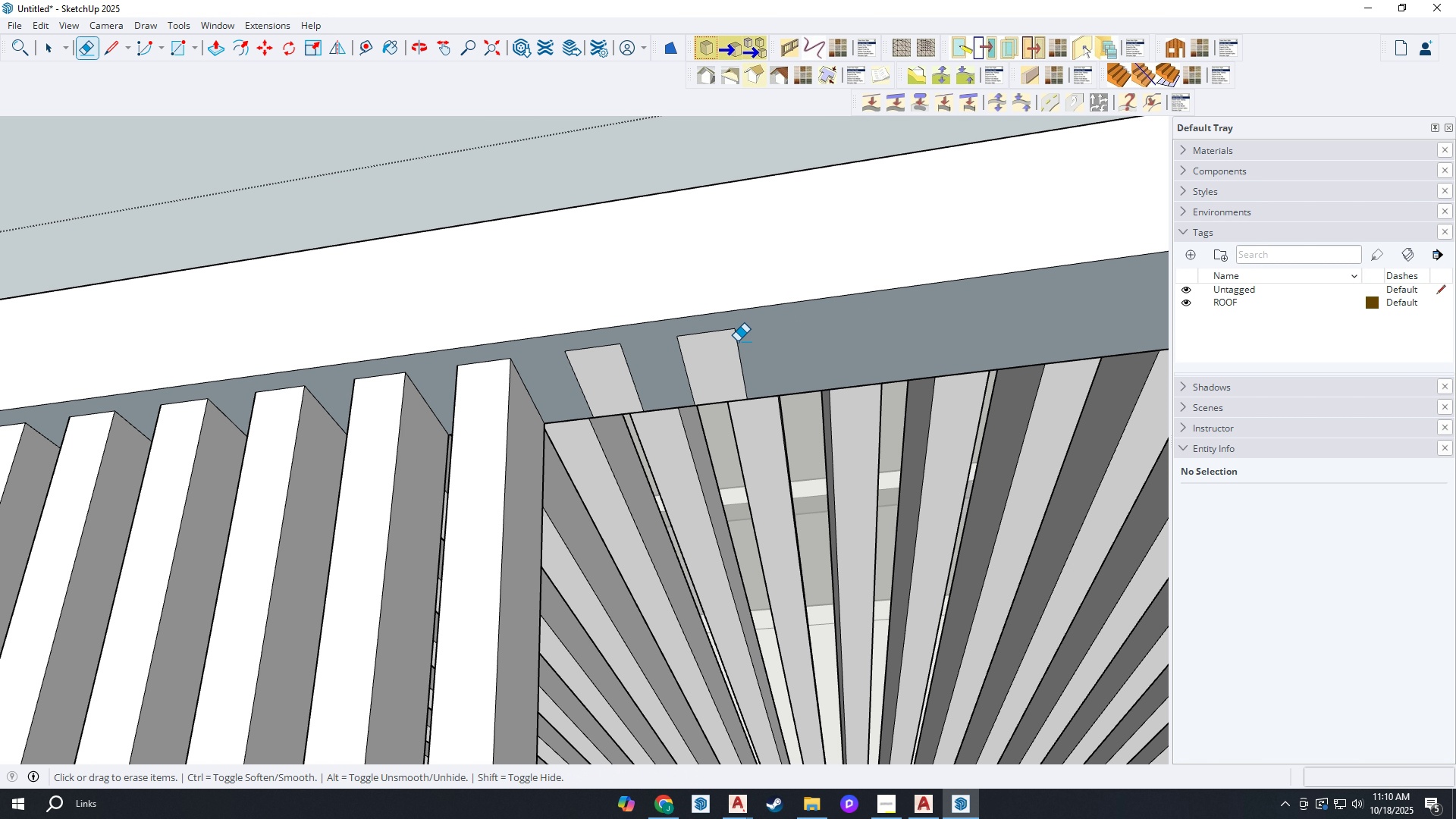 
left_click_drag(start_coordinate=[745, 338], to_coordinate=[726, 340])
 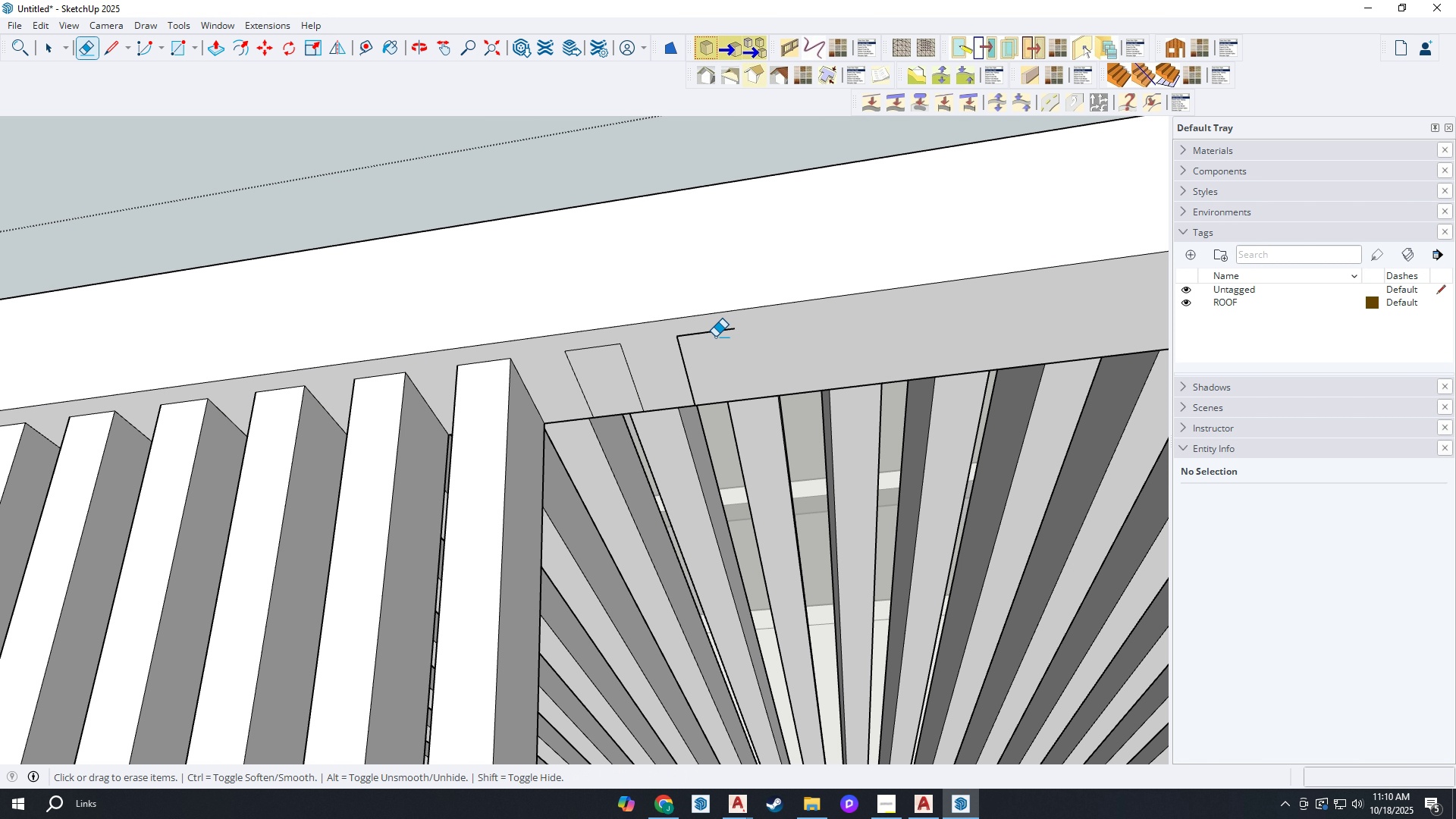 
left_click_drag(start_coordinate=[717, 337], to_coordinate=[691, 342])
 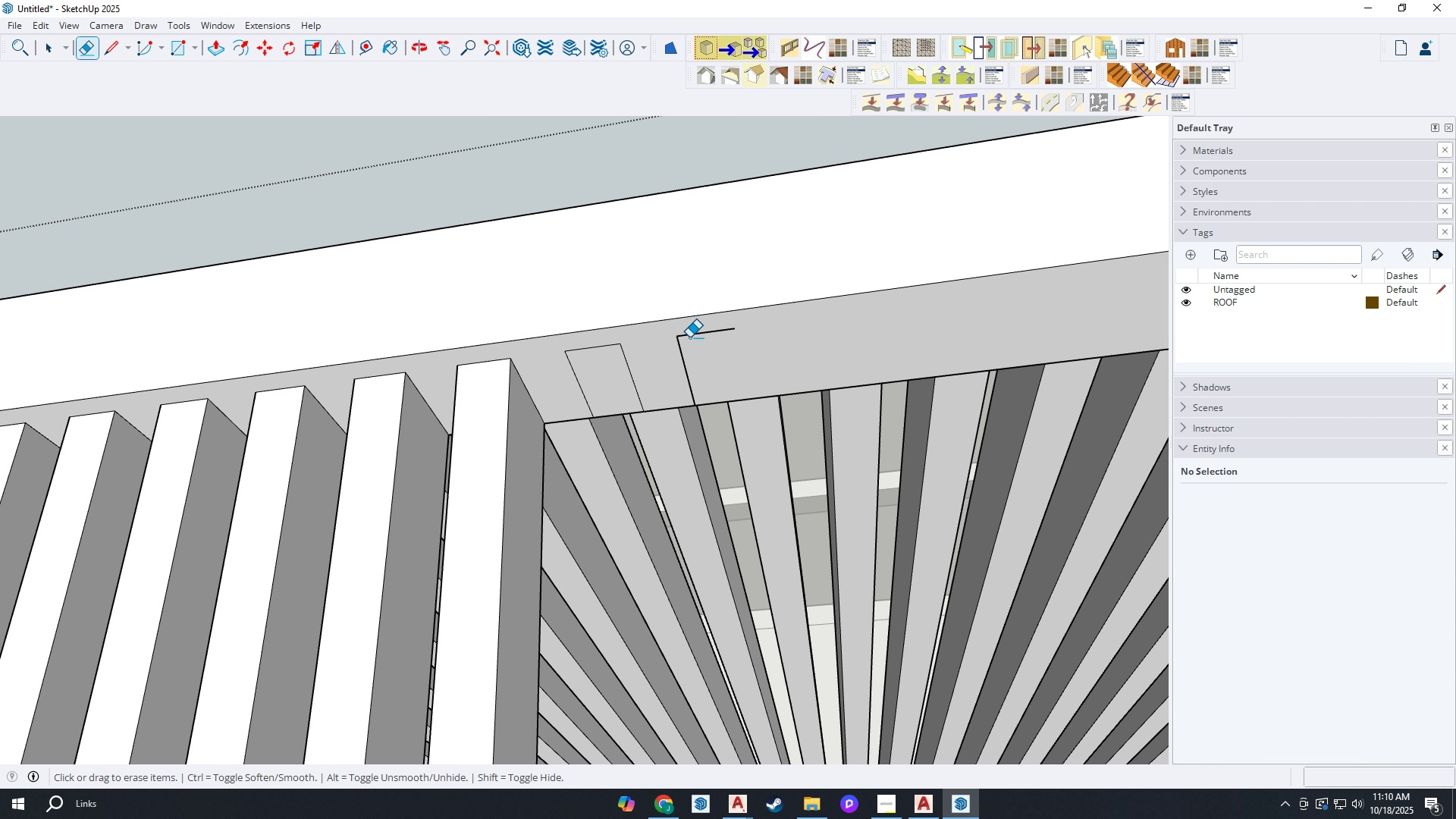 
left_click_drag(start_coordinate=[690, 340], to_coordinate=[686, 348])
 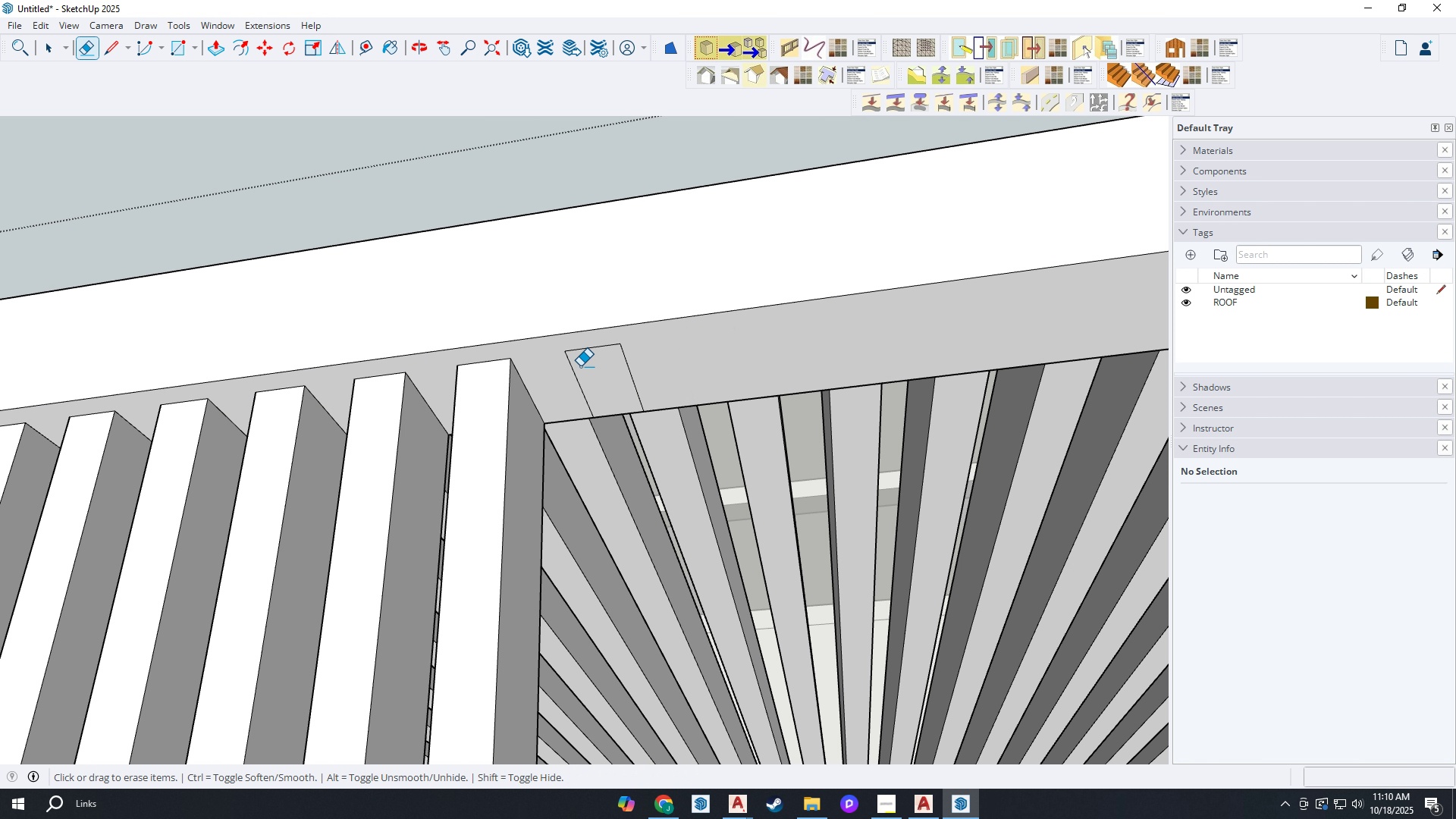 
left_click_drag(start_coordinate=[580, 366], to_coordinate=[631, 359])
 